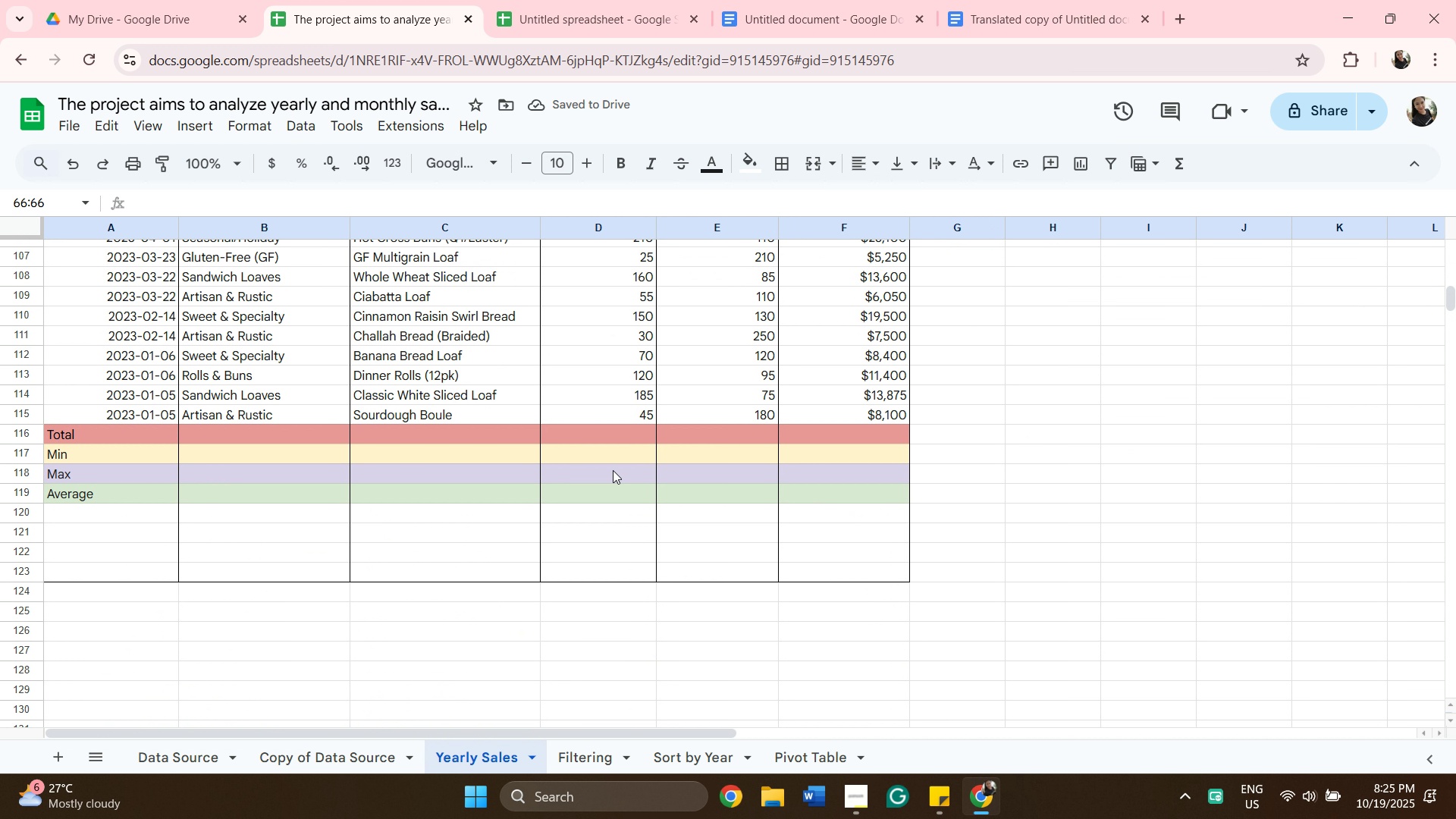 
scroll: coordinate [1115, 390], scroll_direction: up, amount: 3.0
 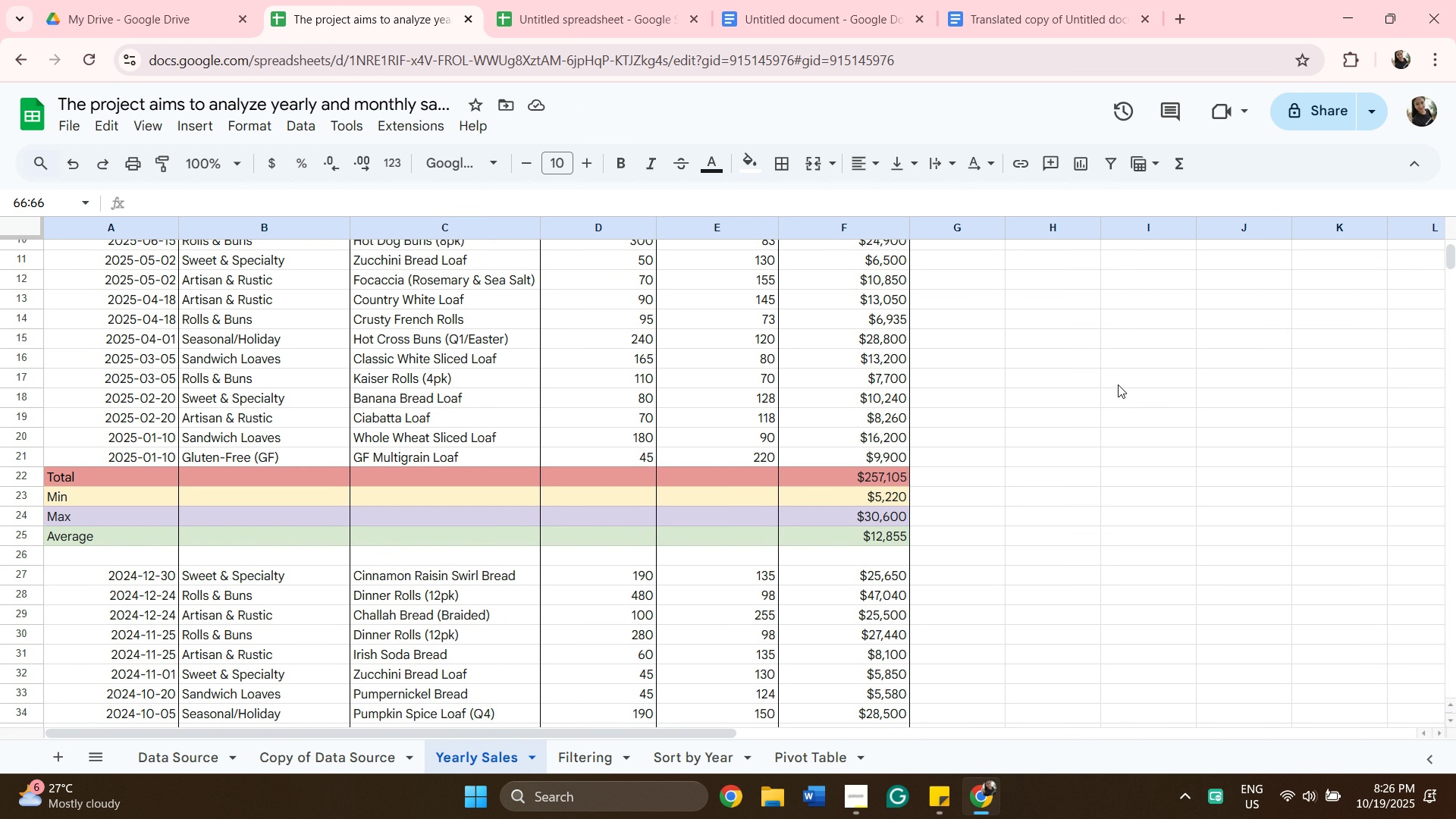 
wait(5.83)
 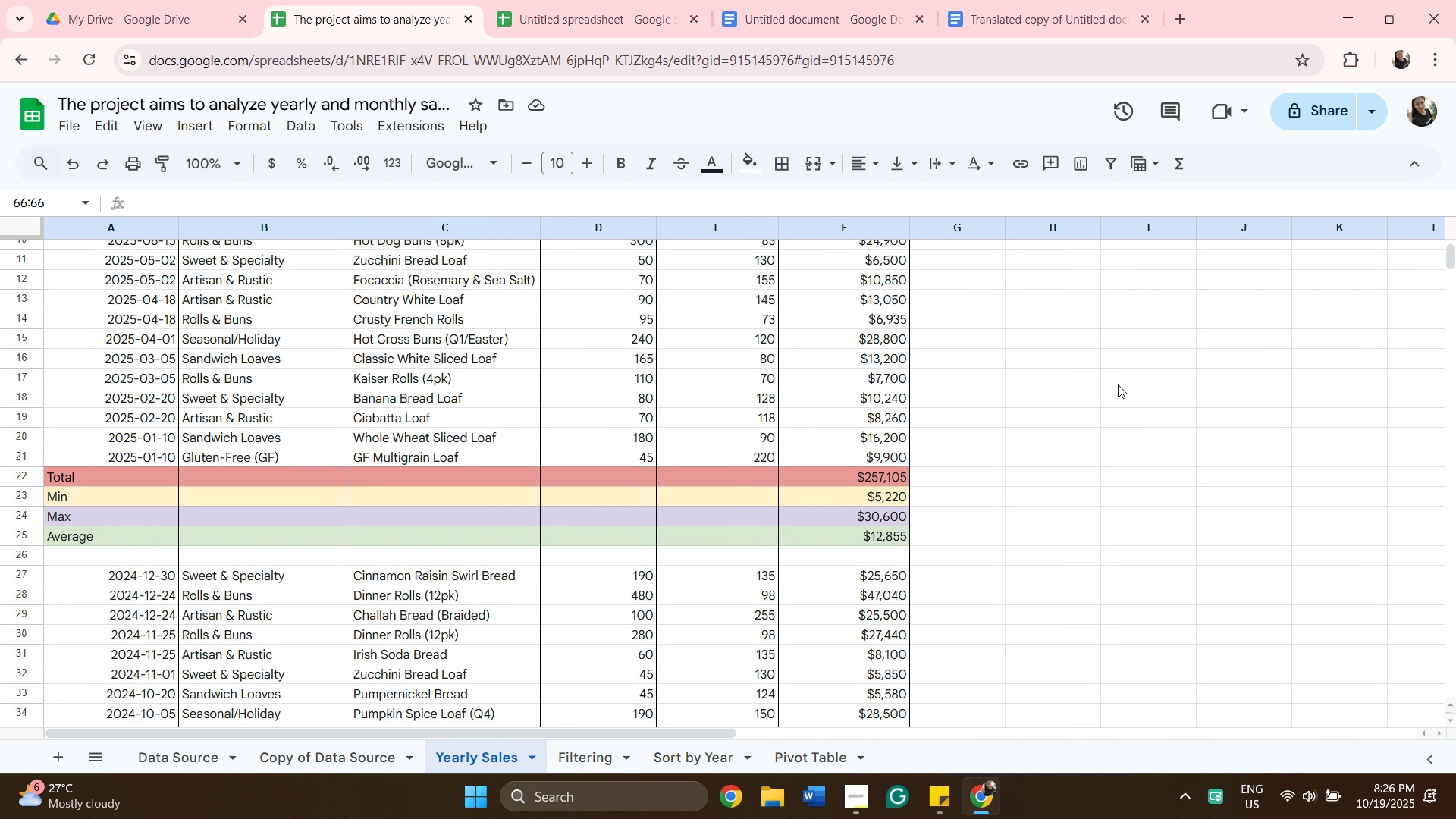 
scroll: coordinate [598, 528], scroll_direction: up, amount: 4.0
 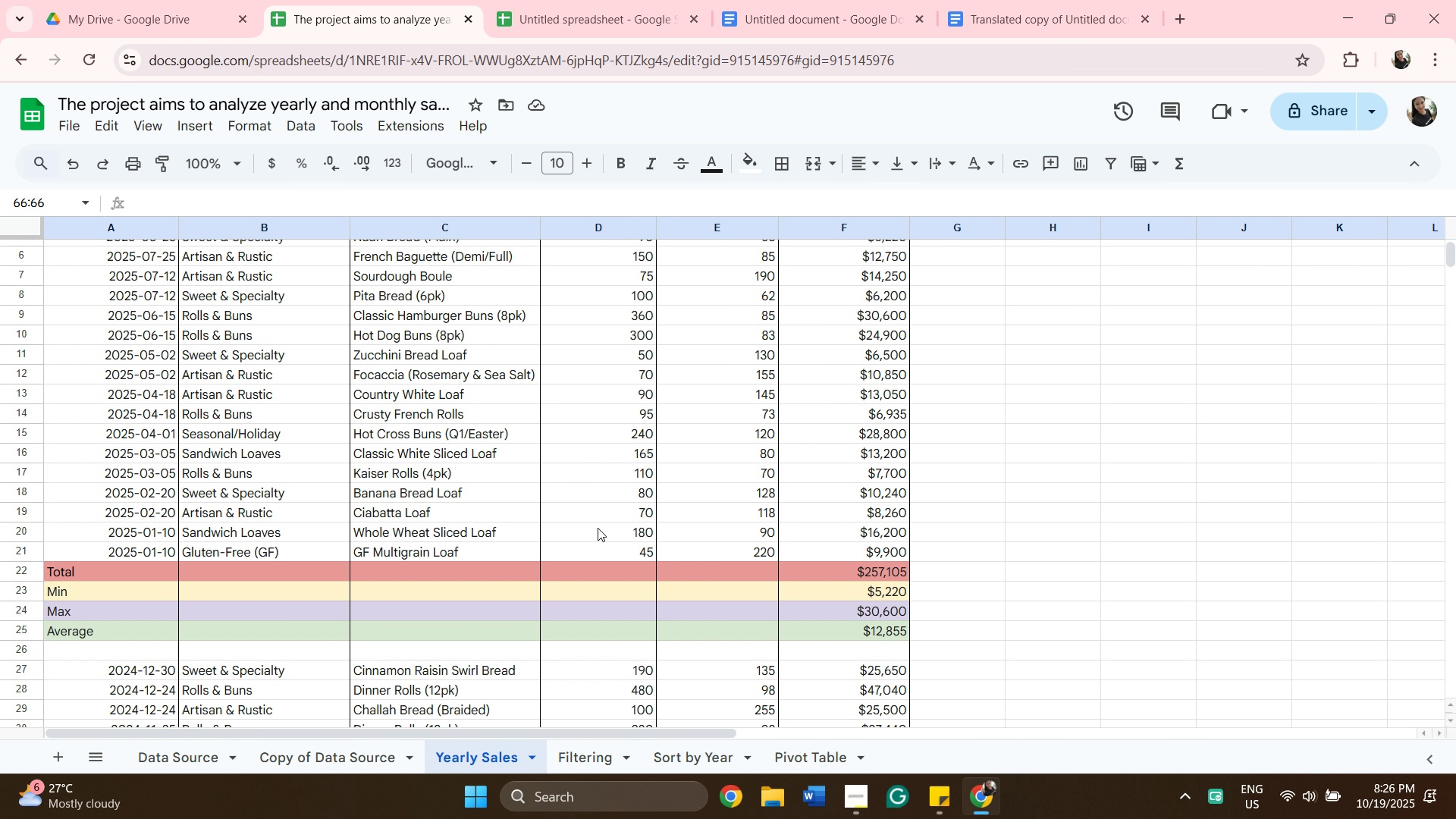 
scroll: coordinate [859, 635], scroll_direction: down, amount: 5.0
 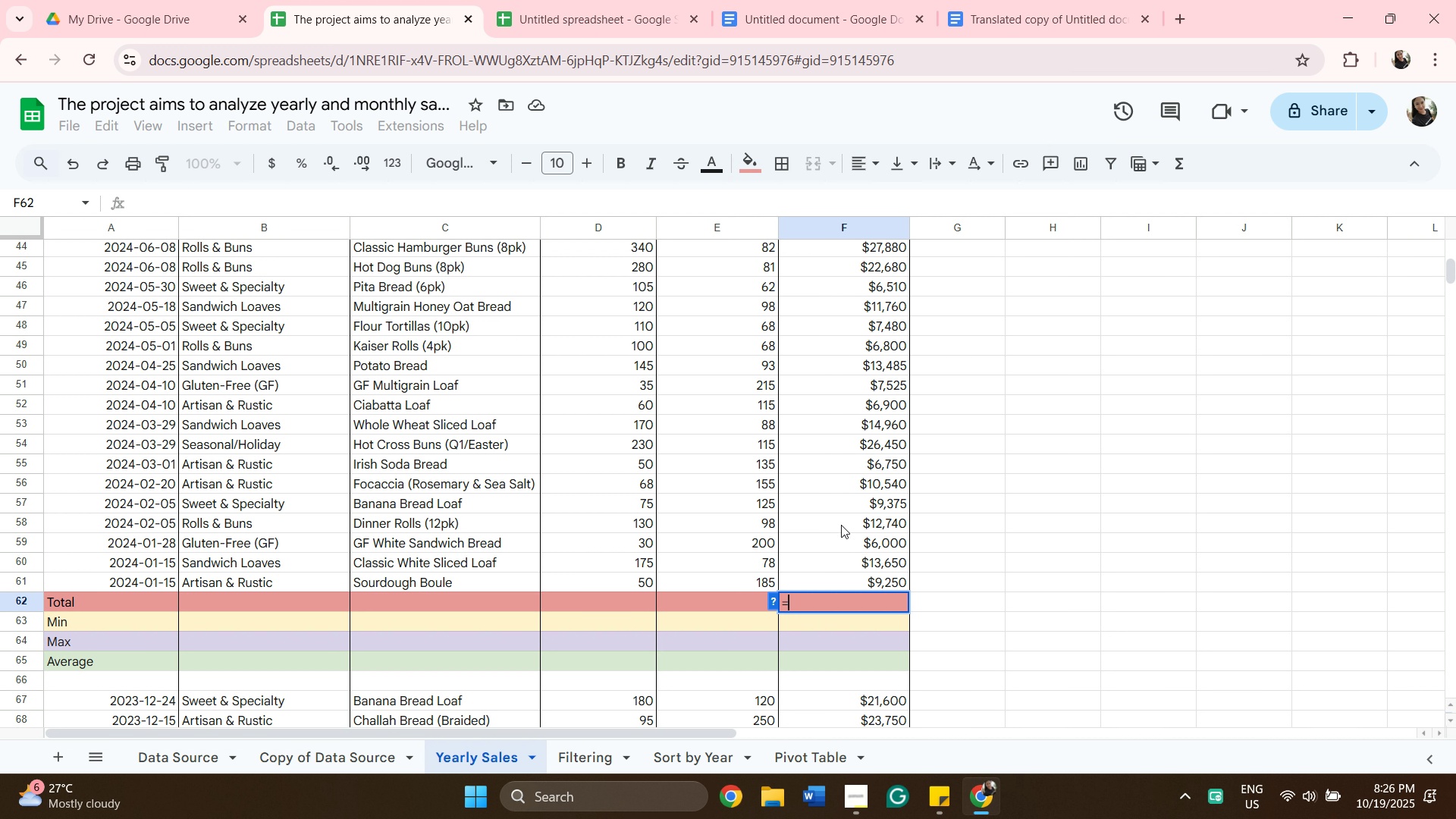 
type(=sum)
 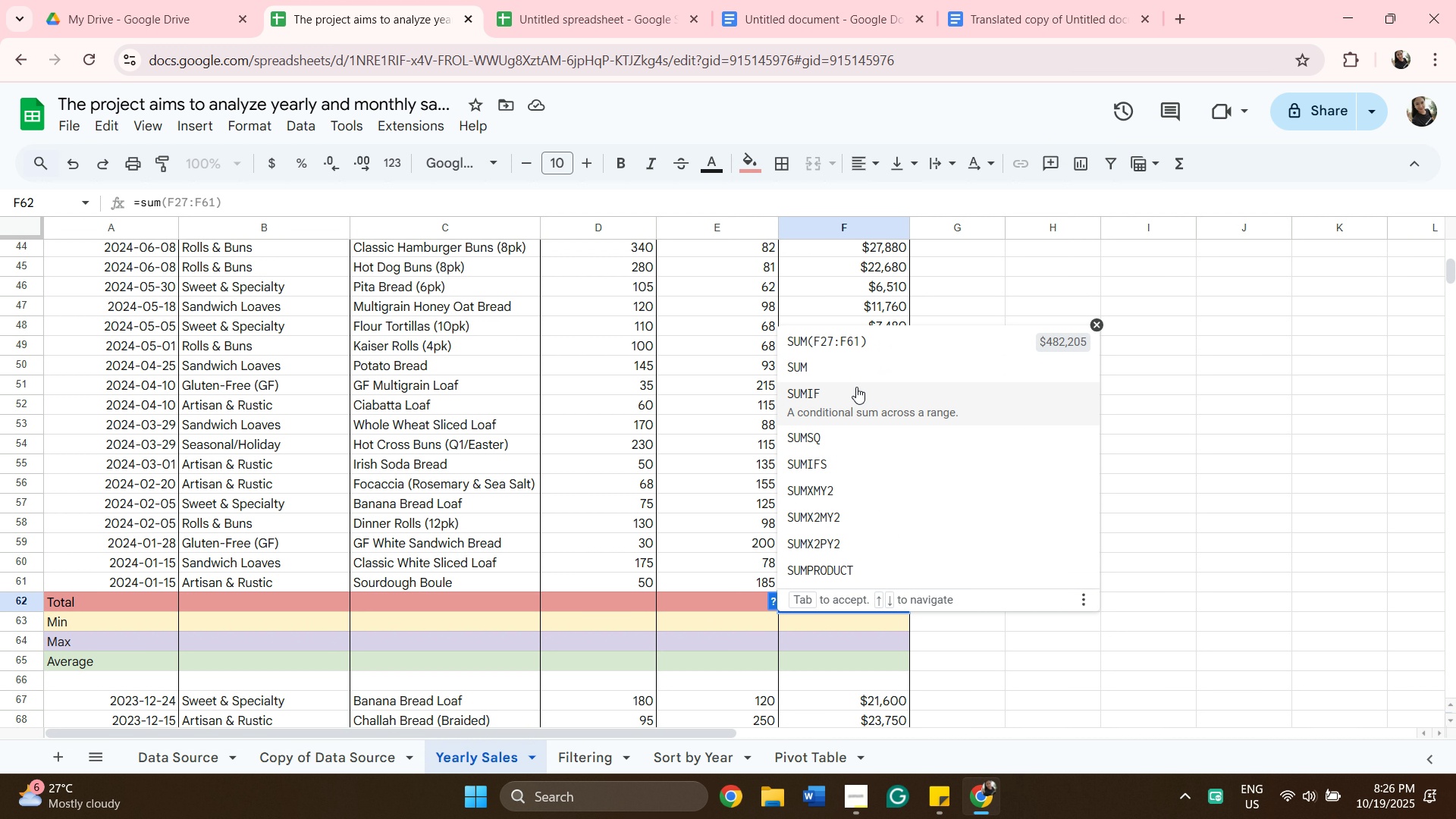 
left_click([855, 372])
 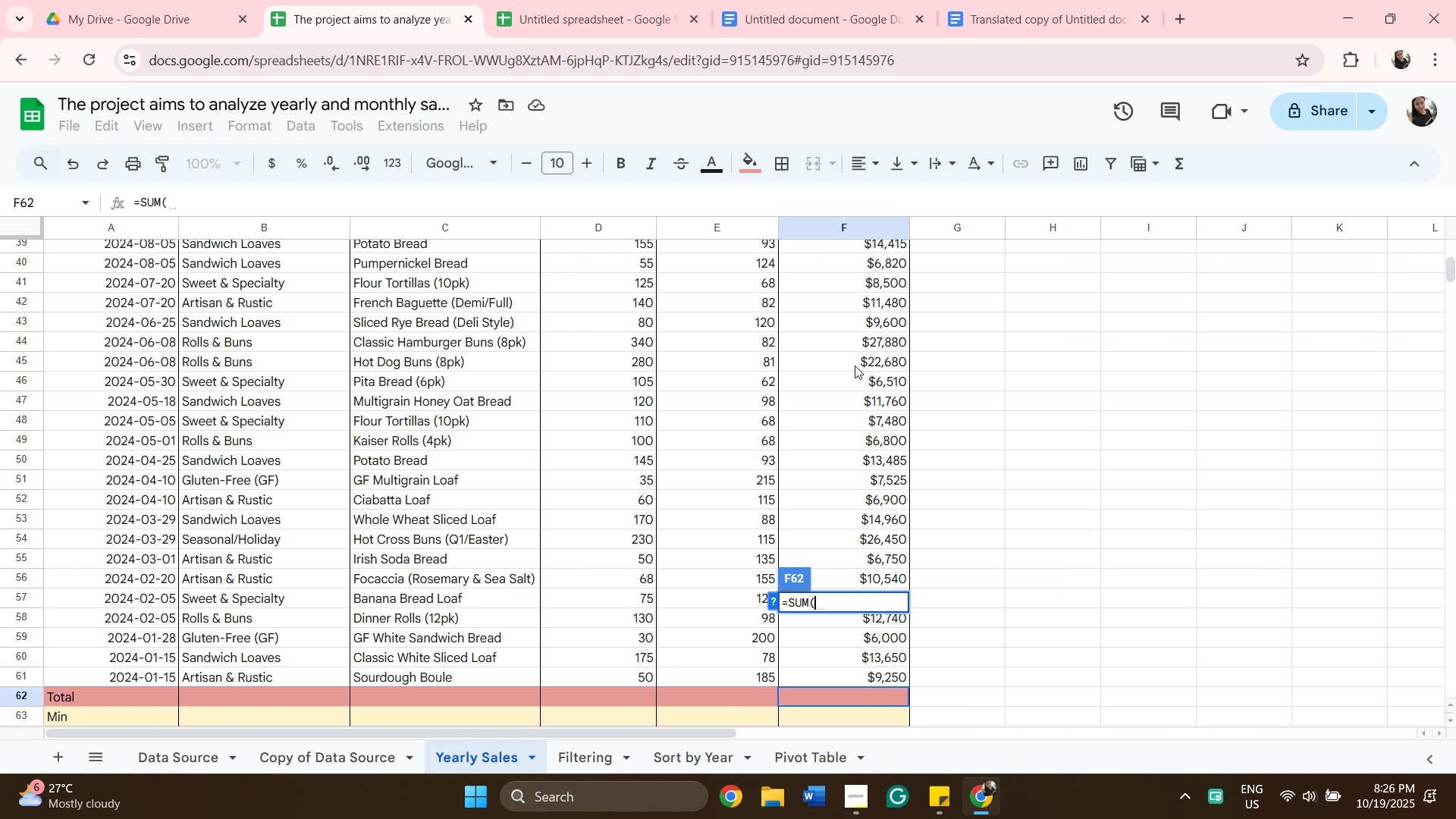 
scroll: coordinate [855, 366], scroll_direction: up, amount: 6.0
 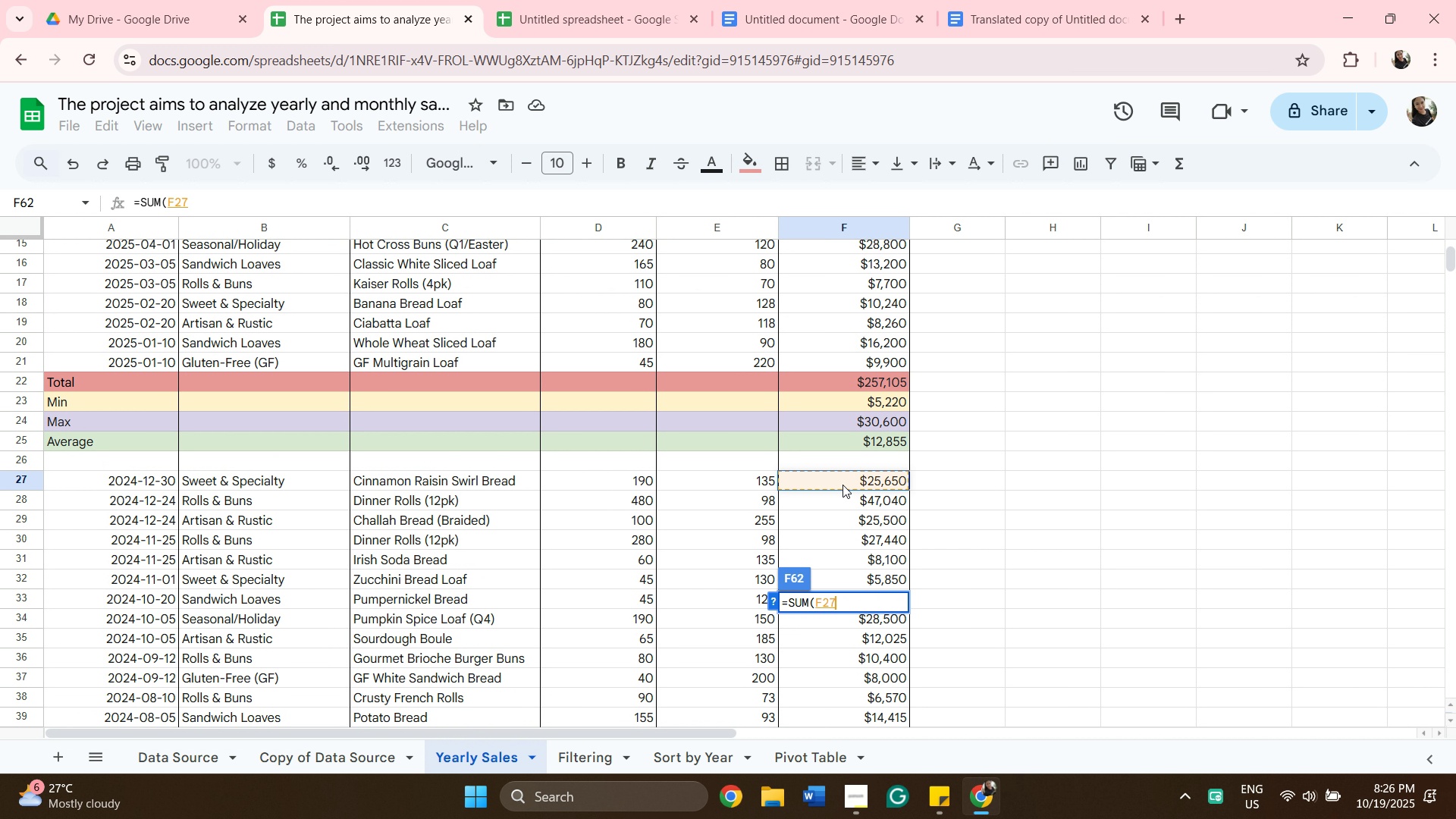 
left_click([843, 485])
 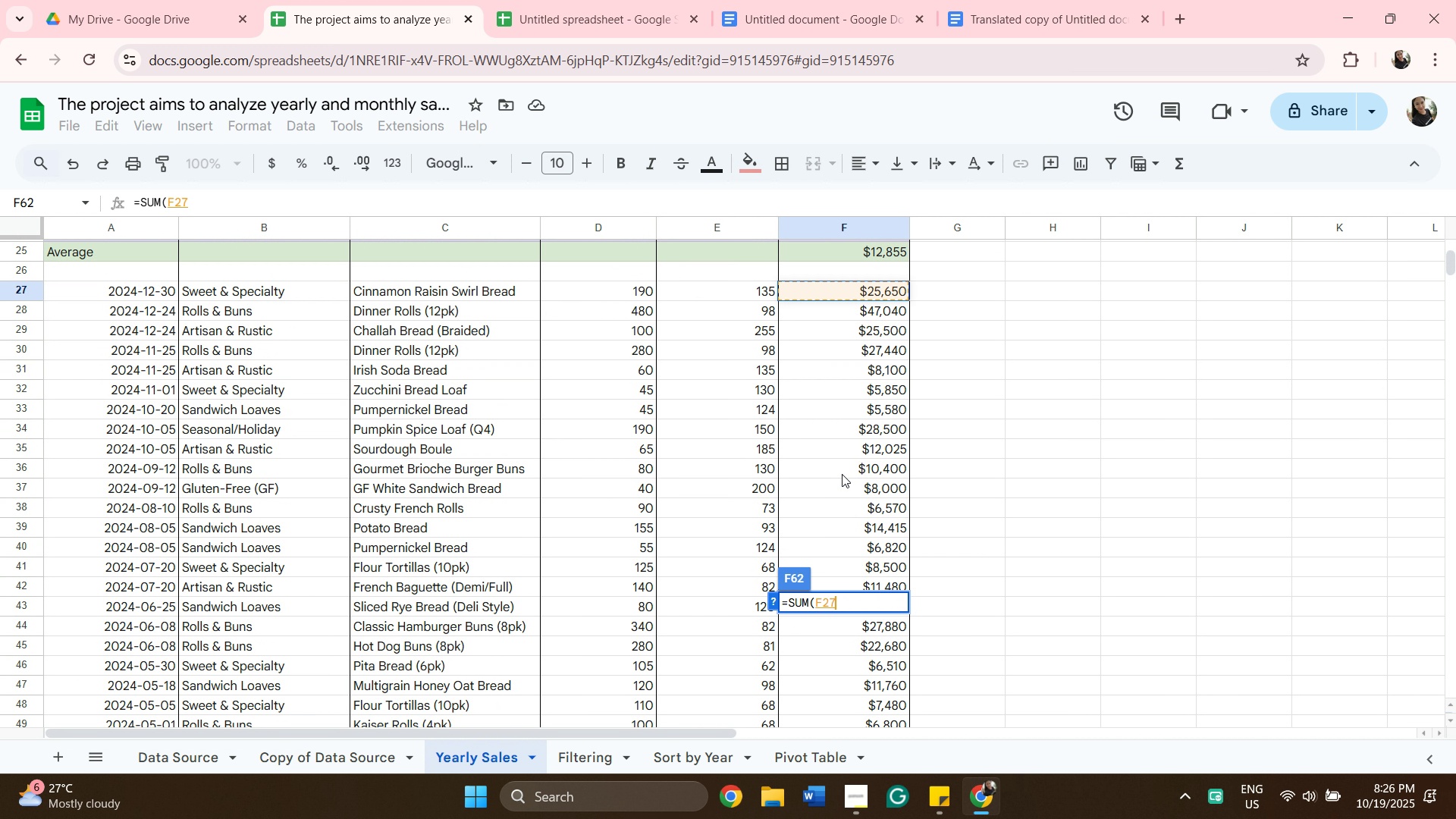 
scroll: coordinate [844, 466], scroll_direction: down, amount: 9.0
 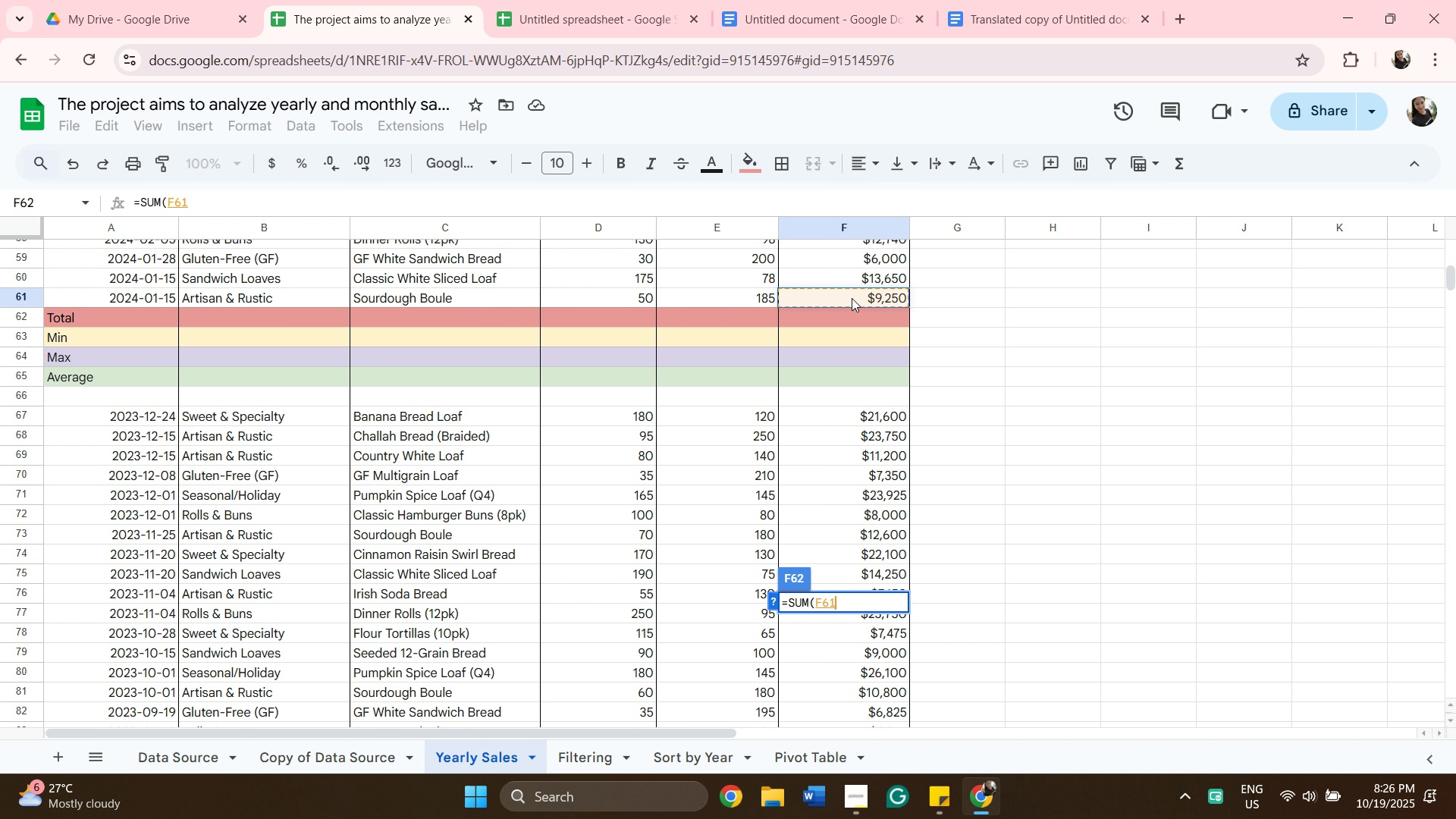 
left_click([852, 298])
 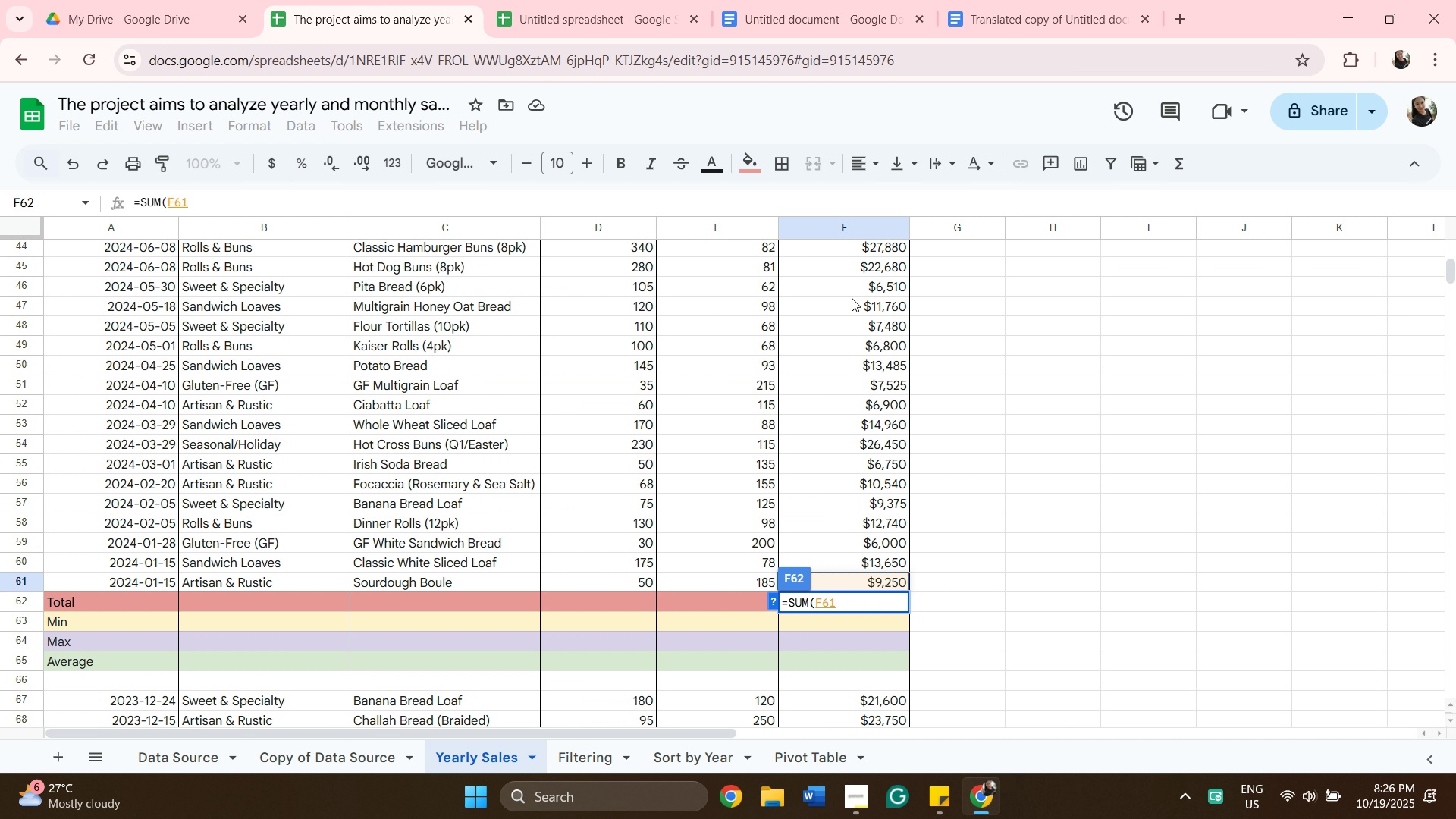 
scroll: coordinate [852, 298], scroll_direction: up, amount: 7.0
 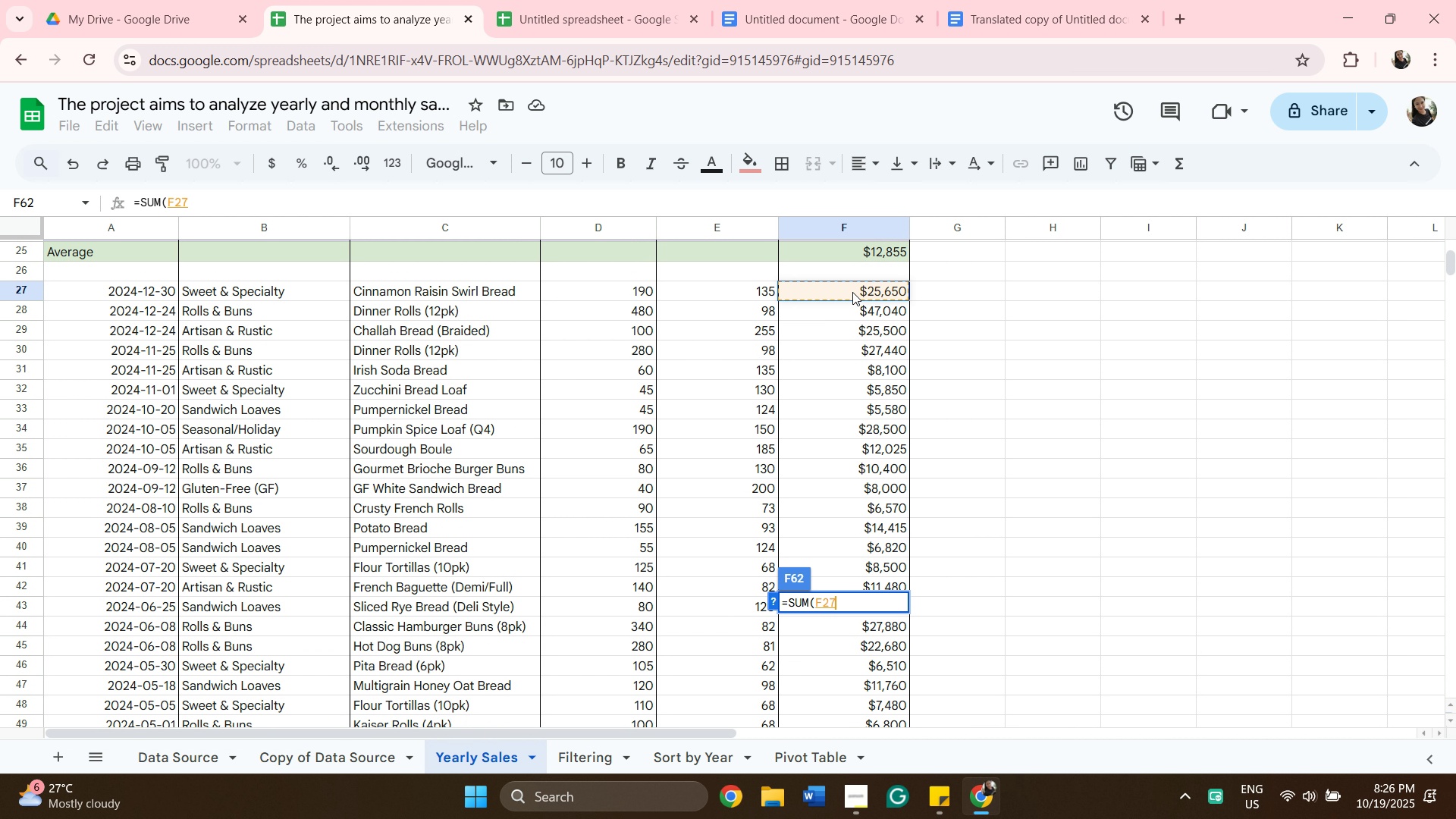 
scroll: coordinate [852, 292], scroll_direction: down, amount: 7.0
 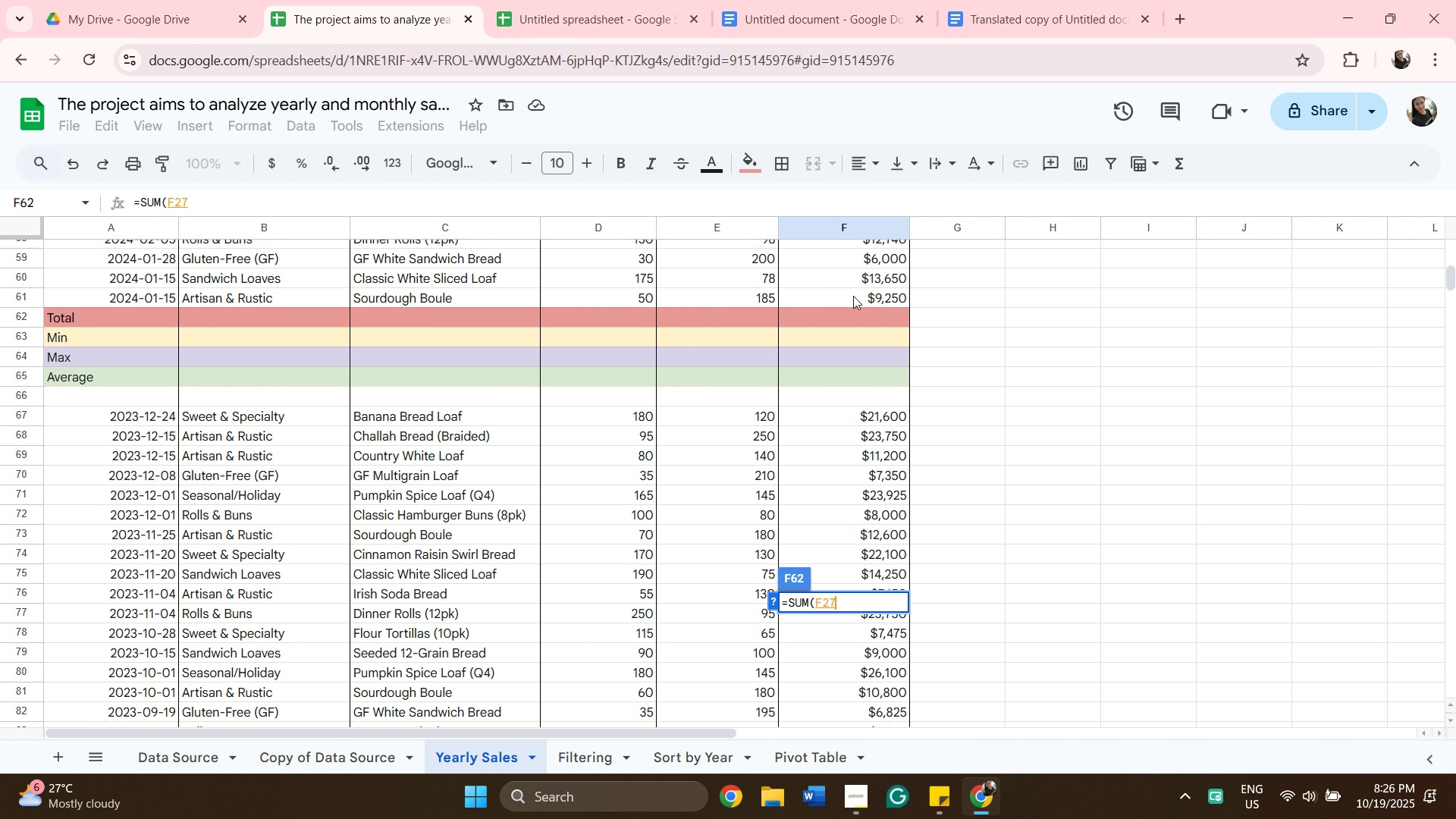 
hold_key(key=ShiftLeft, duration=0.37)
left_click([854, 297])
 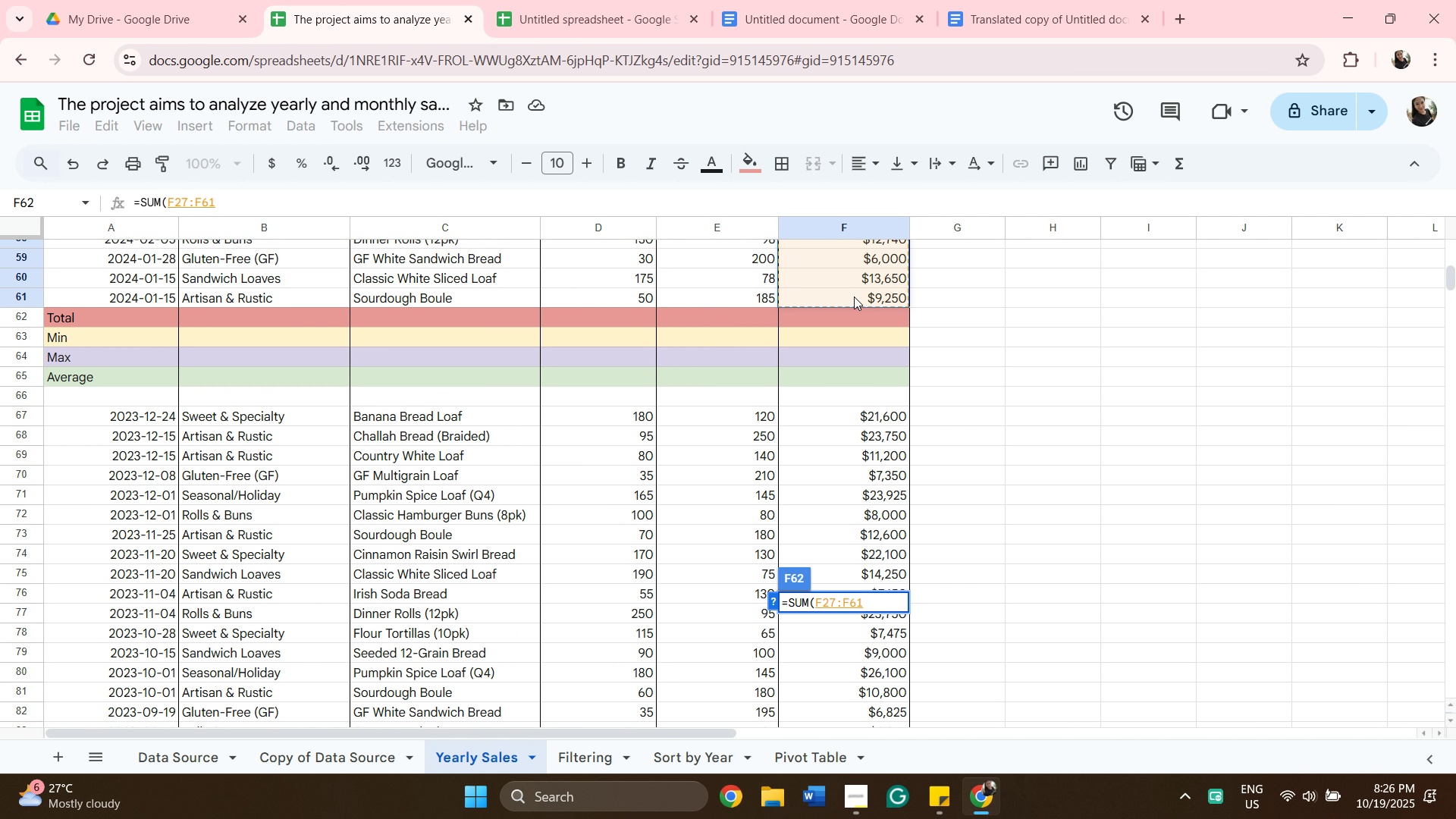 
key(Enter)
 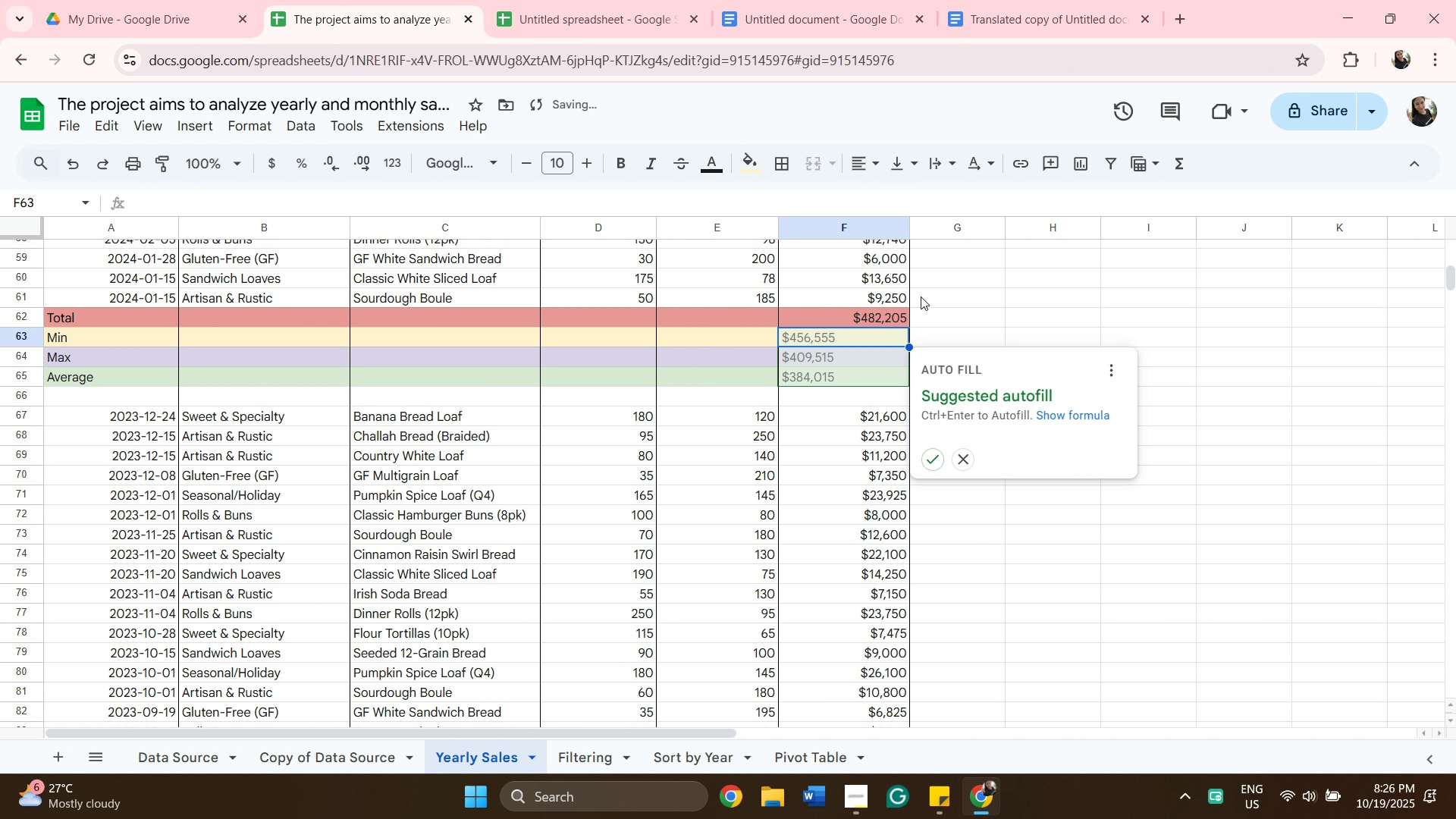 
scroll: coordinate [875, 413], scroll_direction: down, amount: 11.0
 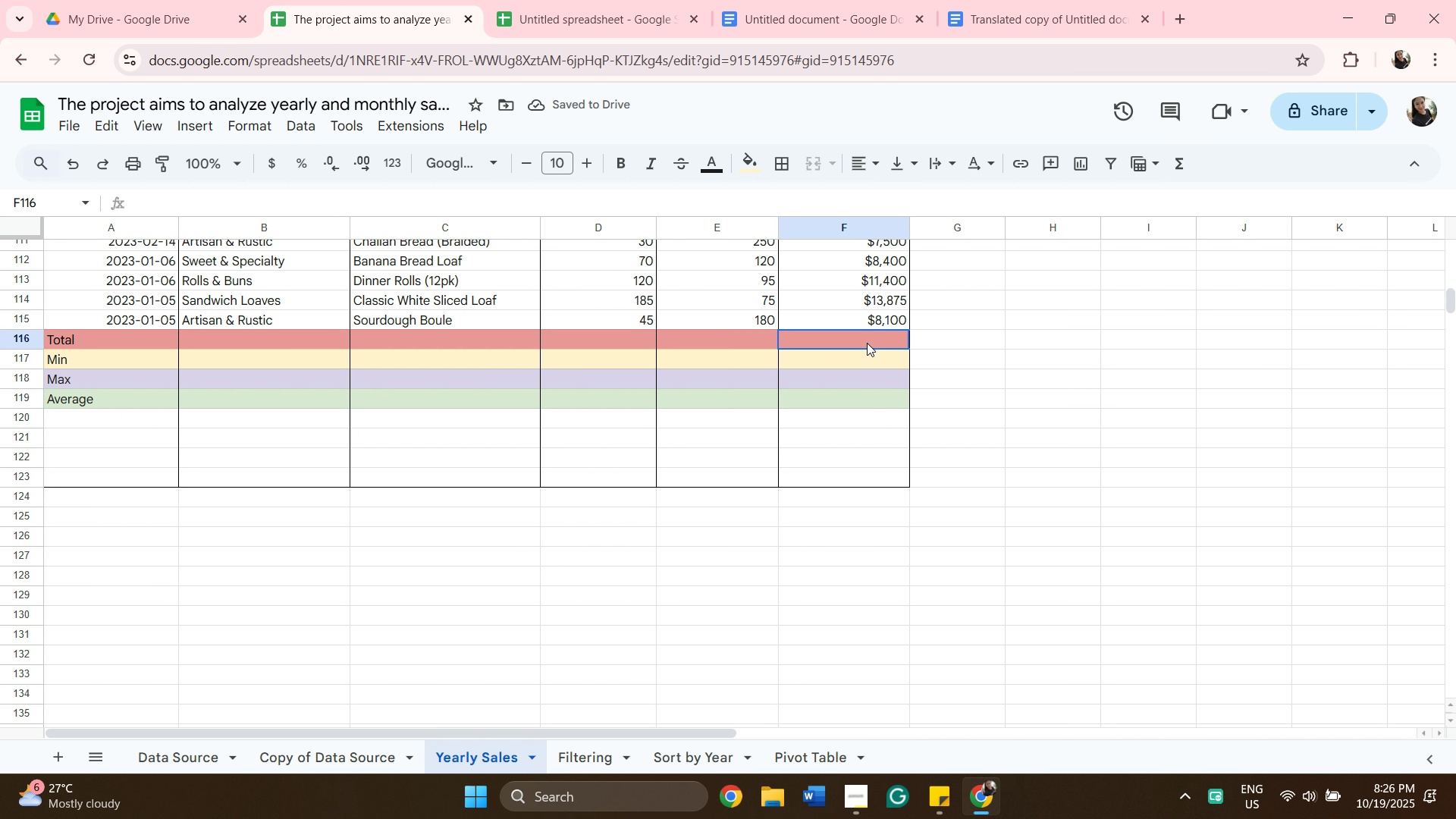 
left_click([867, 343])
 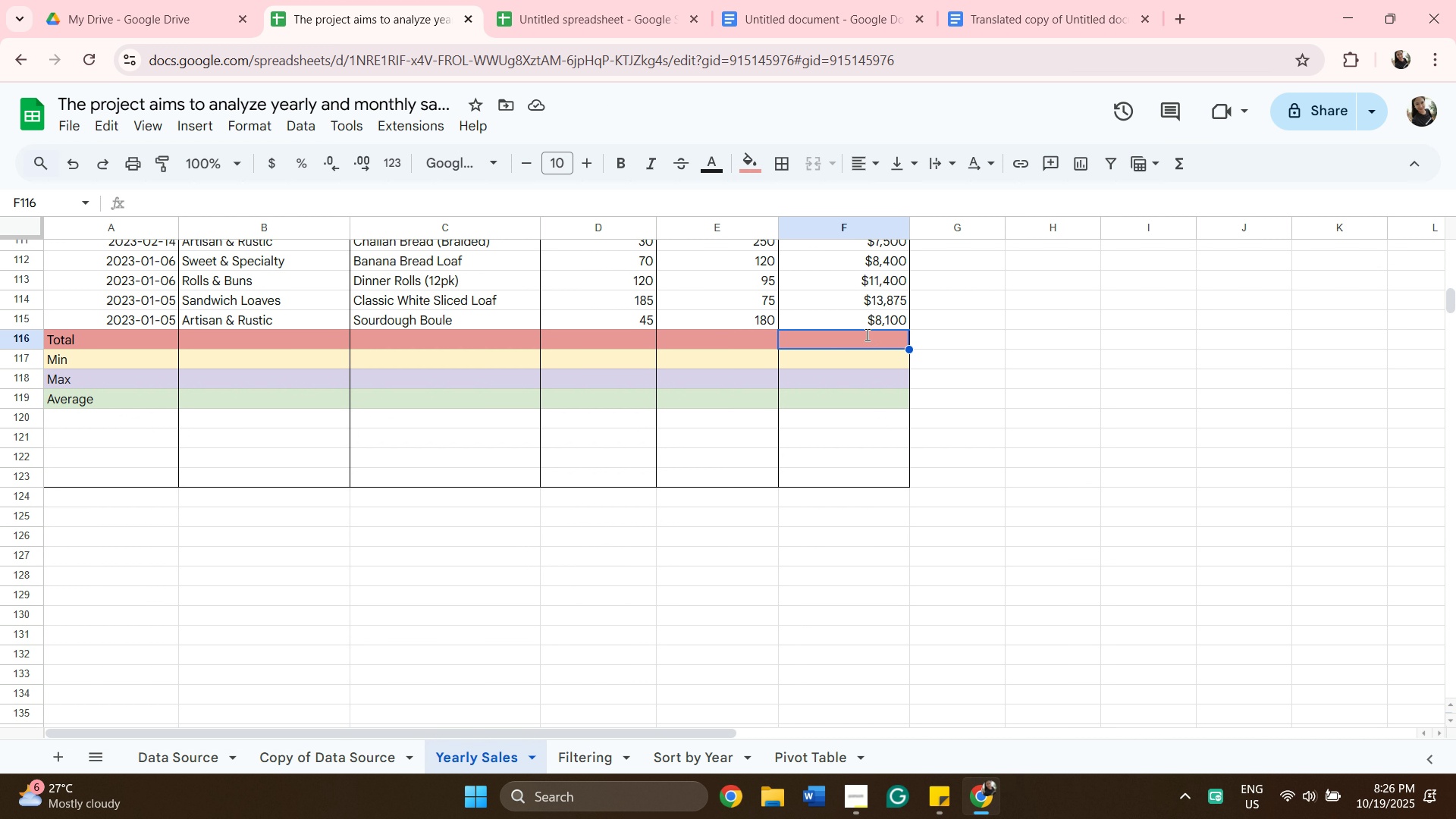 
type(=sum)
 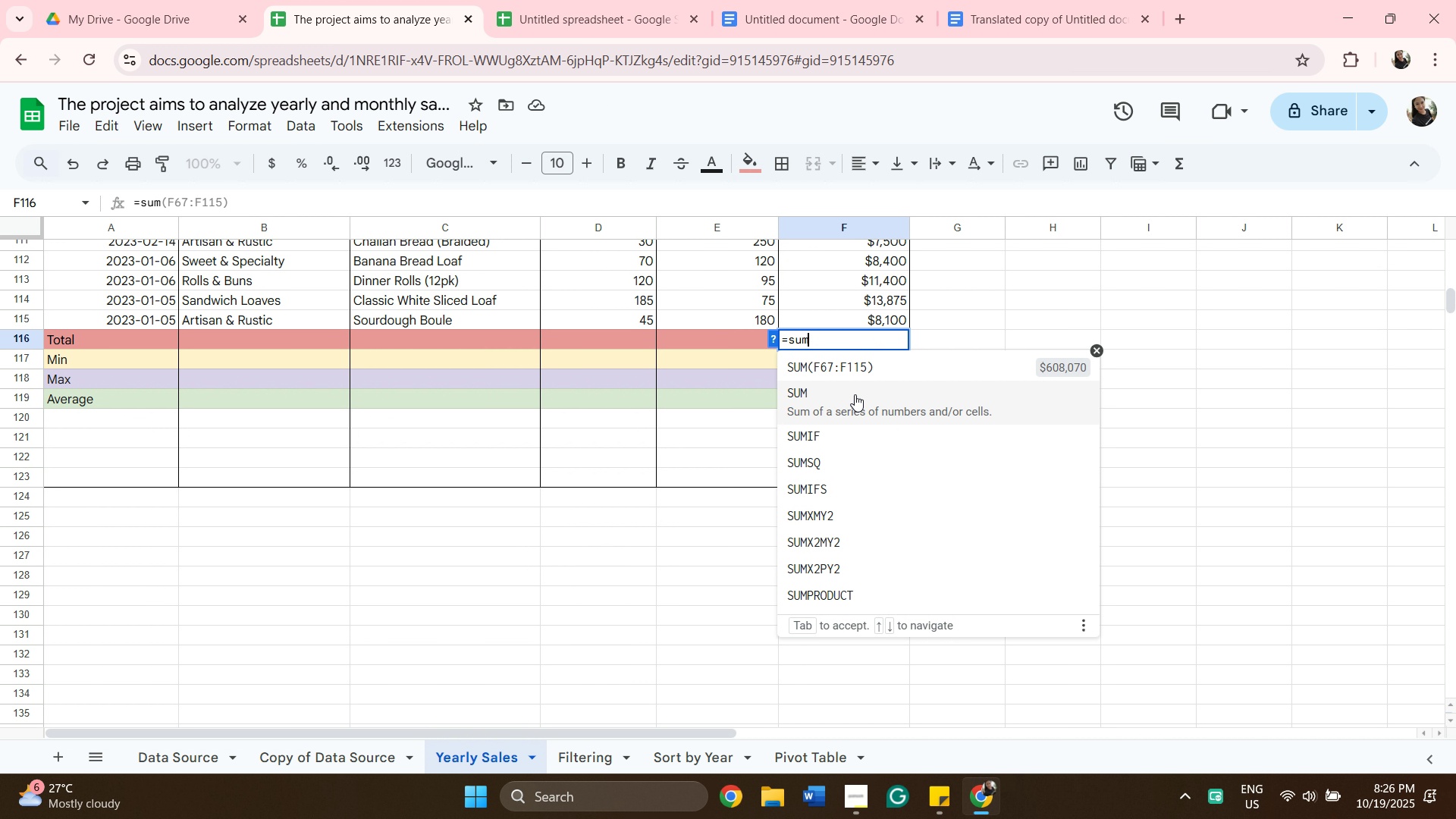 
left_click([855, 394])
 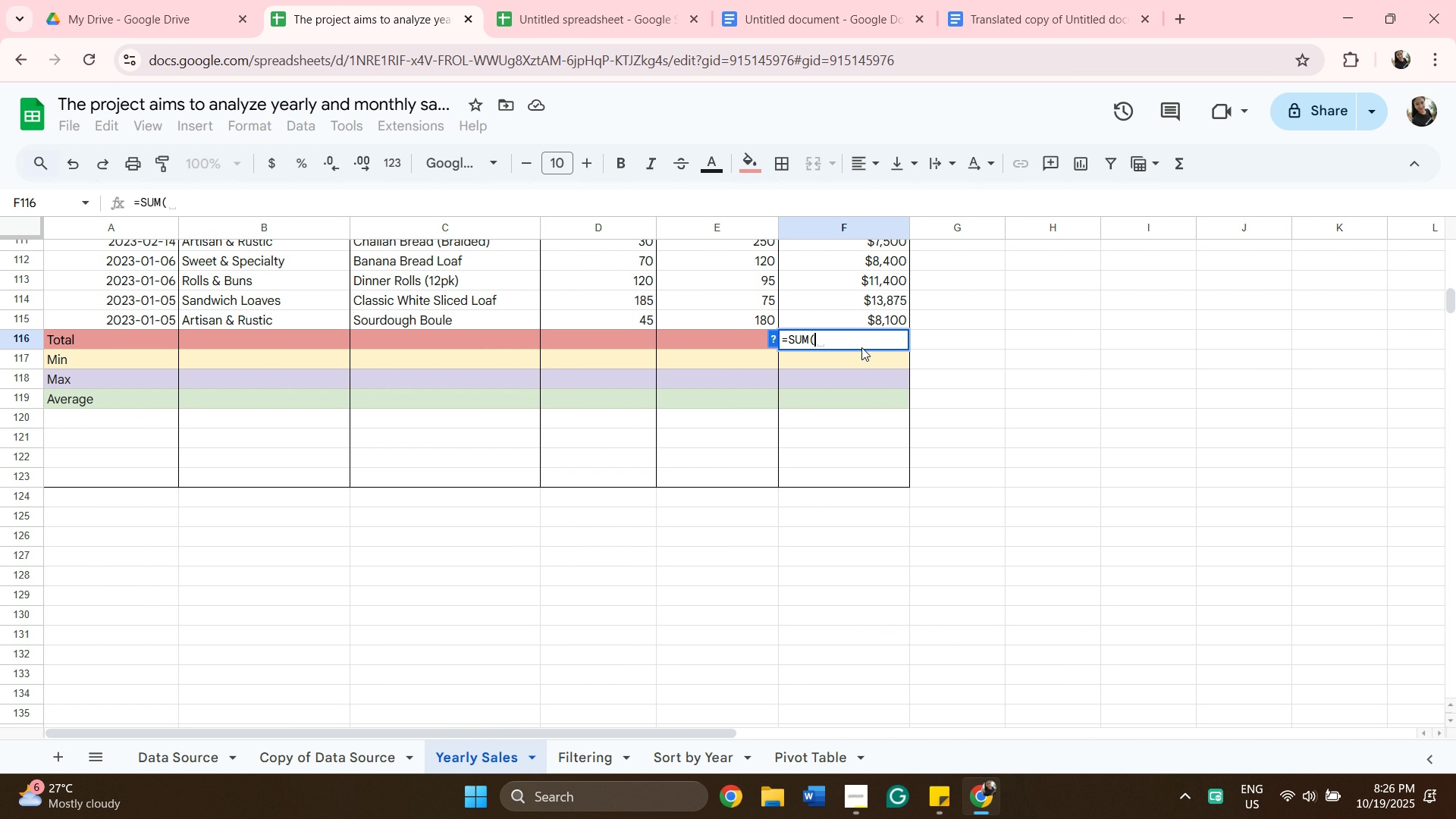 
scroll: coordinate [915, 318], scroll_direction: up, amount: 18.0
 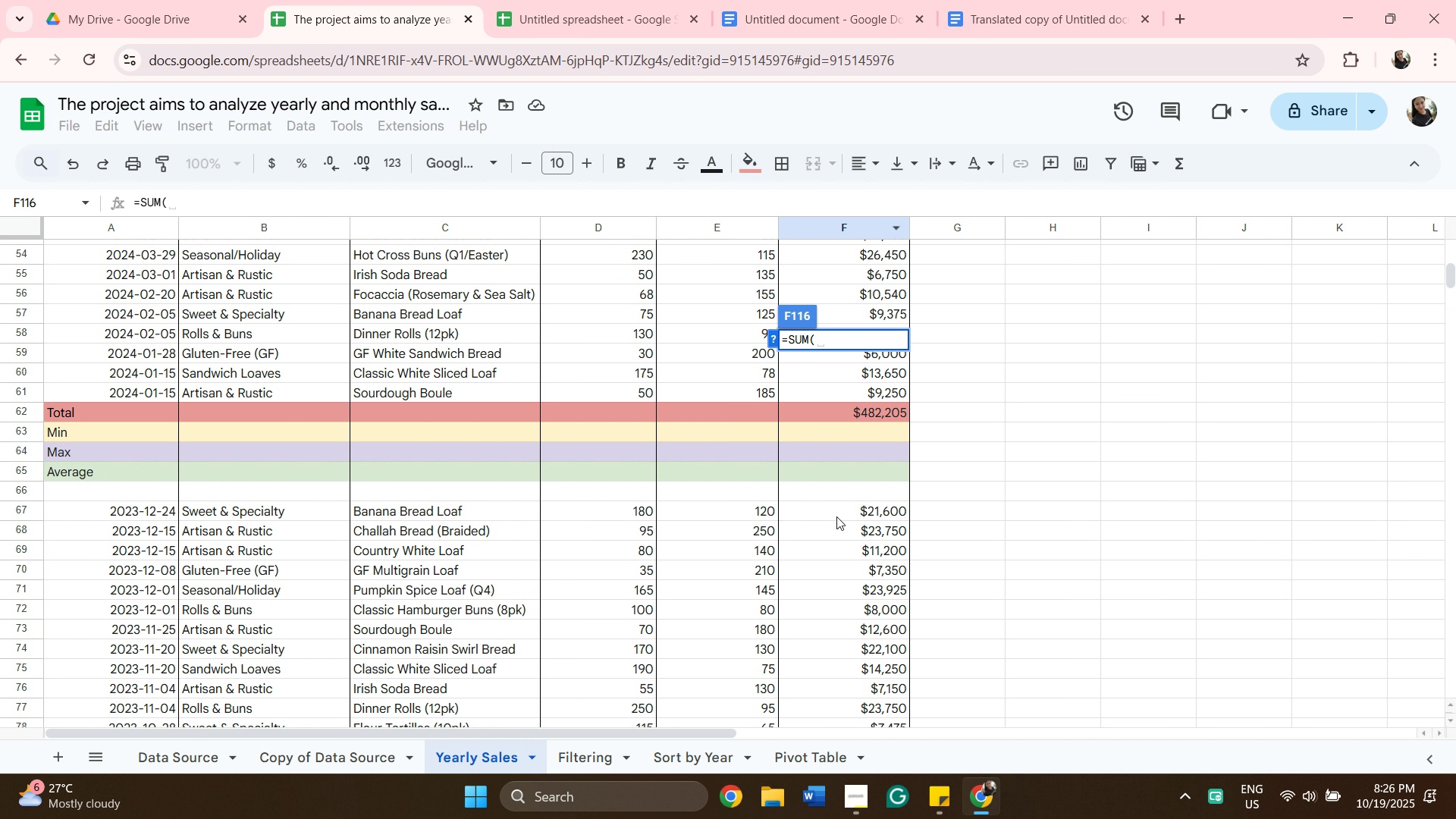 
left_click([834, 516])
 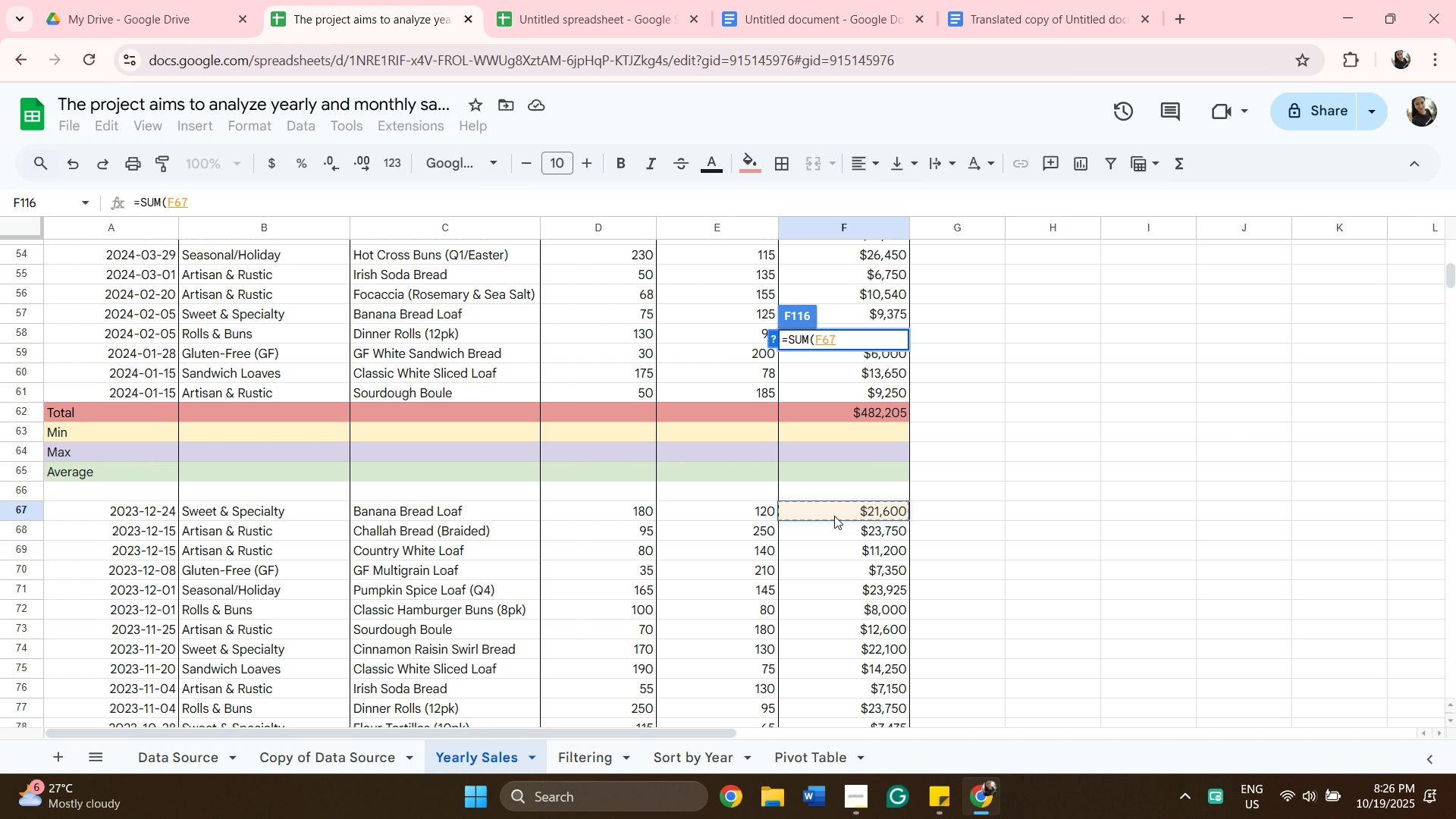 
scroll: coordinate [834, 516], scroll_direction: down, amount: 9.0
 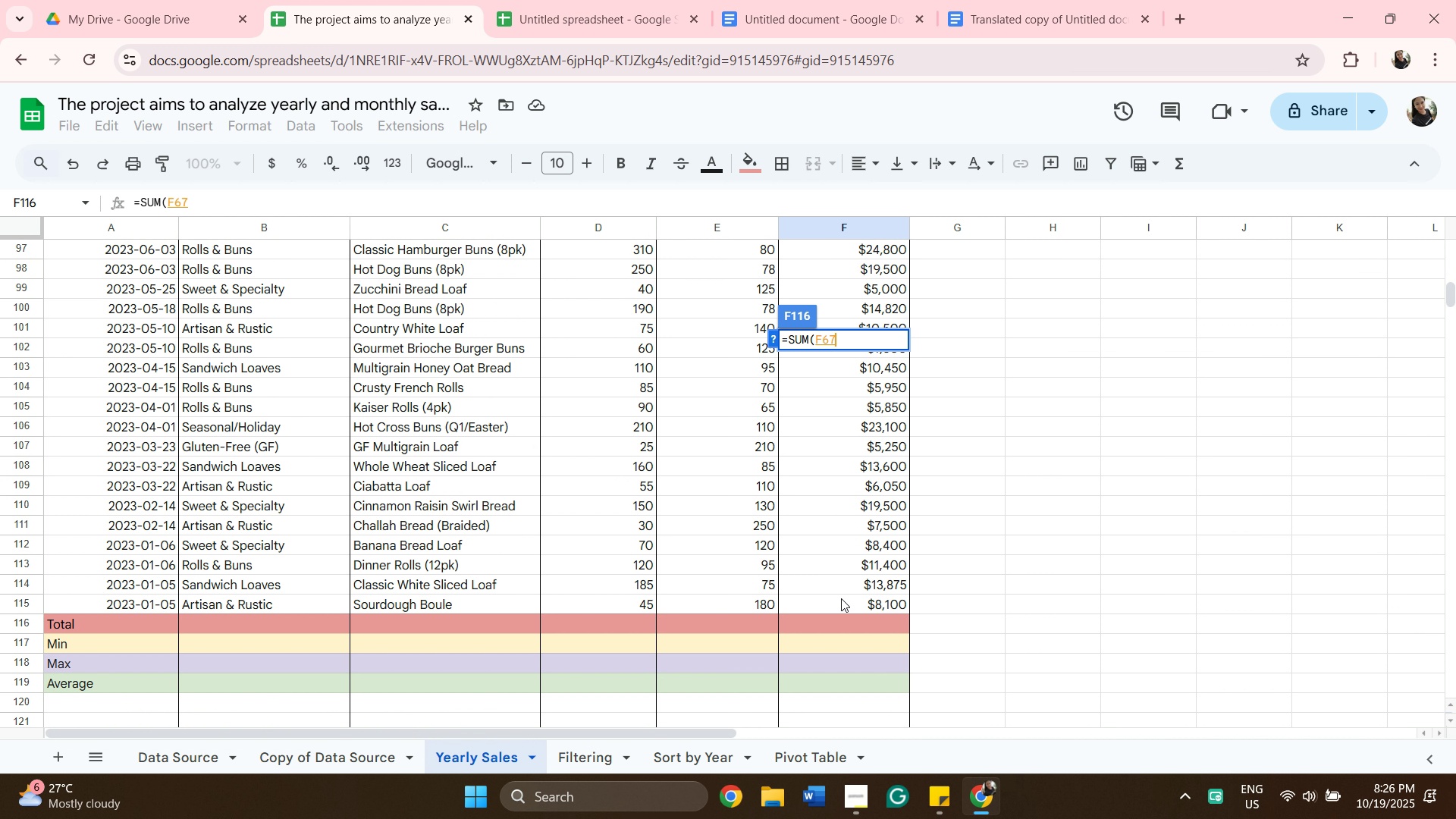 
key(Shift+ShiftLeft)
 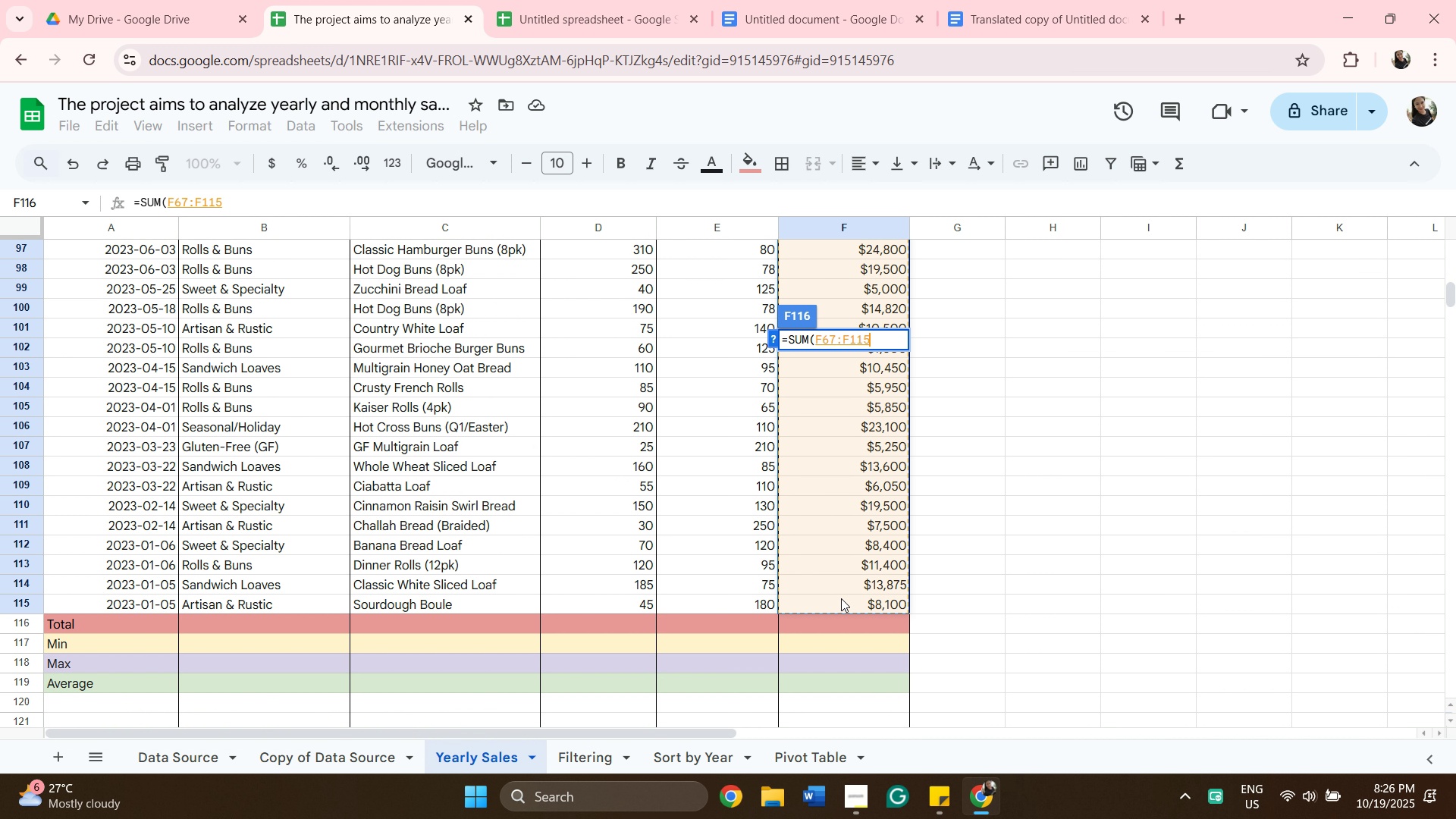 
left_click([841, 598])
 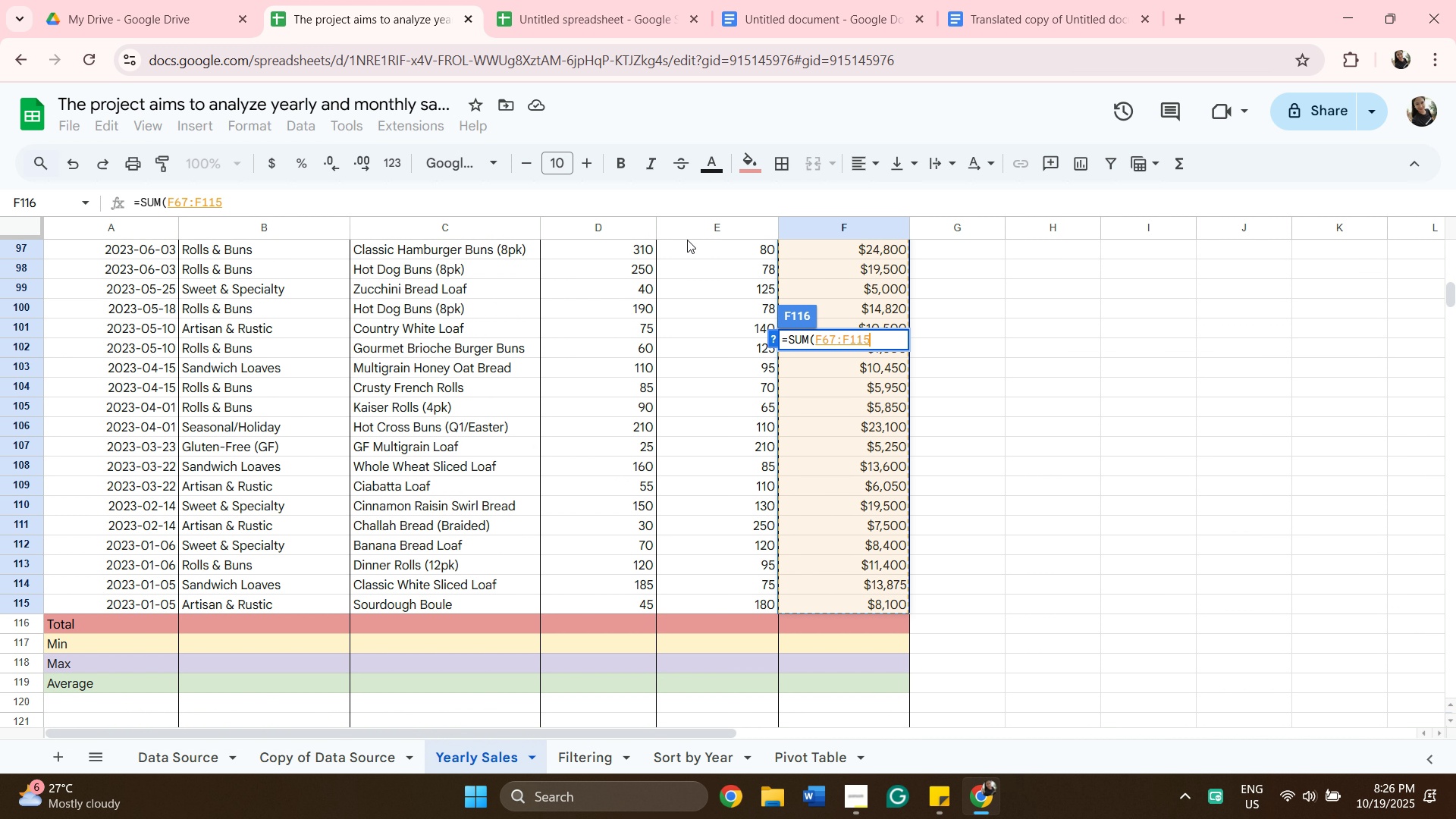 
key(Enter)
 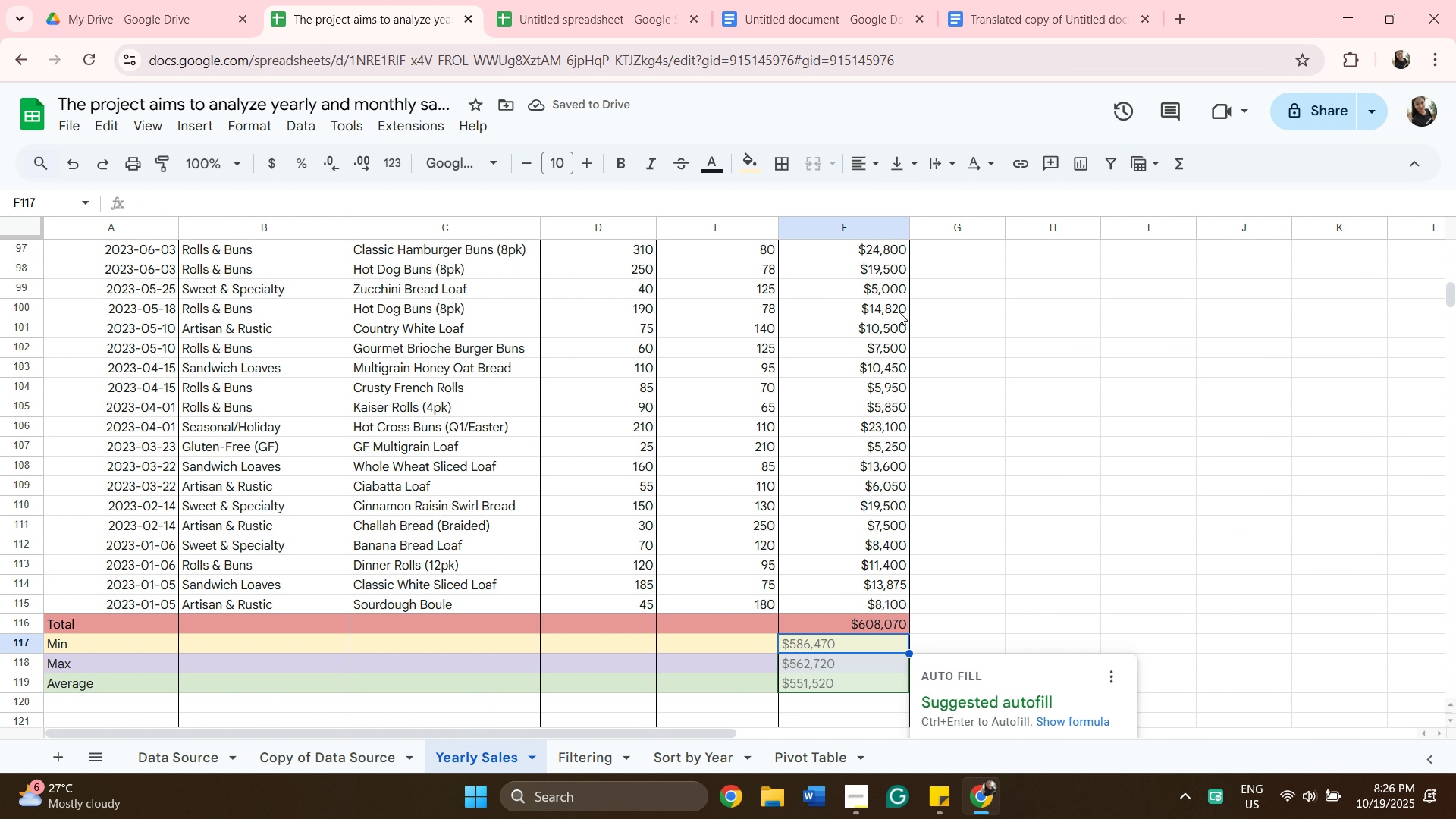 
scroll: coordinate [951, 338], scroll_direction: up, amount: 8.0
 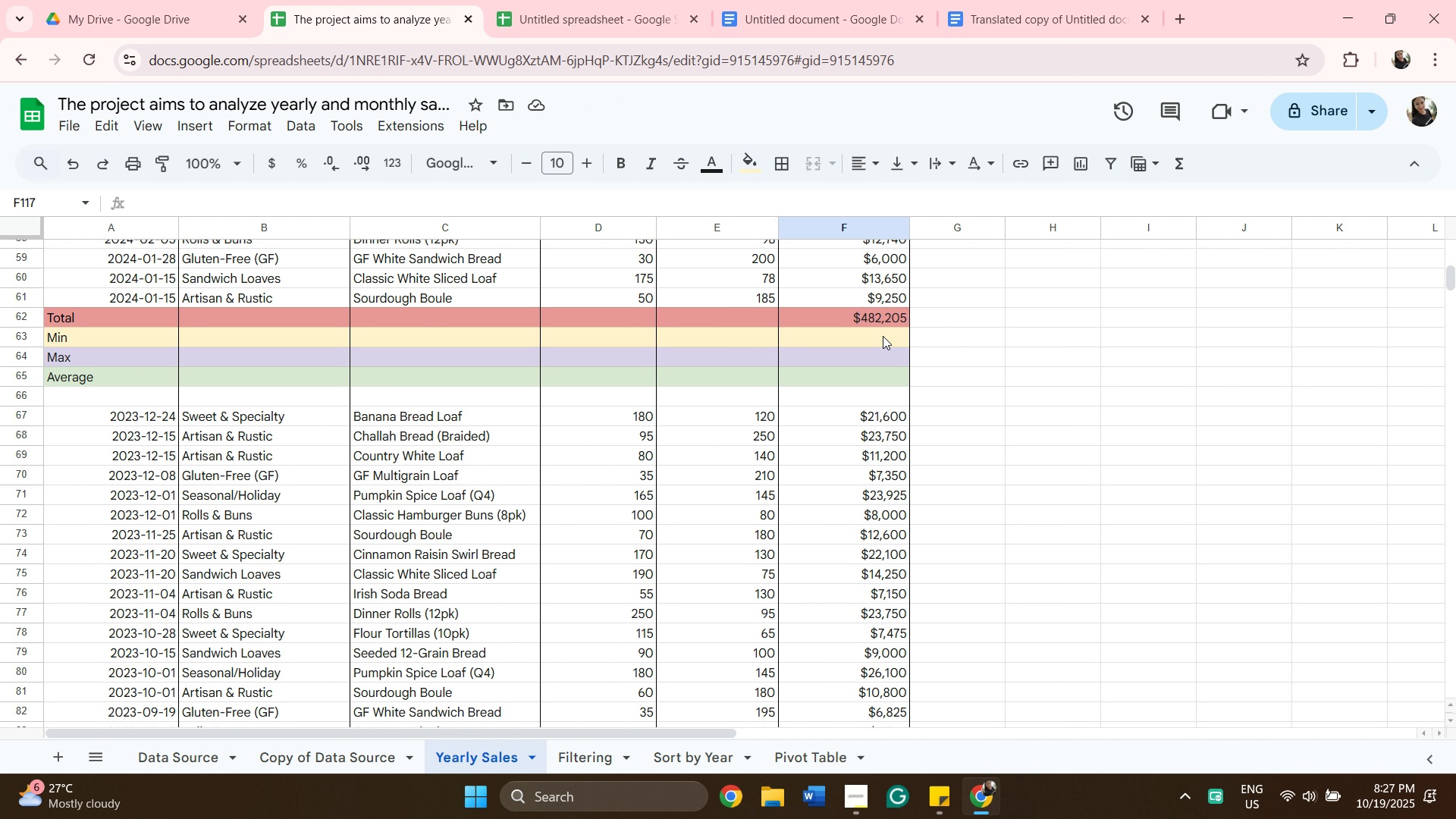 
left_click([883, 336])
 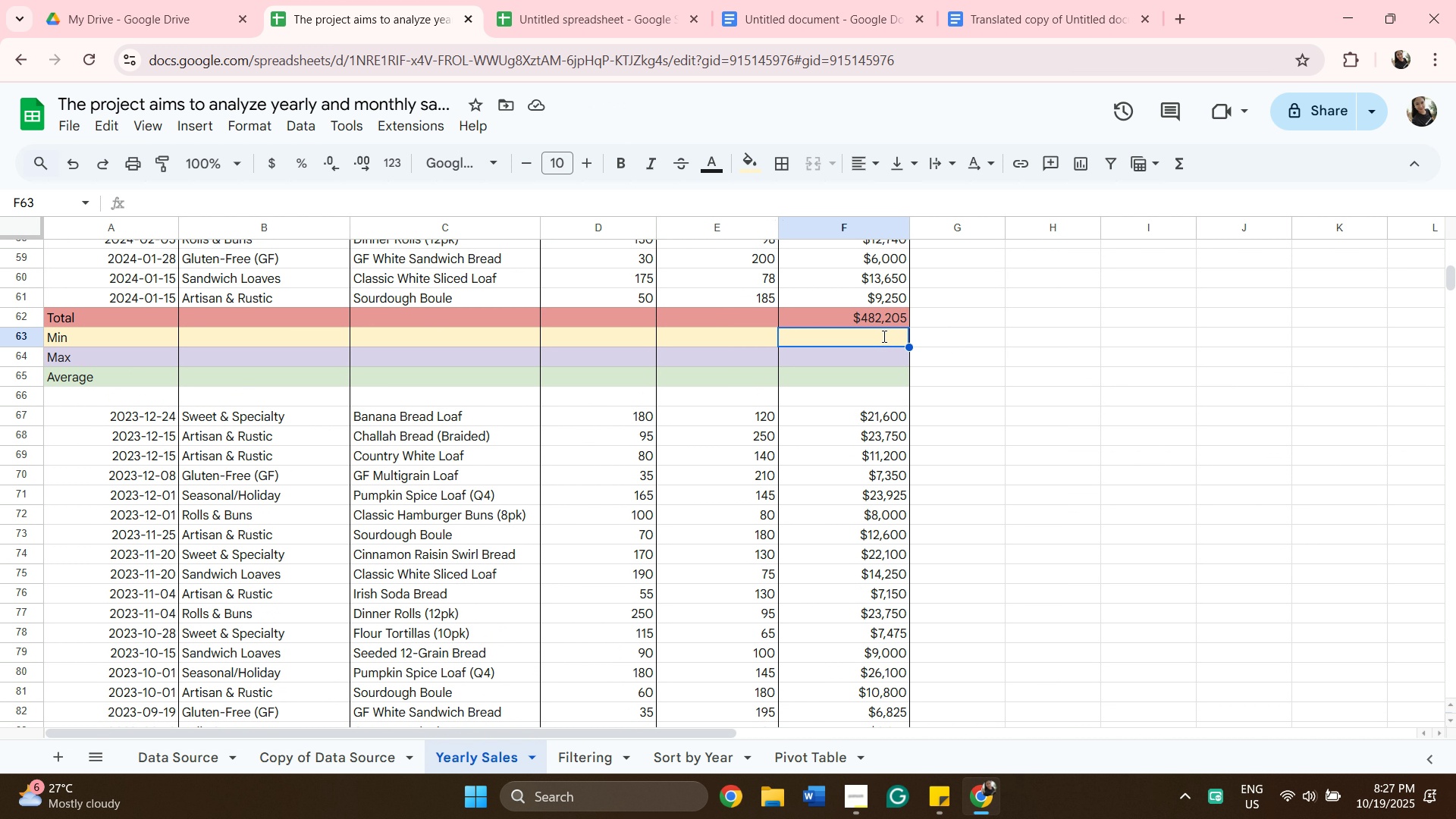 
type(=min)
 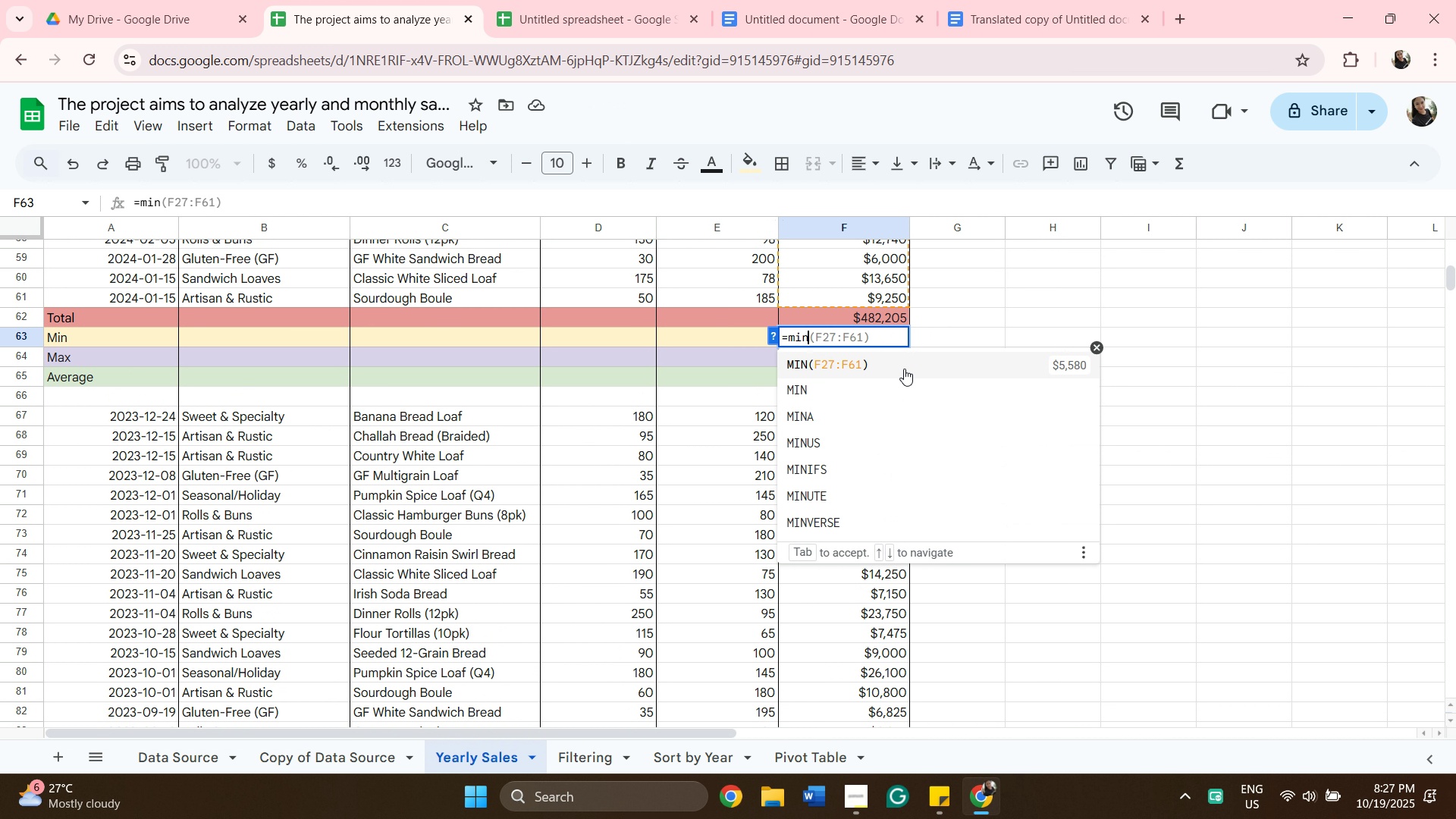 
left_click([905, 395])
 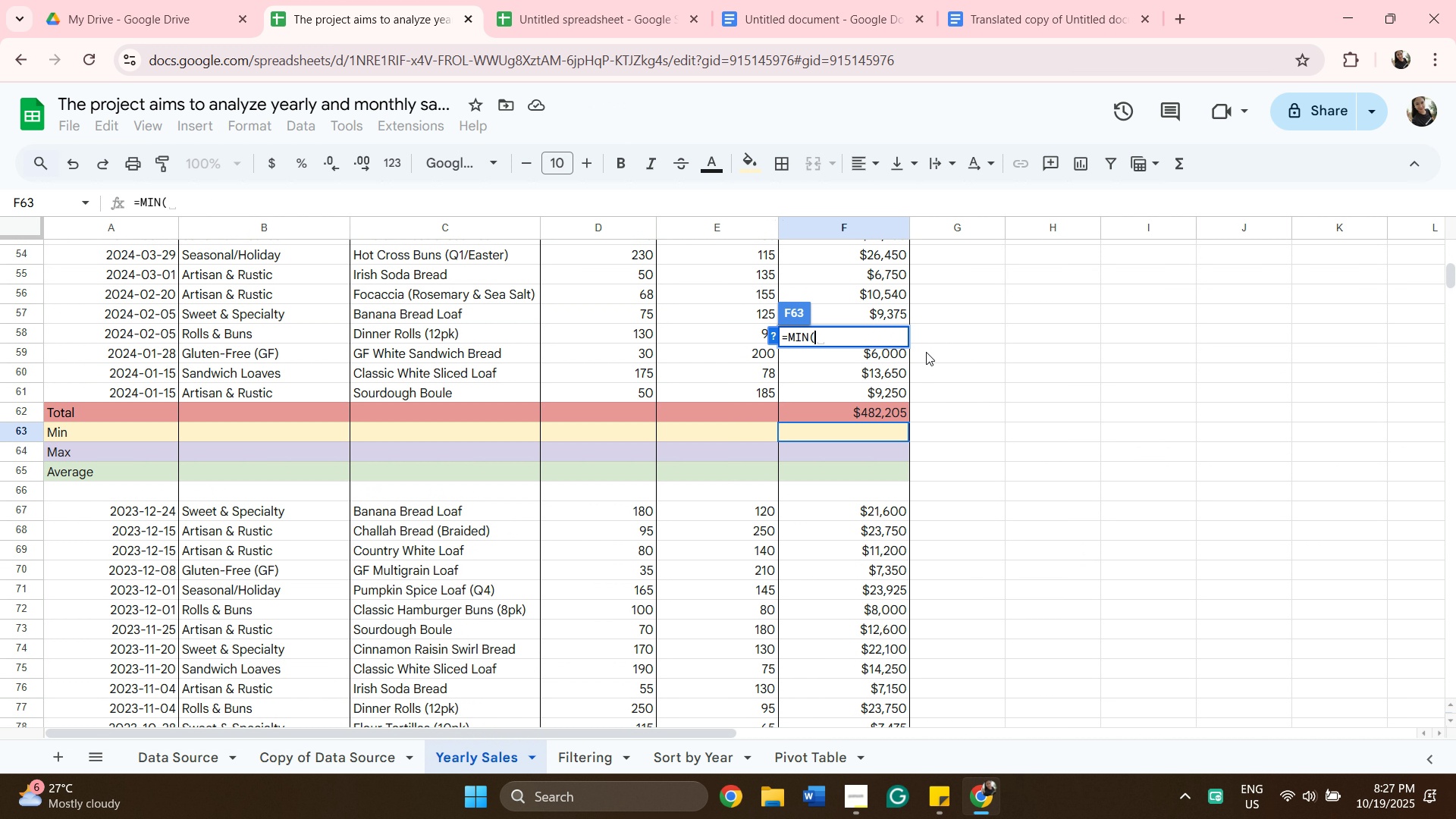 
scroll: coordinate [923, 344], scroll_direction: up, amount: 9.0
 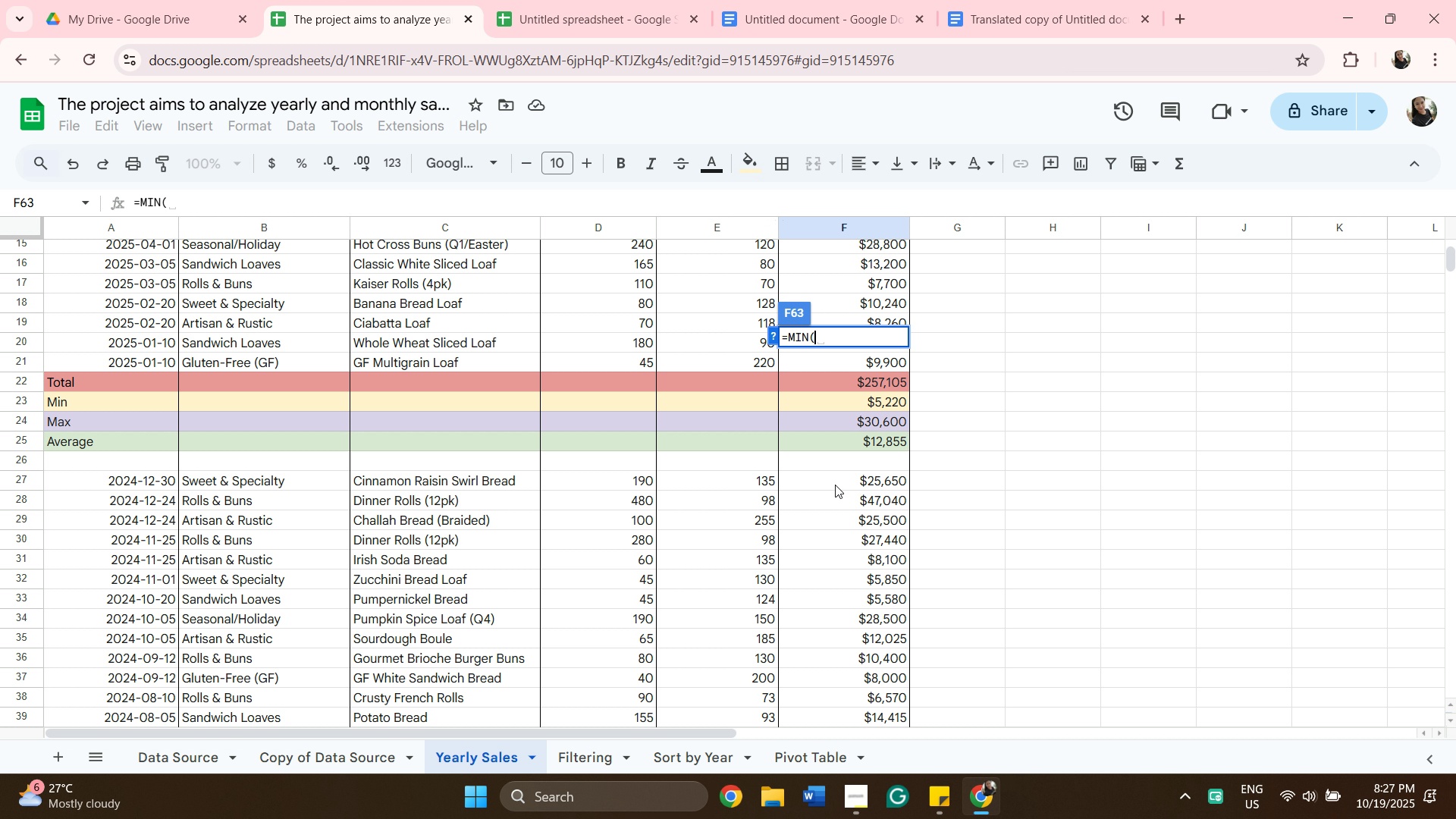 
left_click([834, 484])
 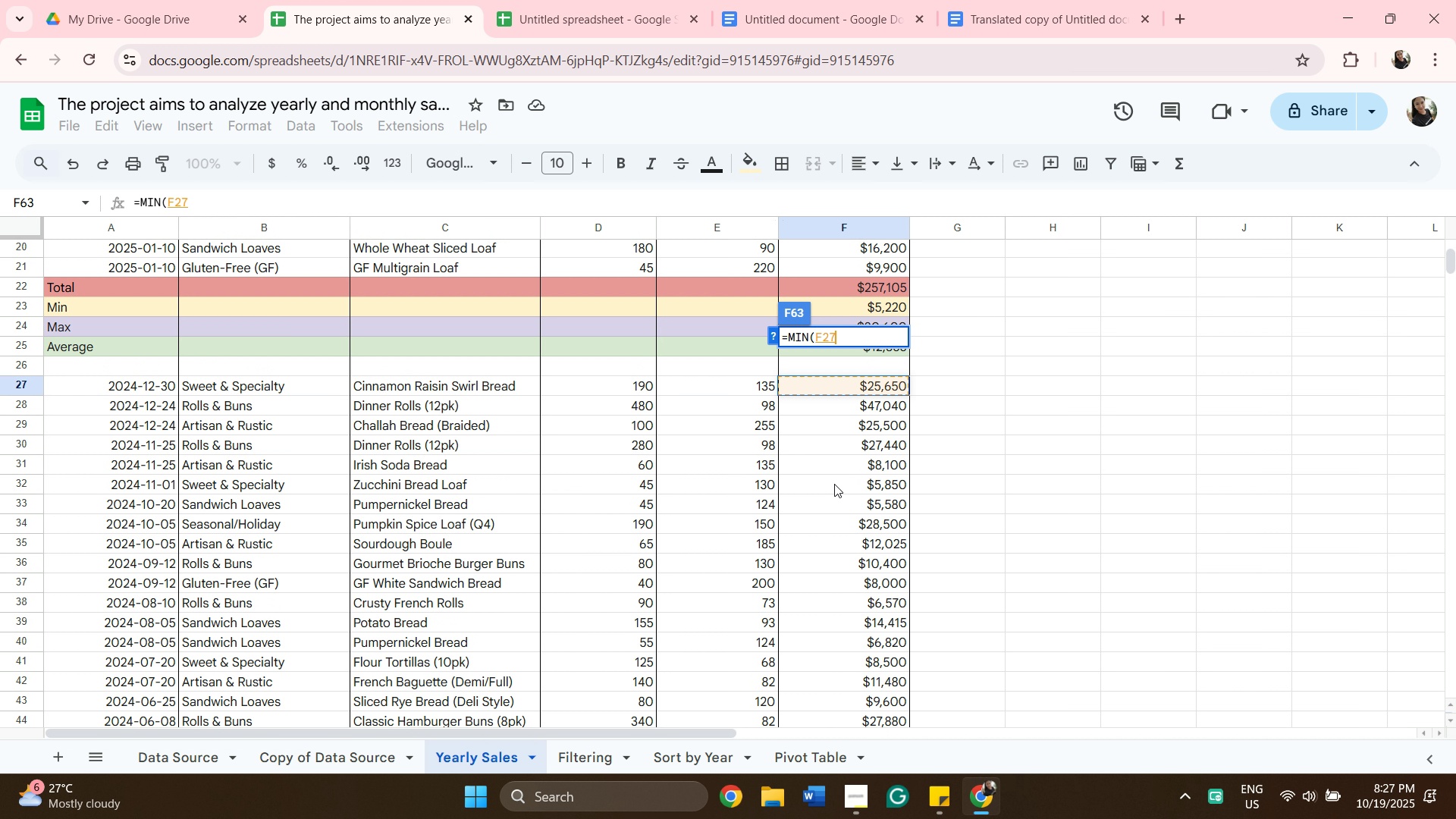 
scroll: coordinate [834, 484], scroll_direction: down, amount: 7.0
 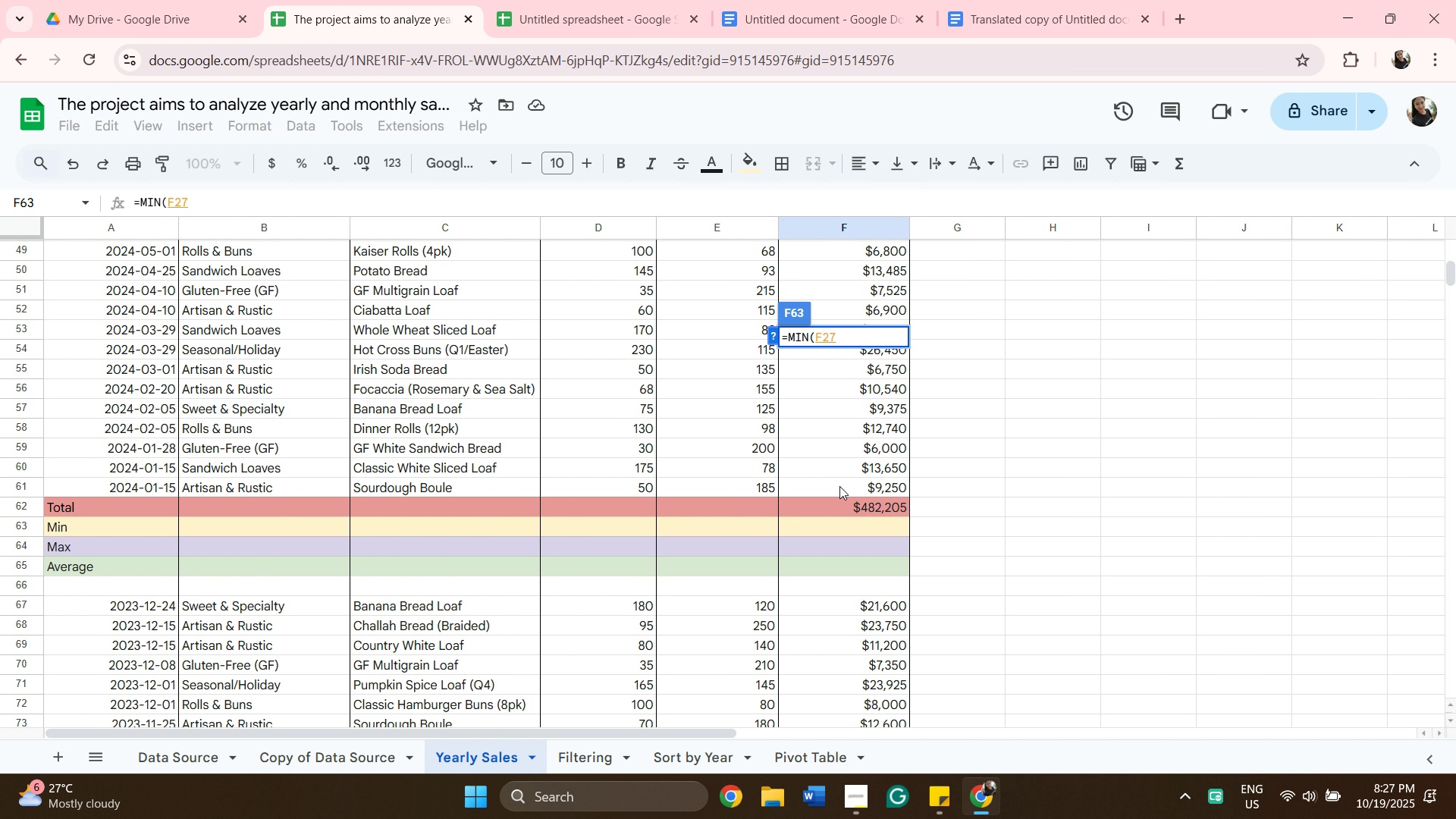 
key(Shift+ShiftLeft)
 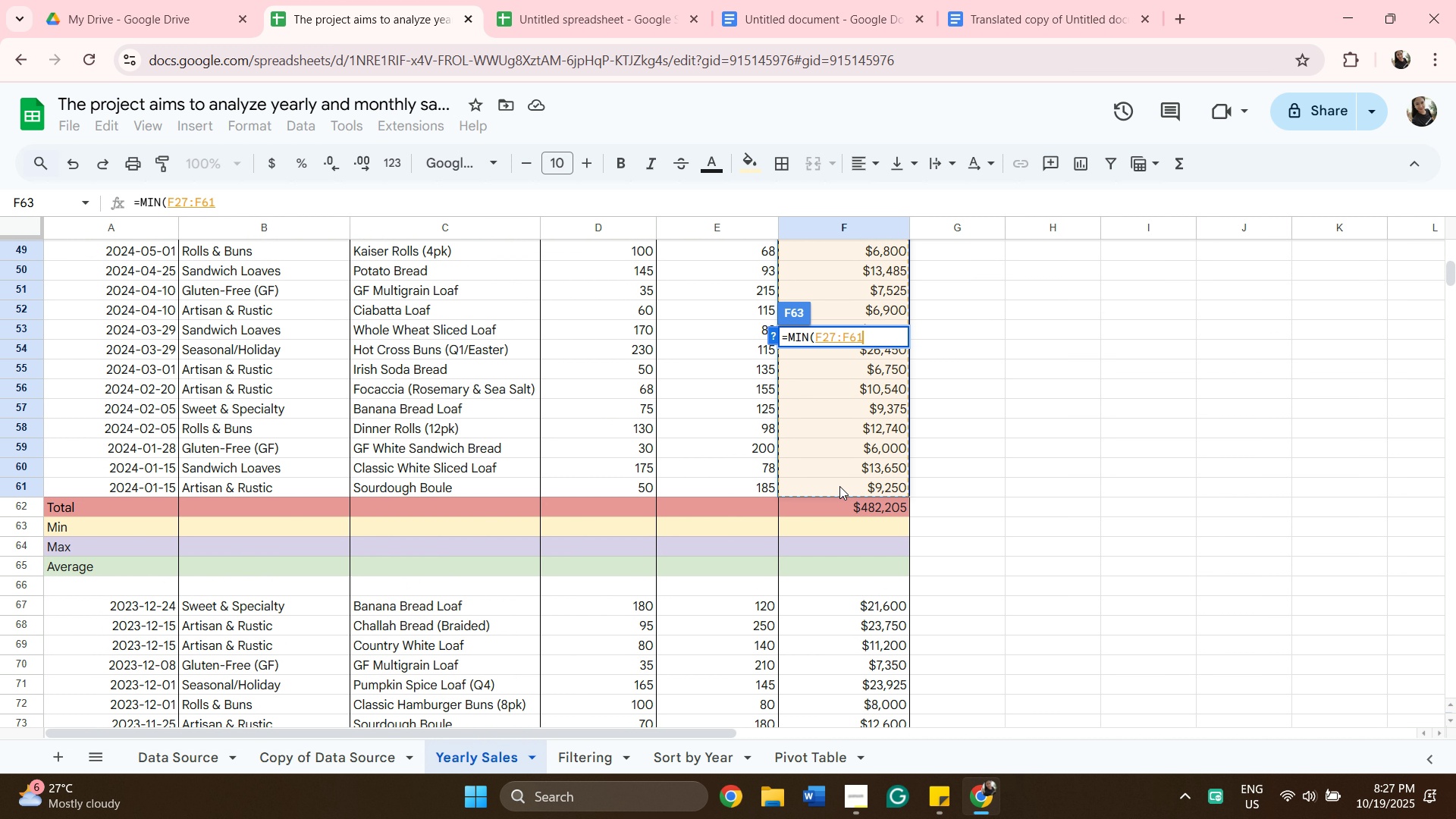 
left_click([839, 486])
 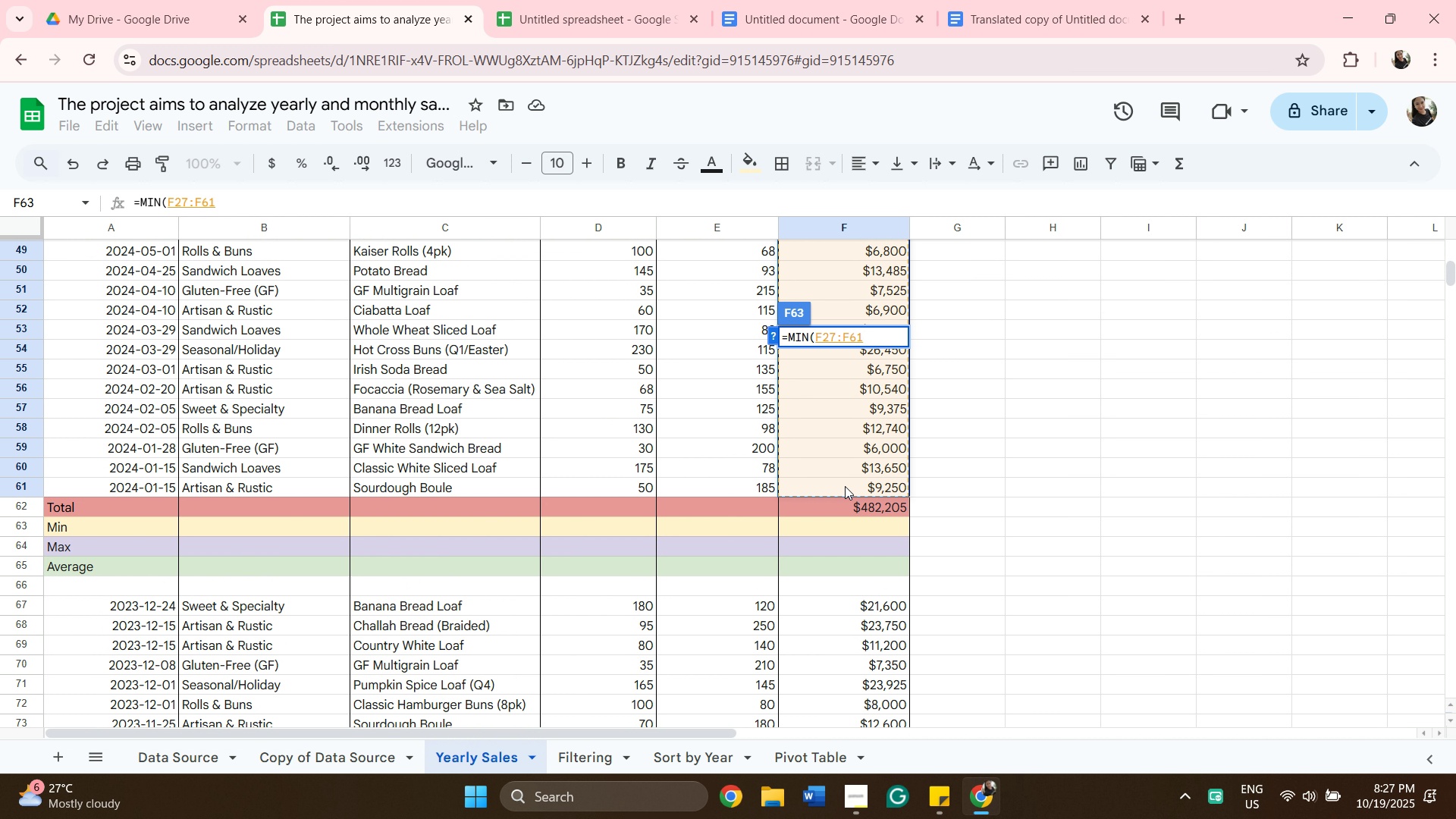 
key(Enter)
 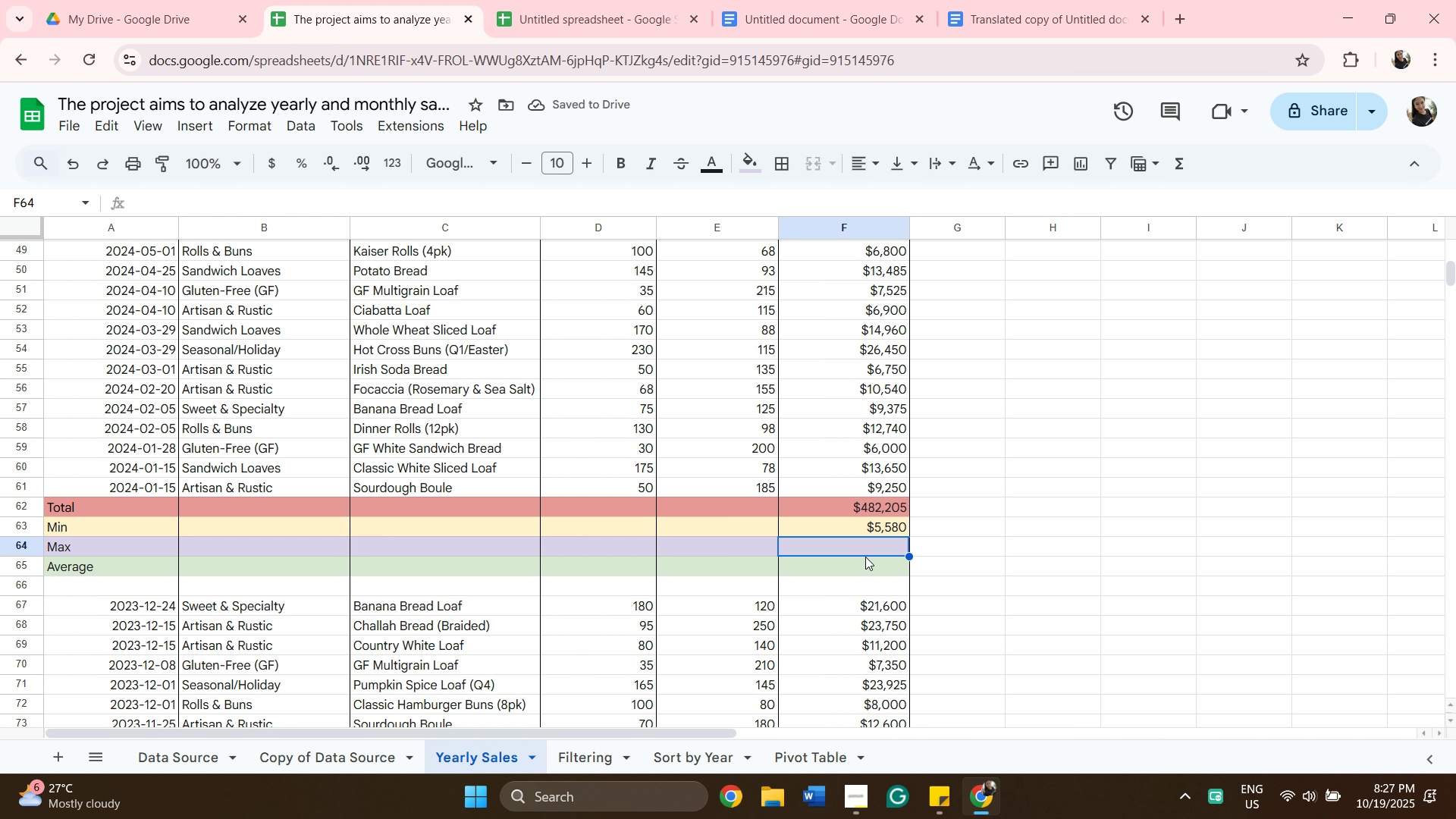 
type(=max)
 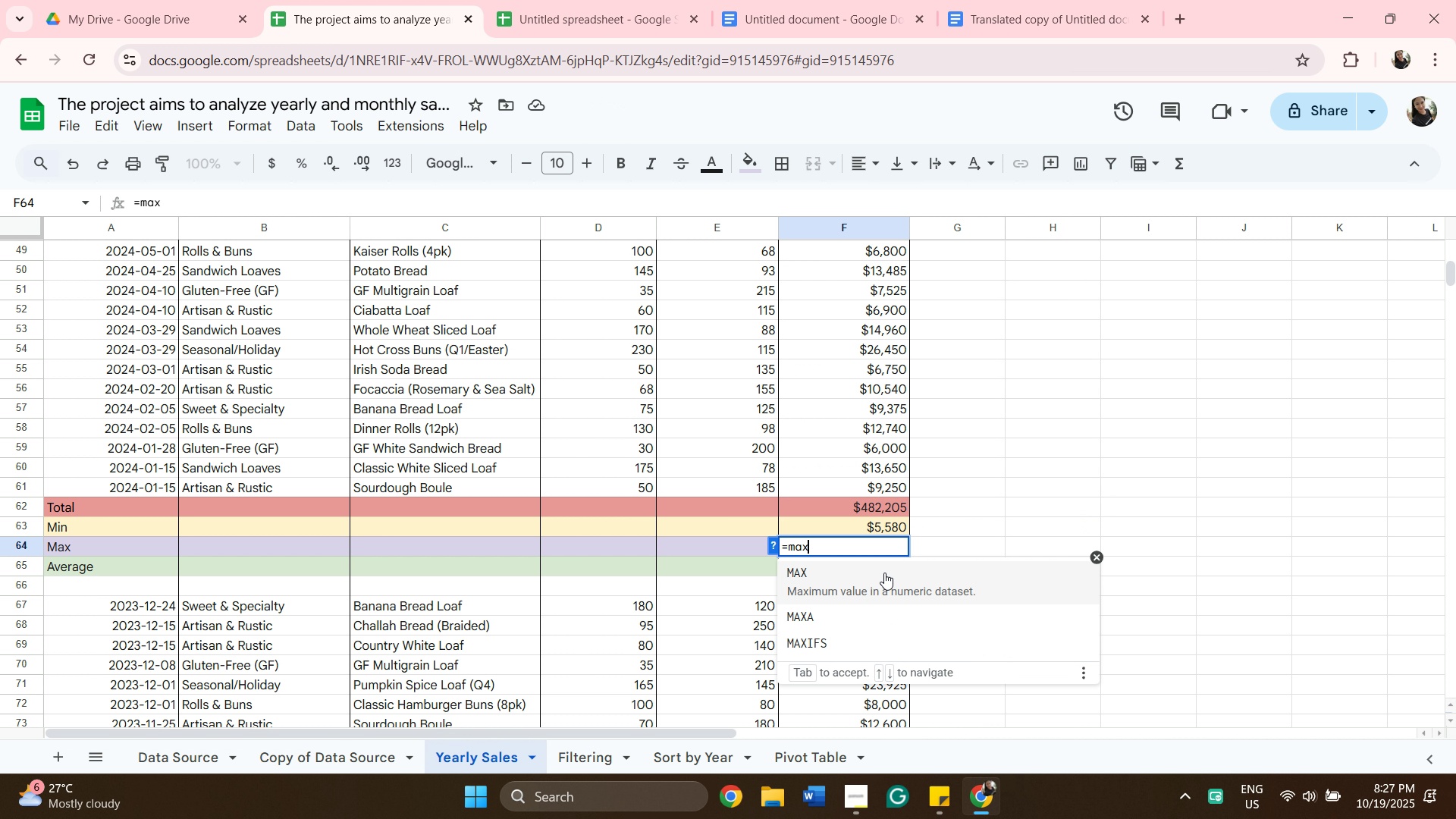 
left_click([884, 573])
 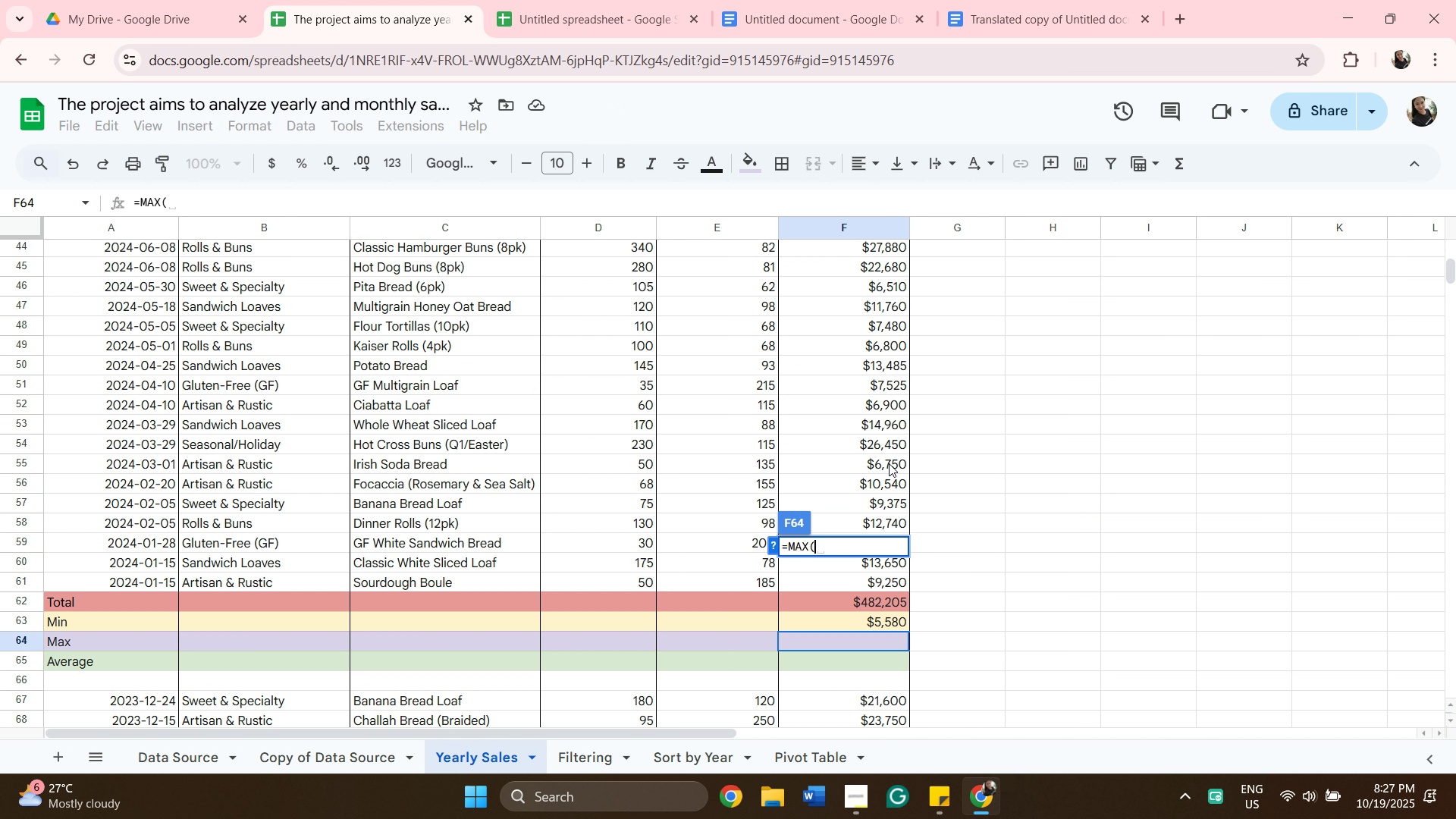 
scroll: coordinate [889, 463], scroll_direction: up, amount: 8.0
 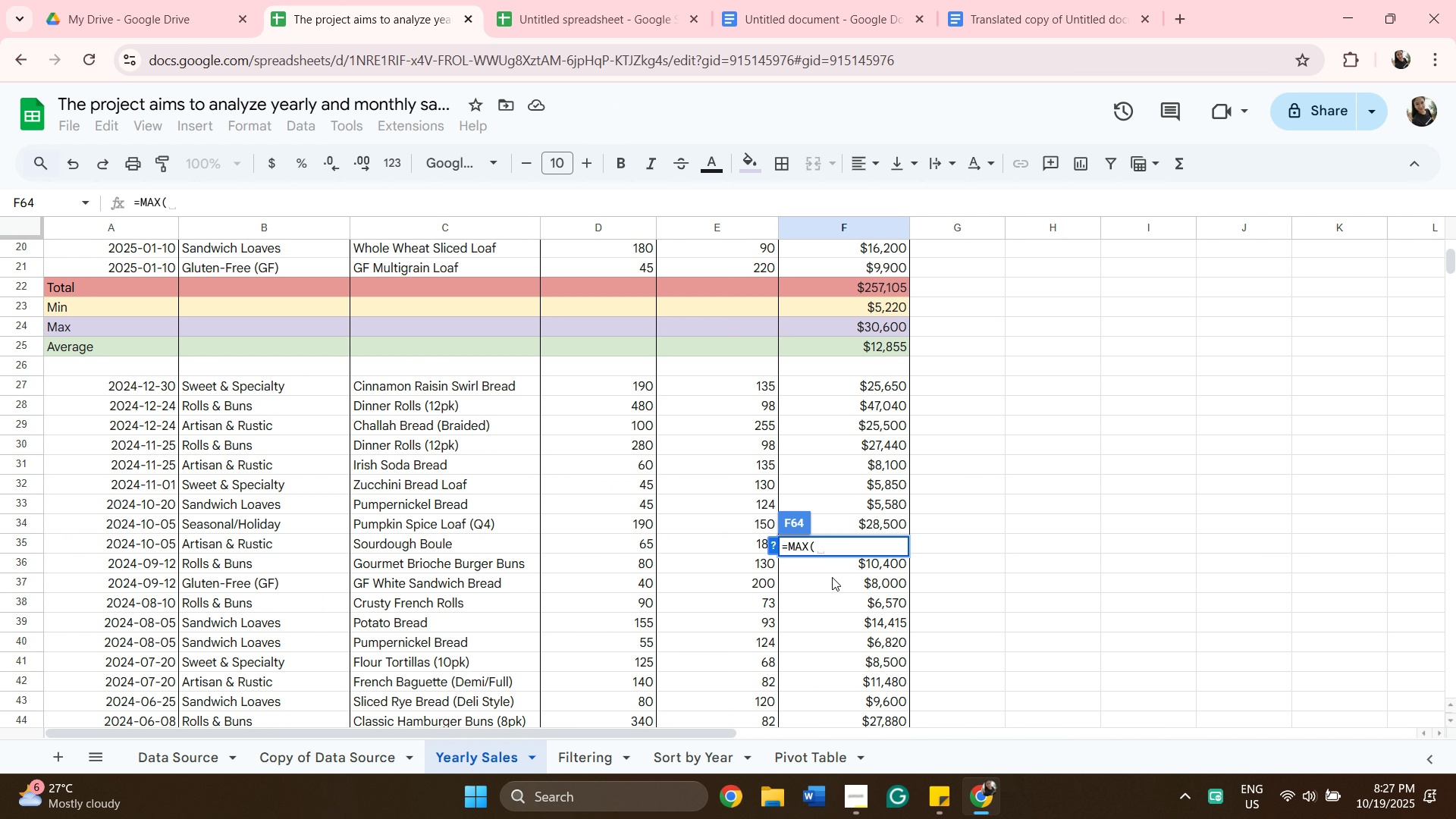 
scroll: coordinate [839, 460], scroll_direction: down, amount: 7.0
 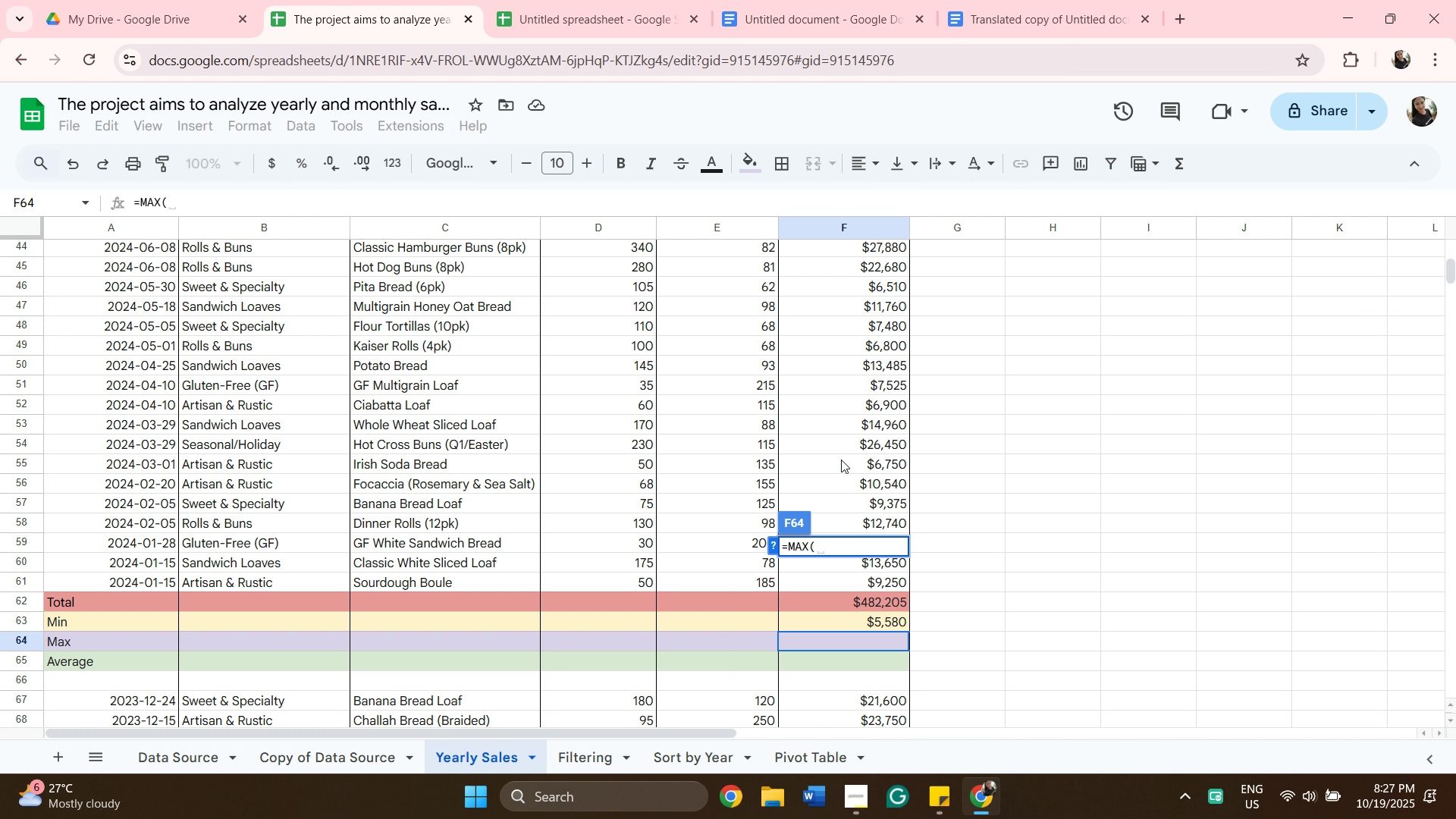 
scroll: coordinate [841, 460], scroll_direction: up, amount: 6.0
 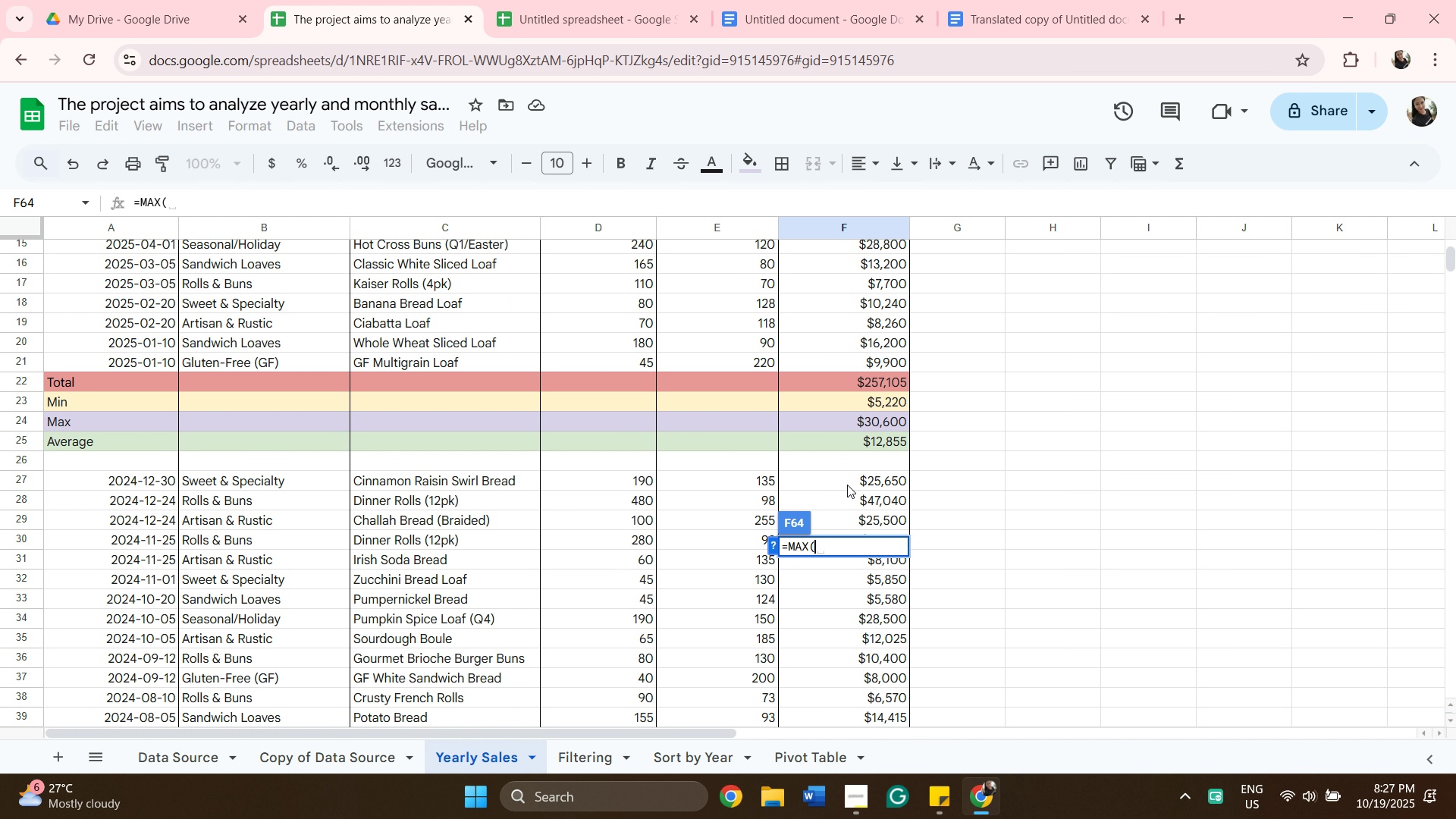 
left_click([847, 485])
 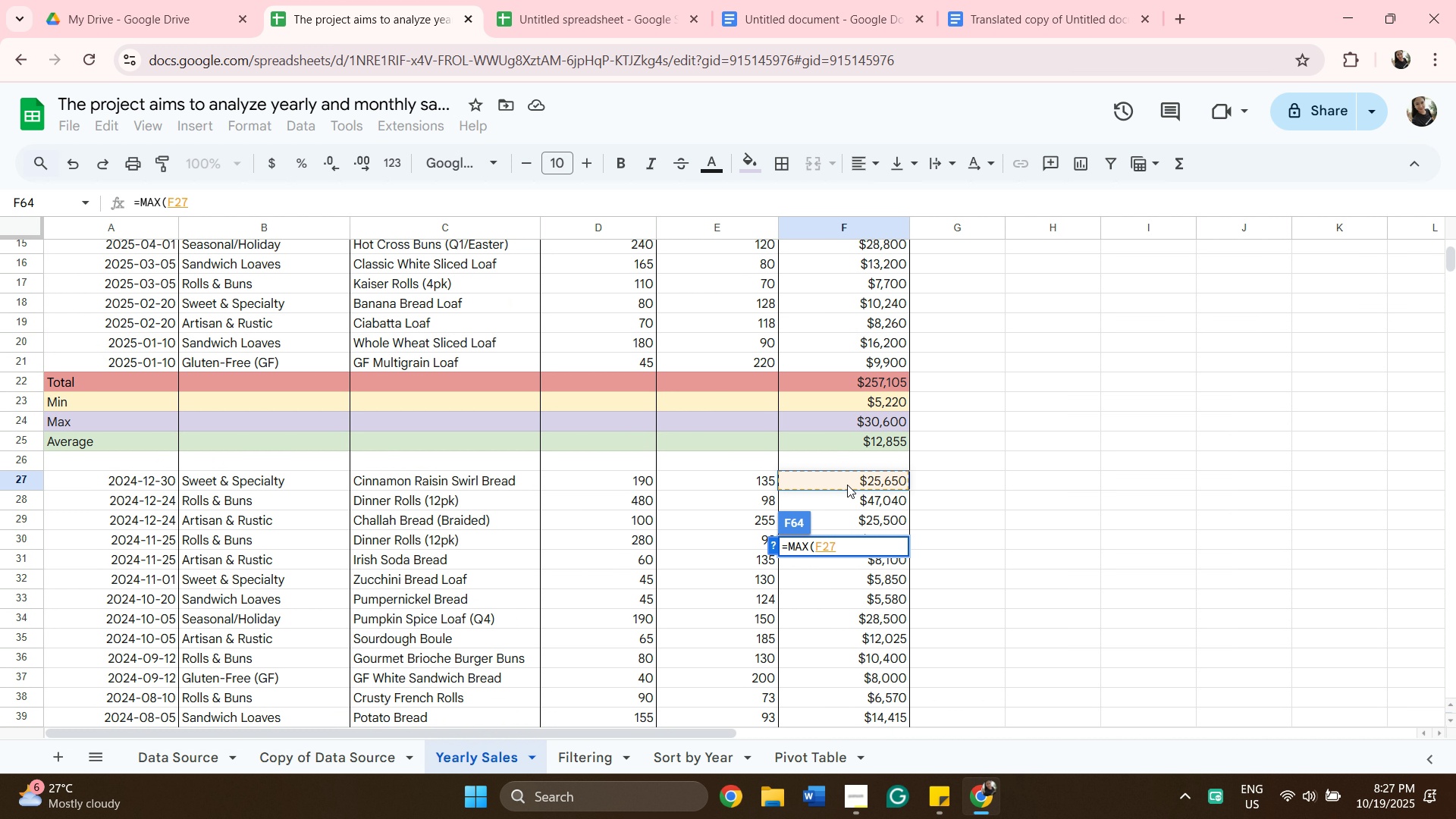 
scroll: coordinate [847, 485], scroll_direction: down, amount: 8.0
 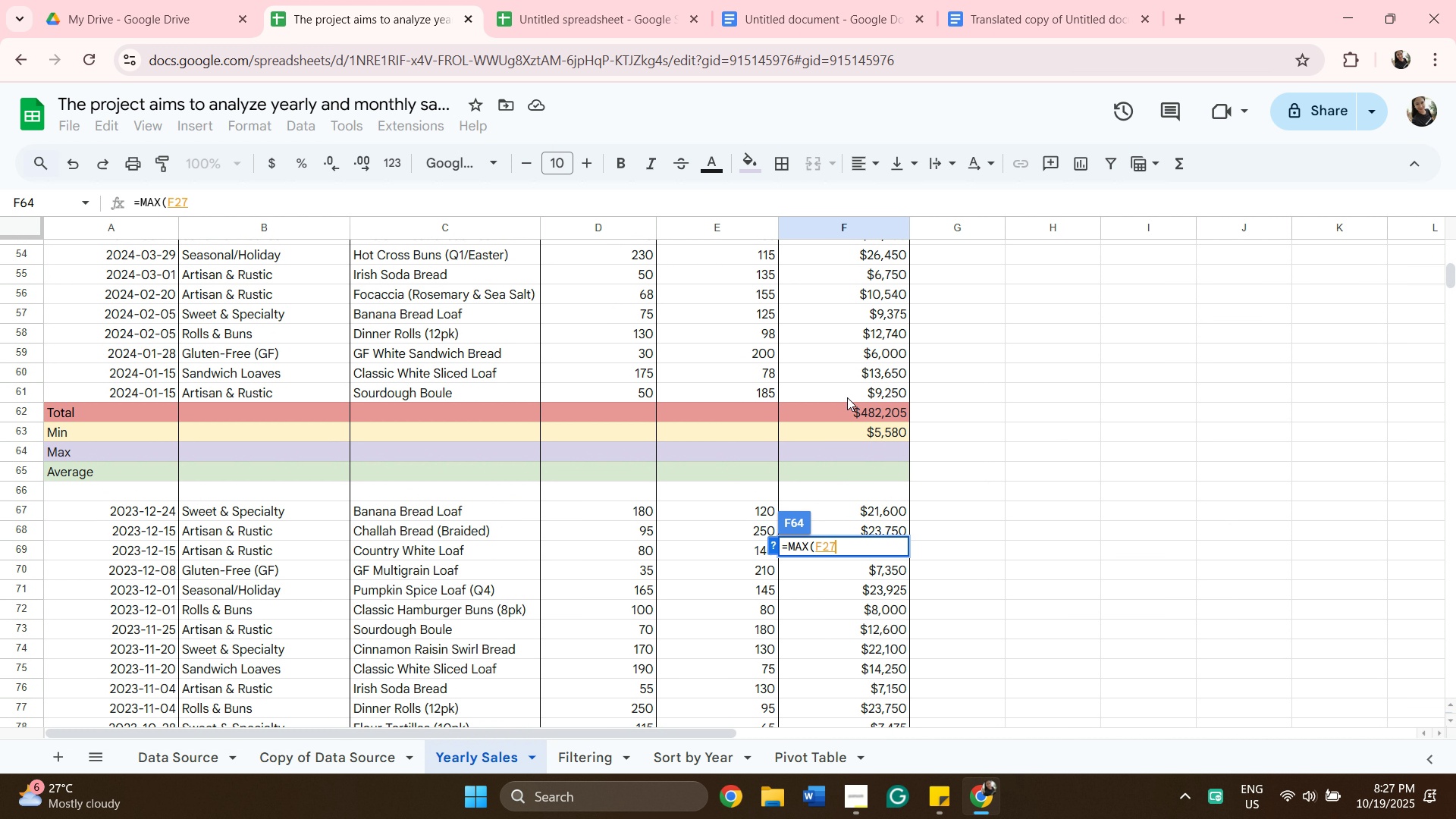 
key(Shift+ShiftLeft)
 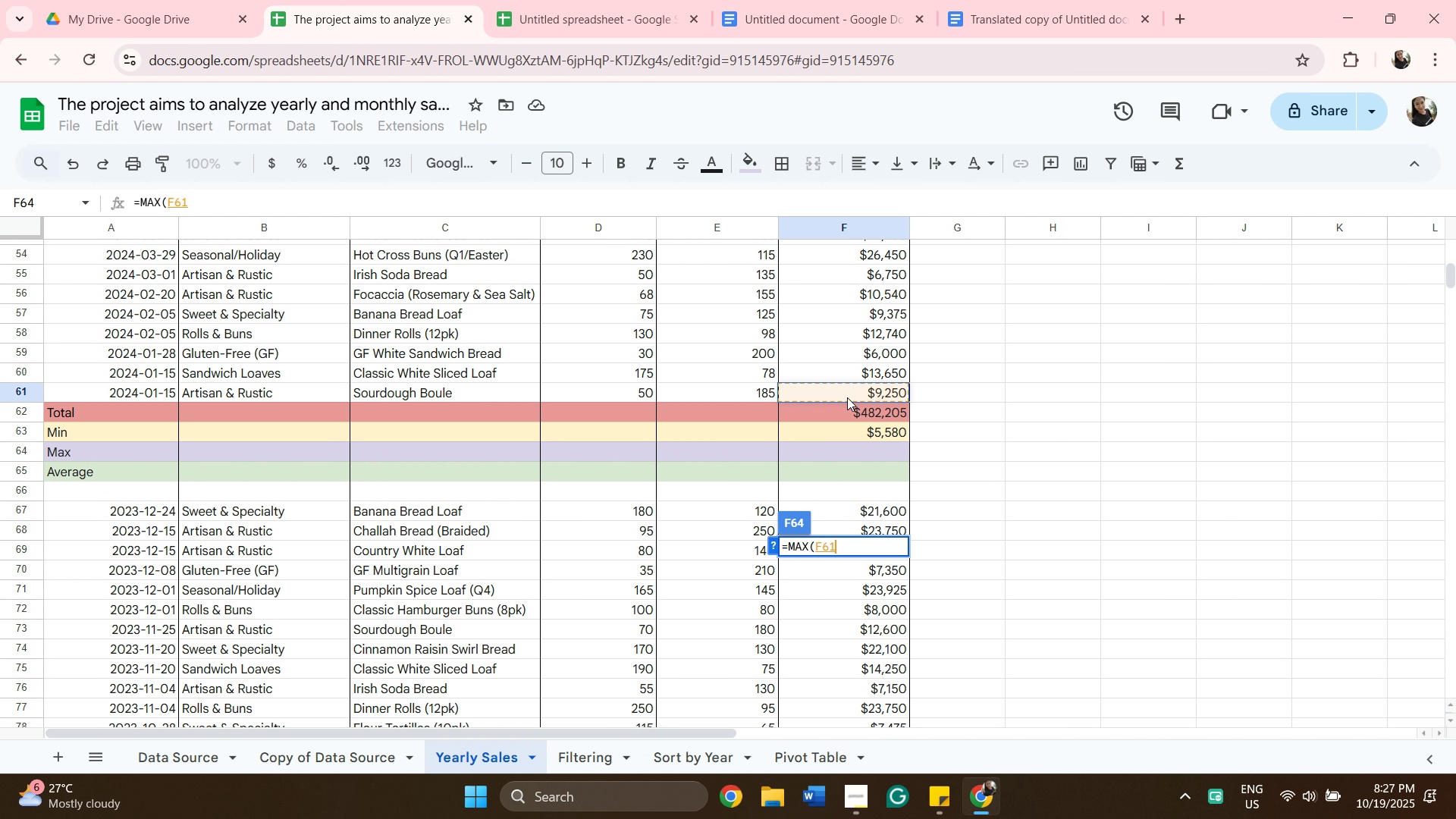 
left_click([847, 397])
 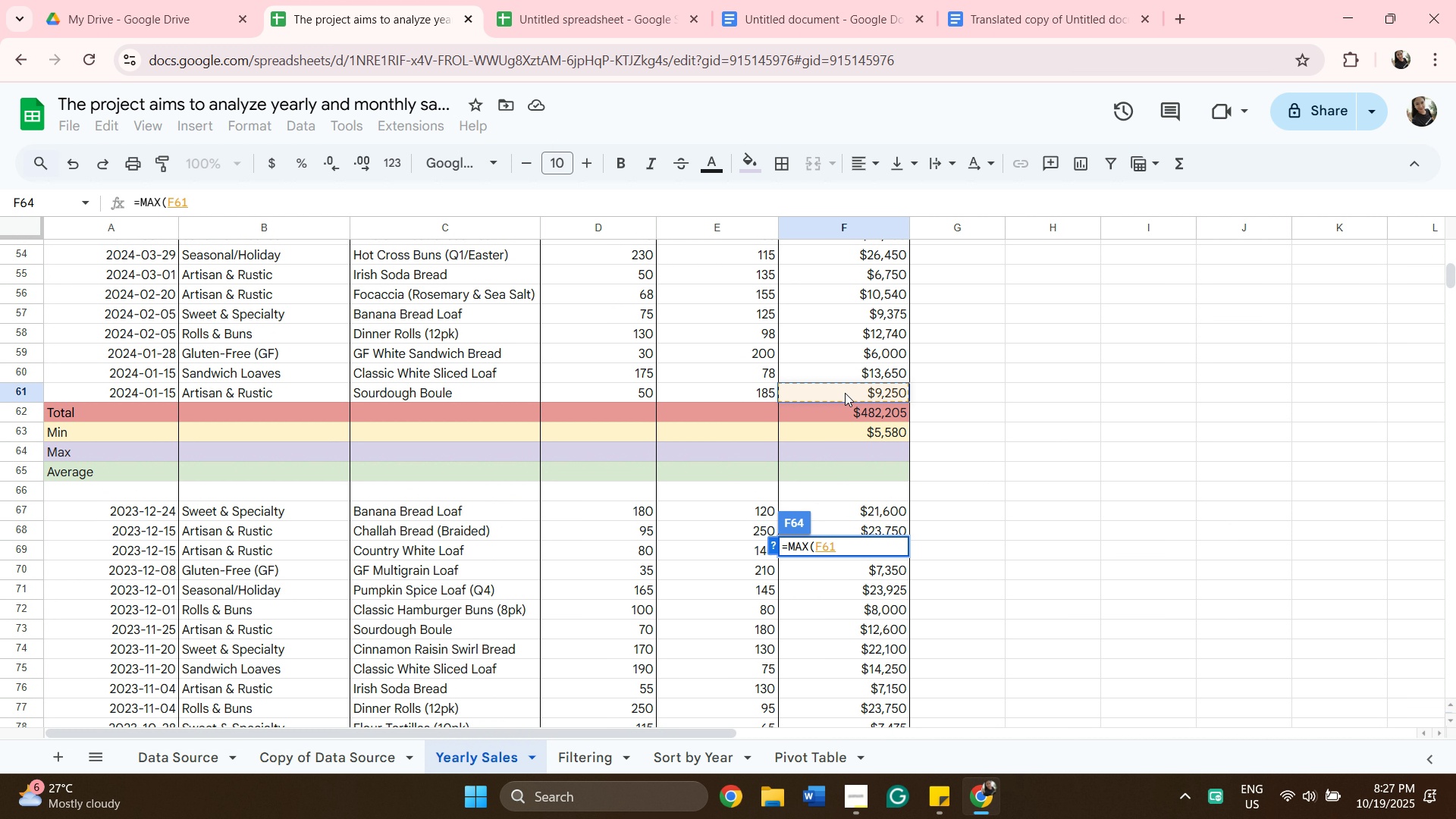 
scroll: coordinate [845, 393], scroll_direction: up, amount: 8.0
 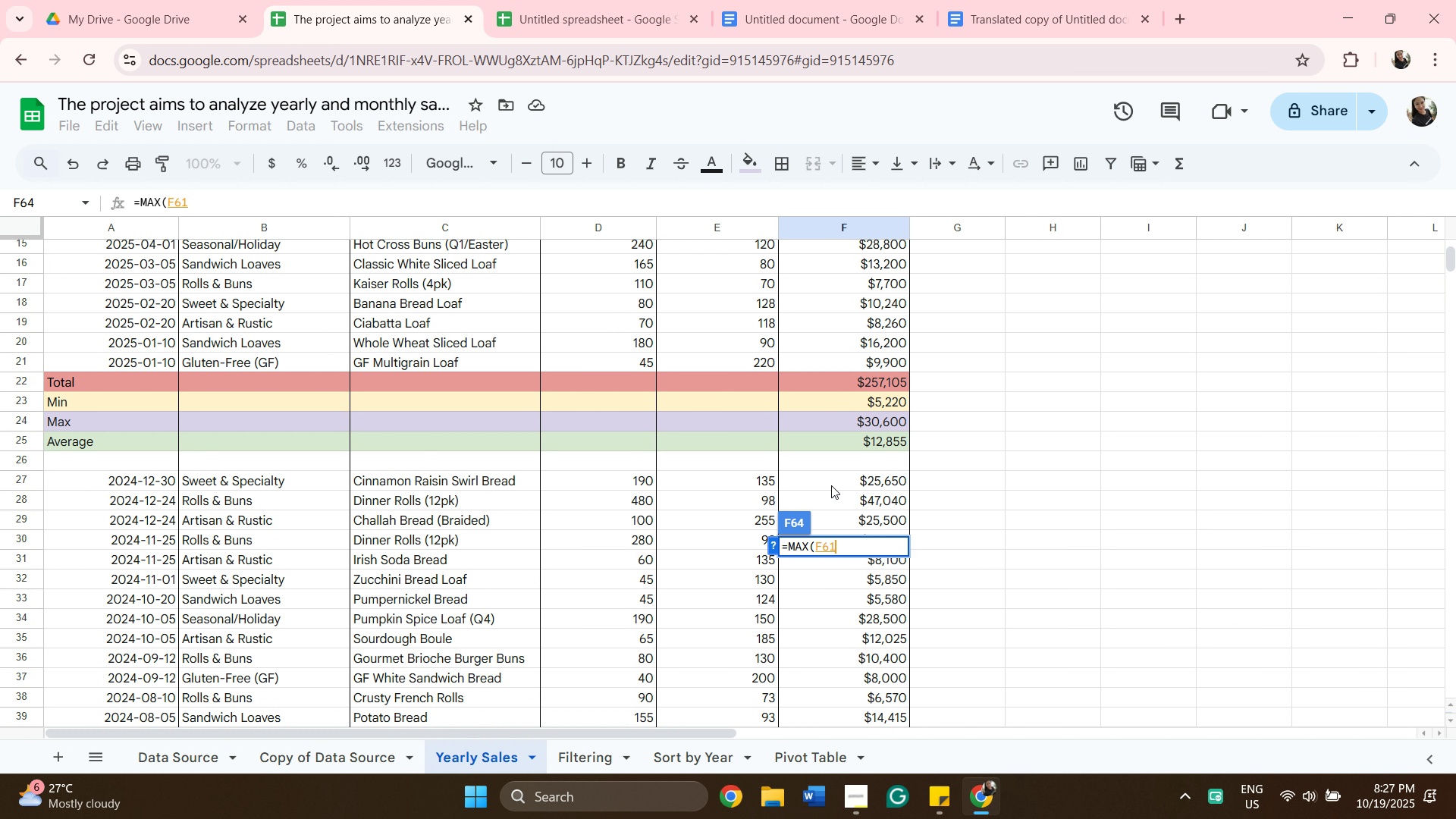 
hold_key(key=ShiftLeft, duration=0.39)
left_click([831, 485])
 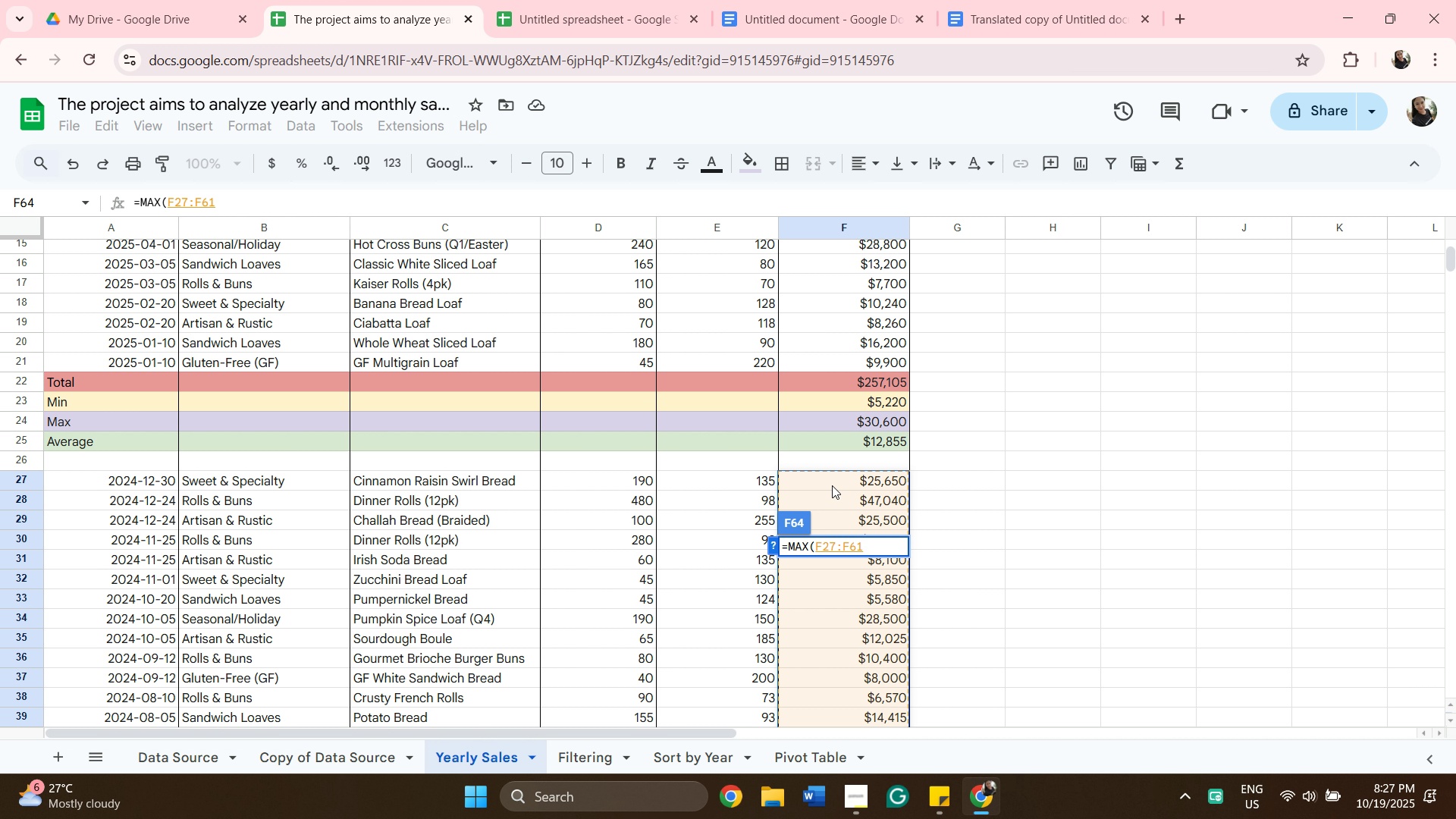 
key(Enter)
 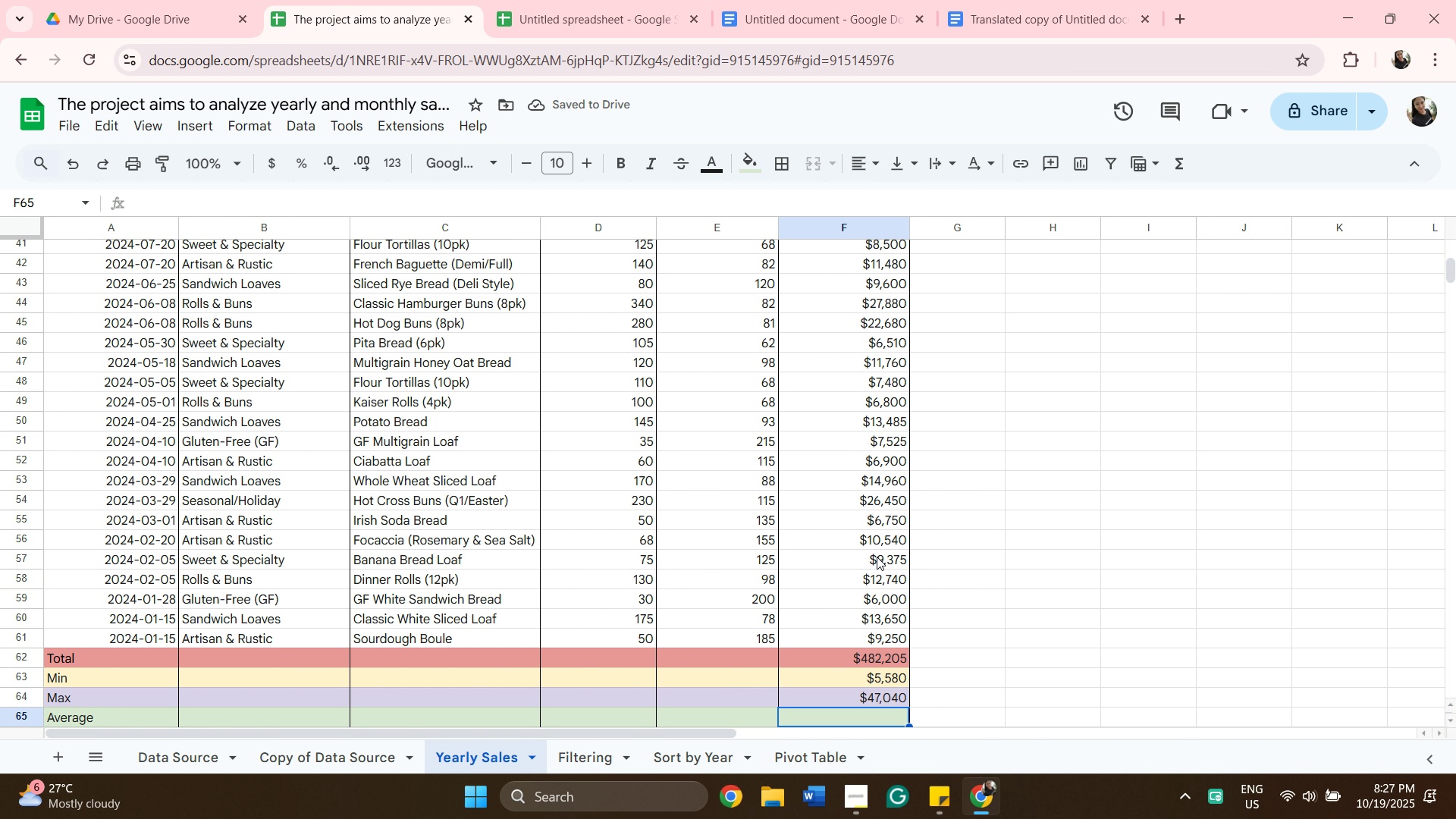 
scroll: coordinate [901, 485], scroll_direction: up, amount: 3.0
 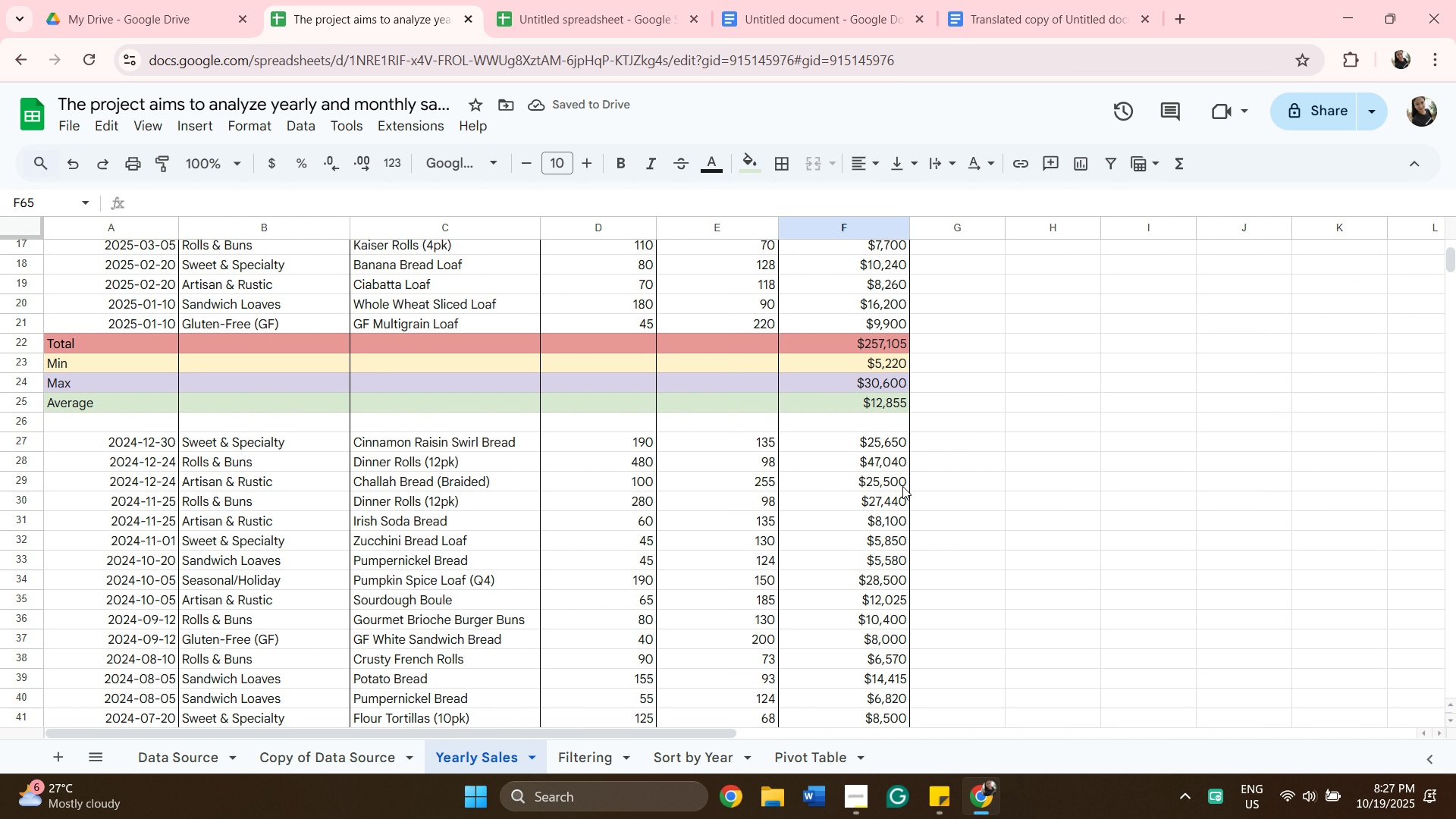 
scroll: coordinate [902, 488], scroll_direction: down, amount: 7.0
 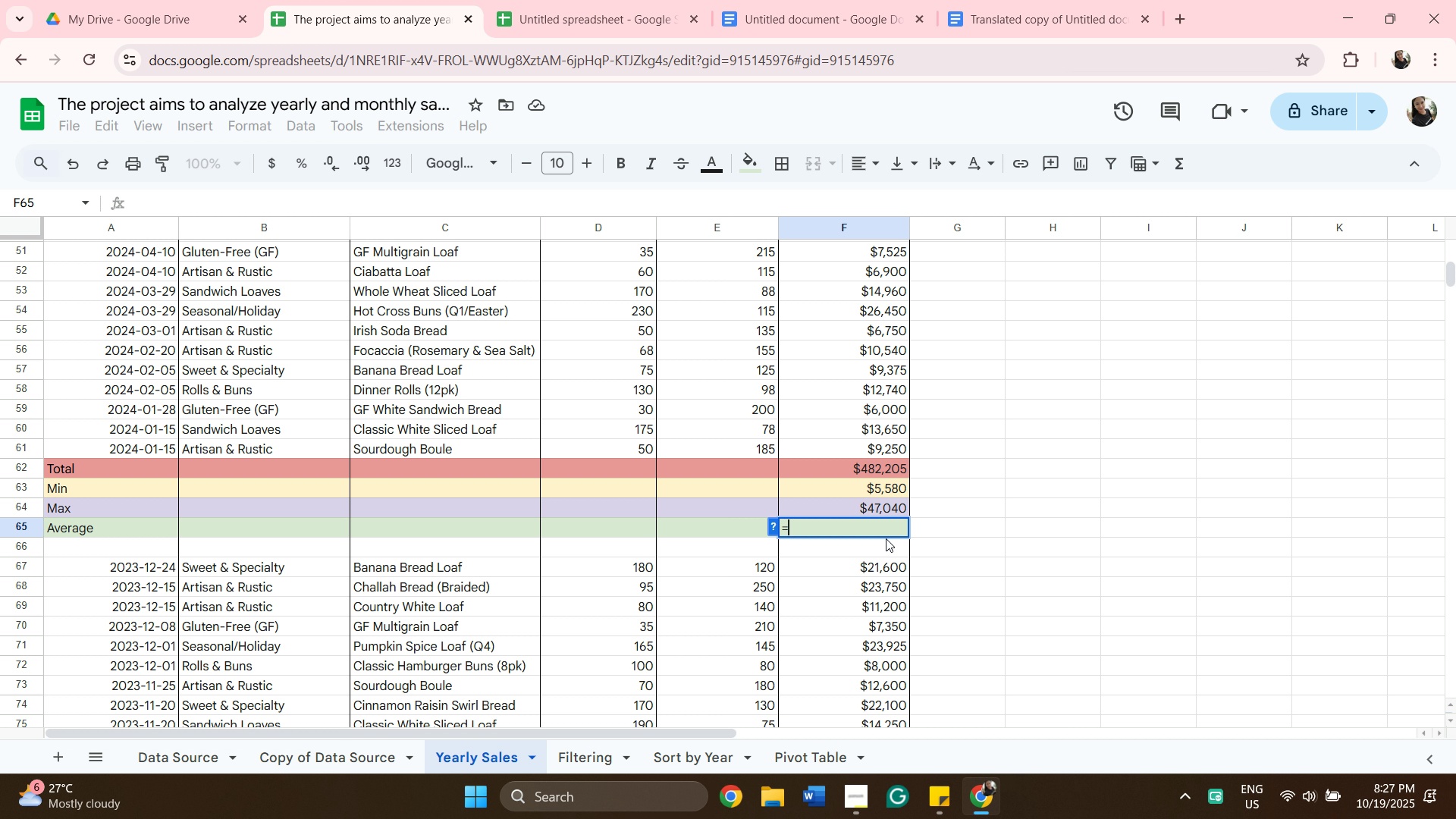 
type(=avera)
 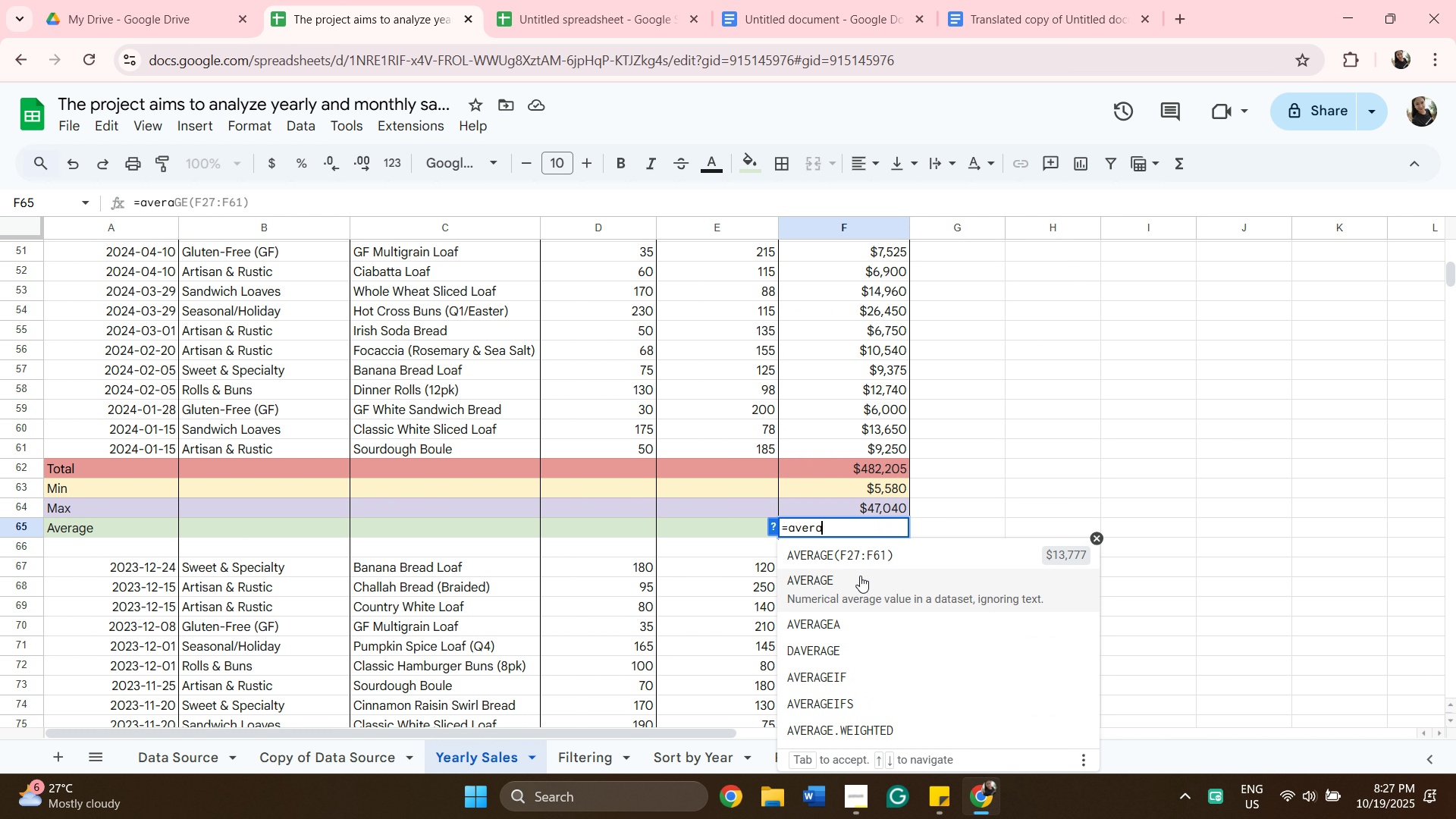 
left_click([860, 576])
 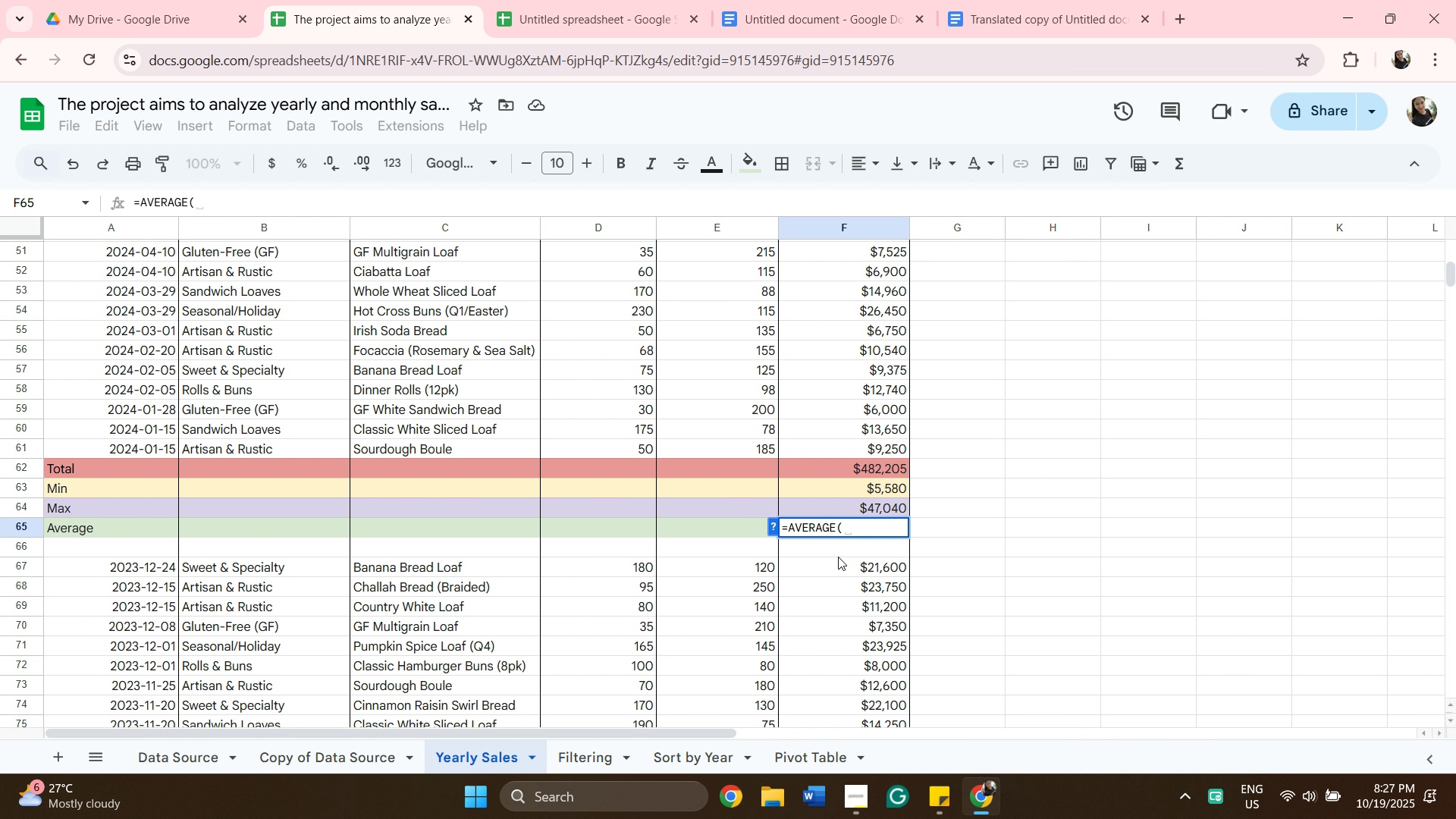 
scroll: coordinate [899, 604], scroll_direction: down, amount: 1.0
 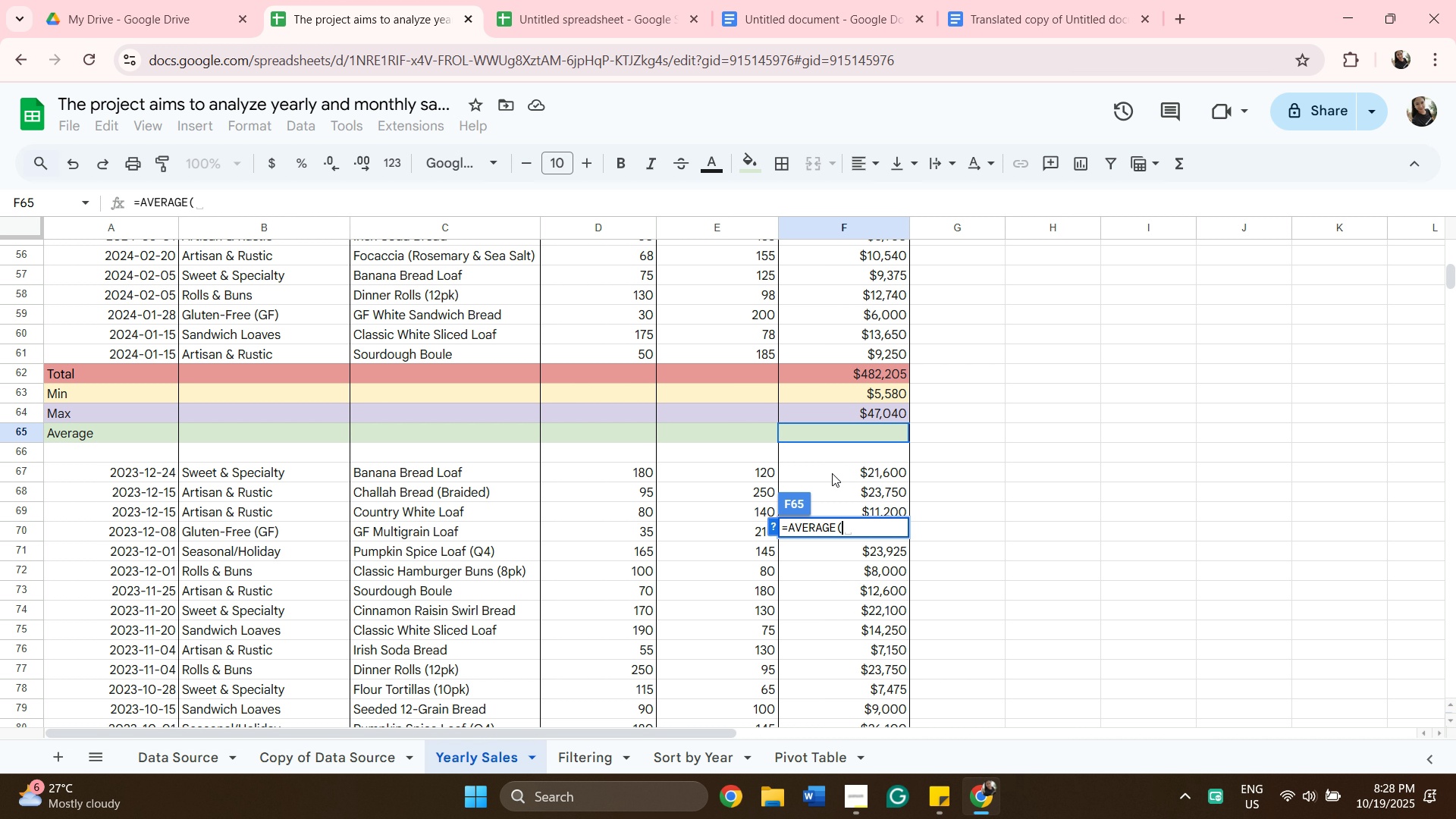 
left_click([832, 473])
 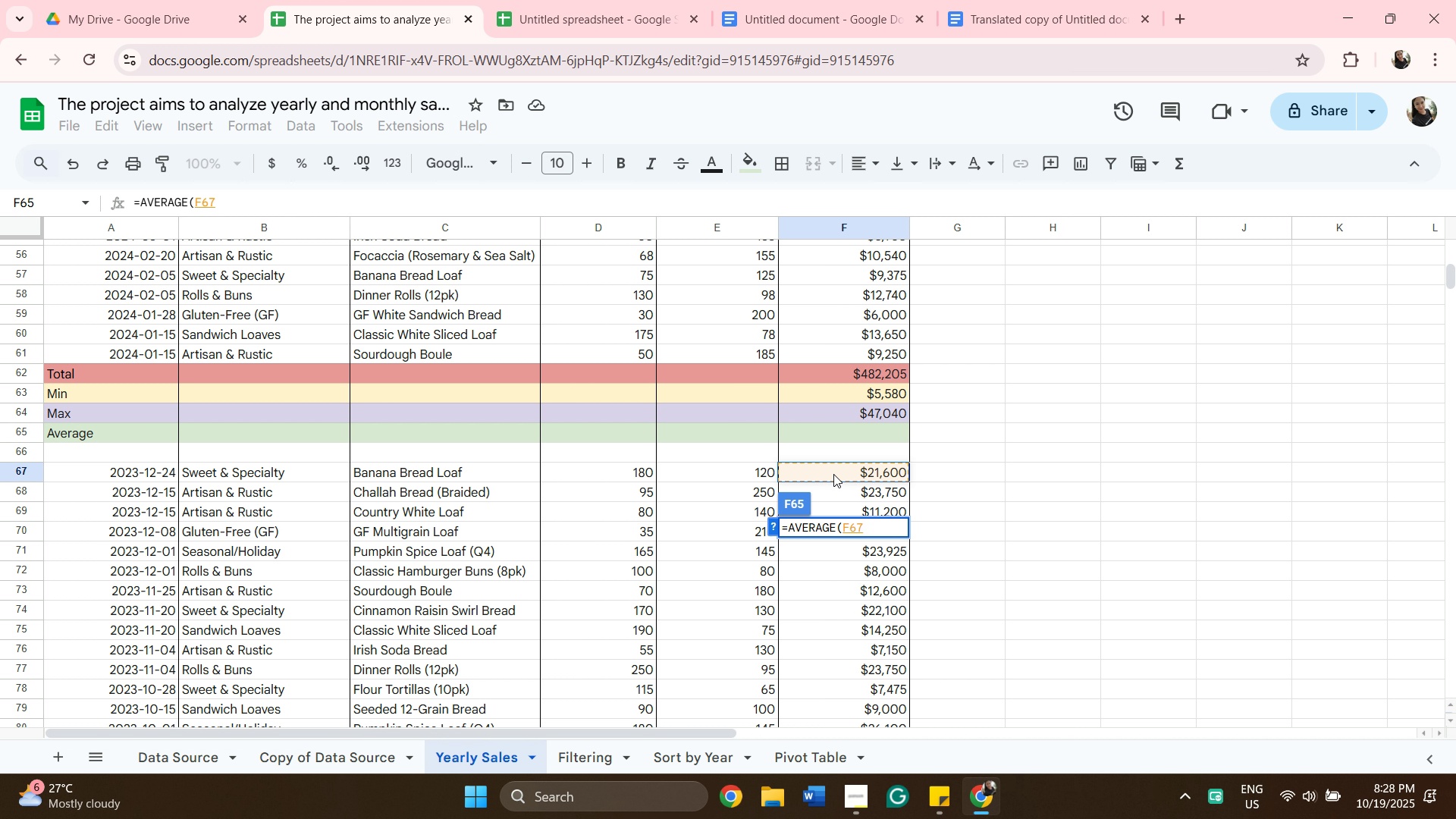 
scroll: coordinate [834, 476], scroll_direction: down, amount: 10.0
 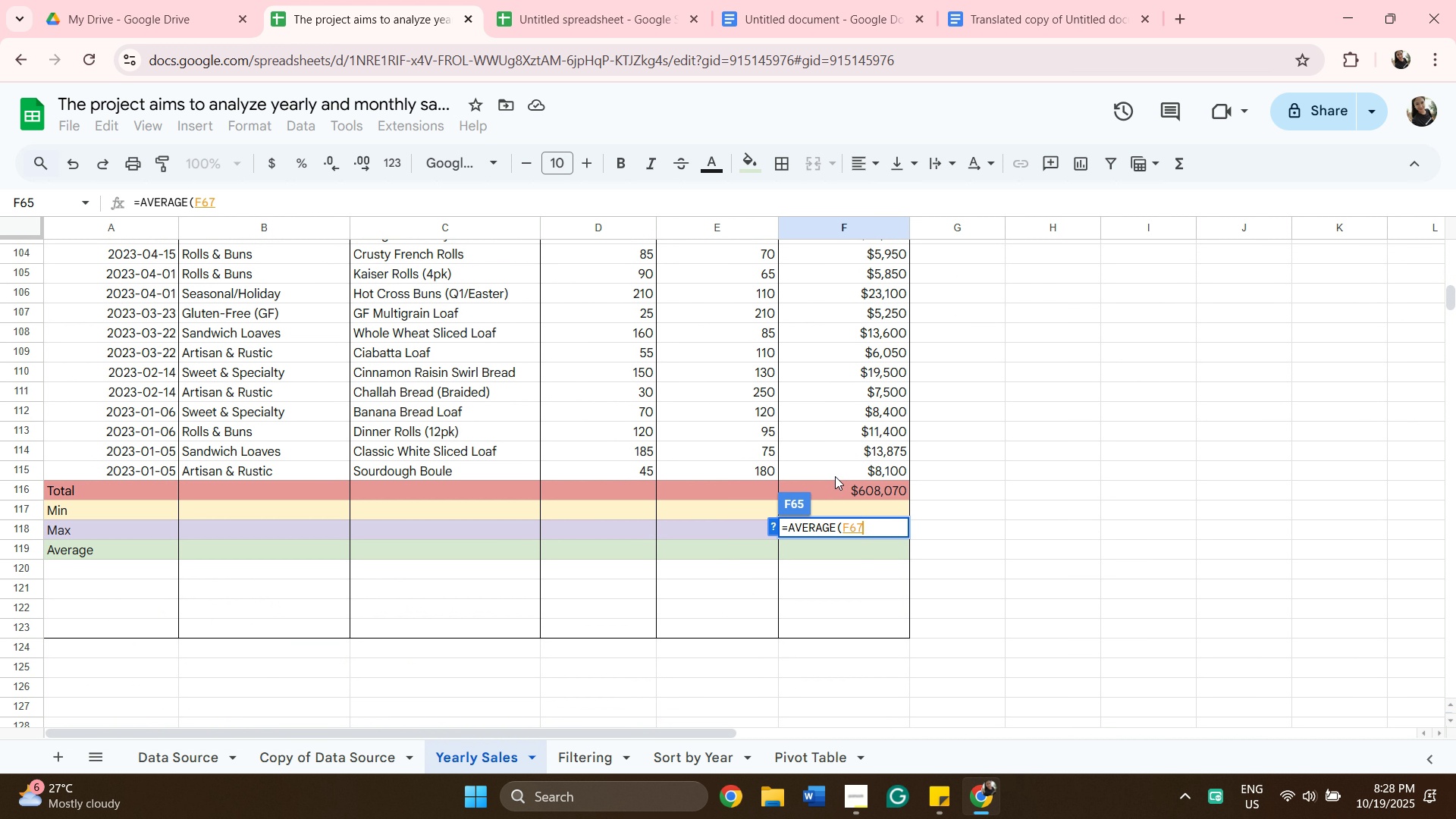 
hold_key(key=ShiftLeft, duration=0.38)
left_click([835, 476])
 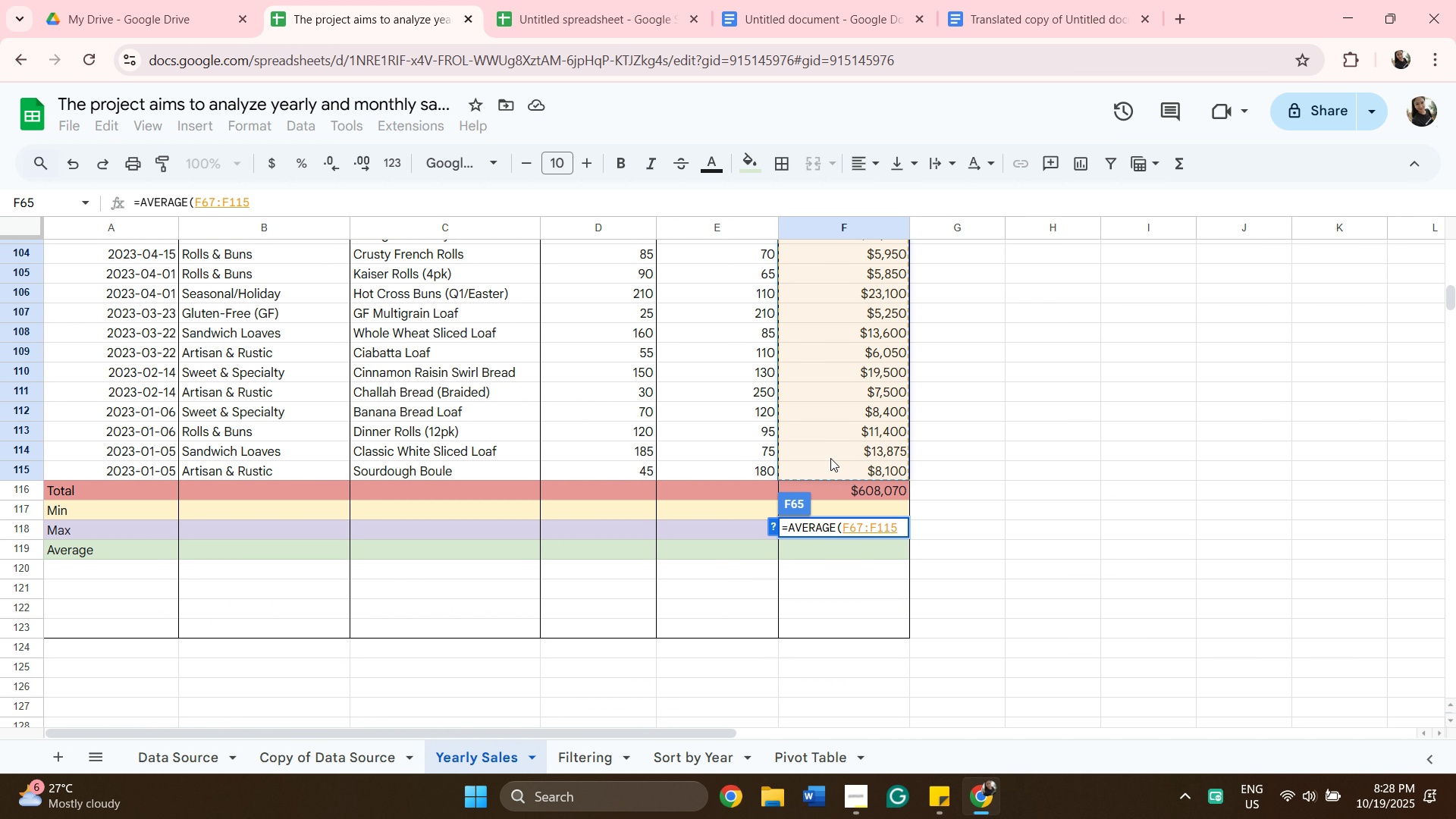 
key(Enter)
 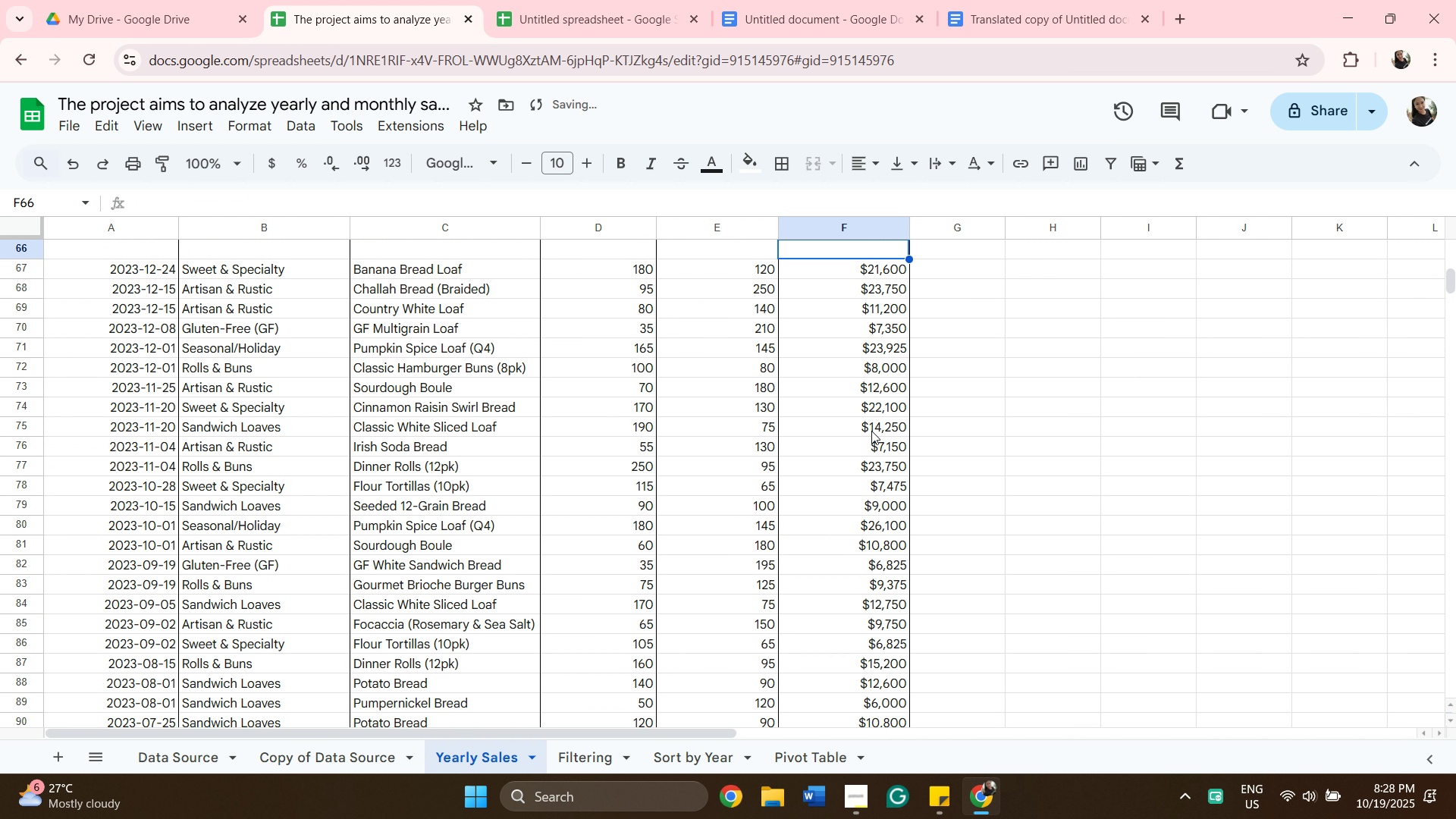 
scroll: coordinate [908, 433], scroll_direction: down, amount: 9.0
 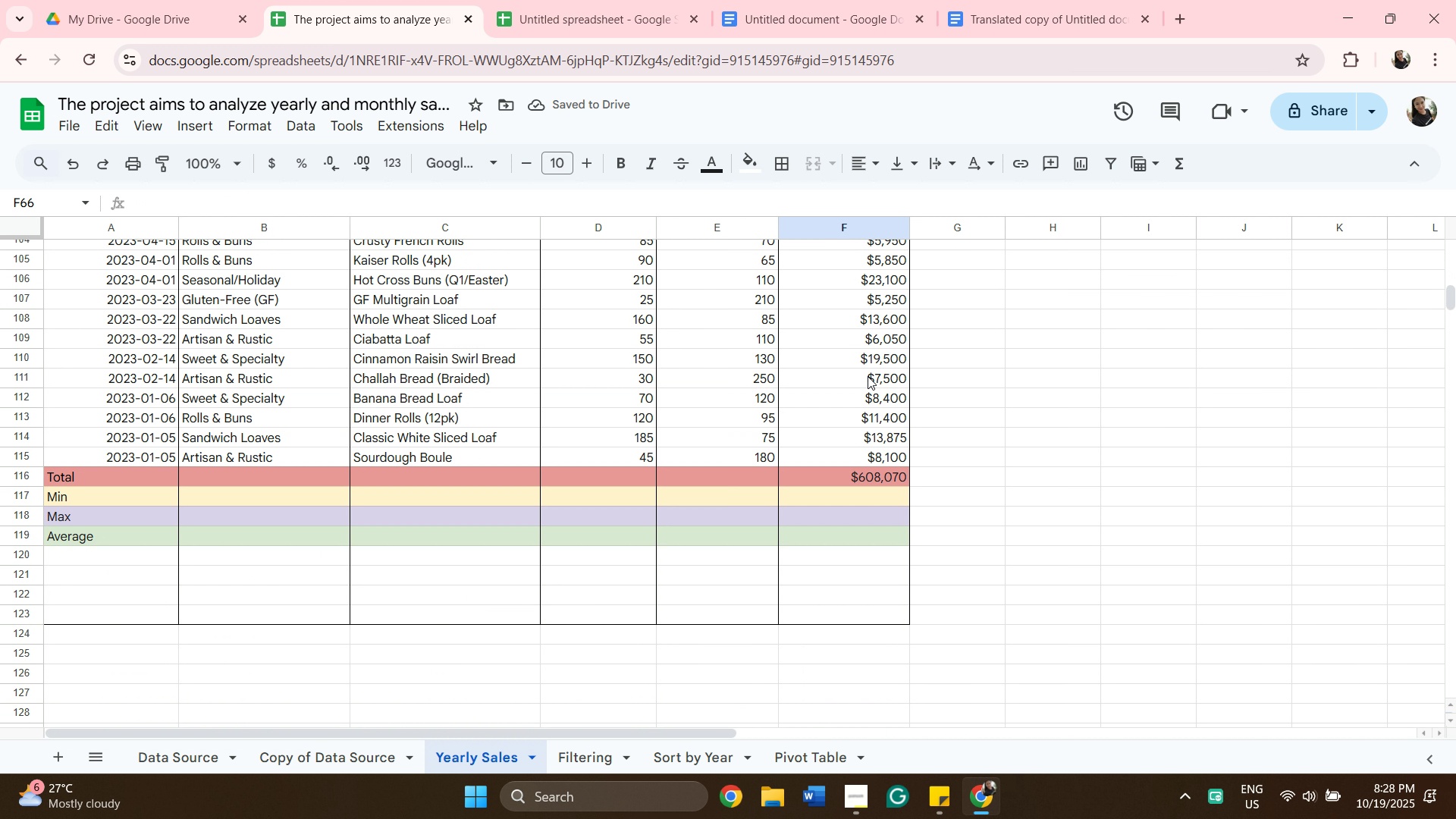 
scroll: coordinate [868, 375], scroll_direction: up, amount: 10.0
 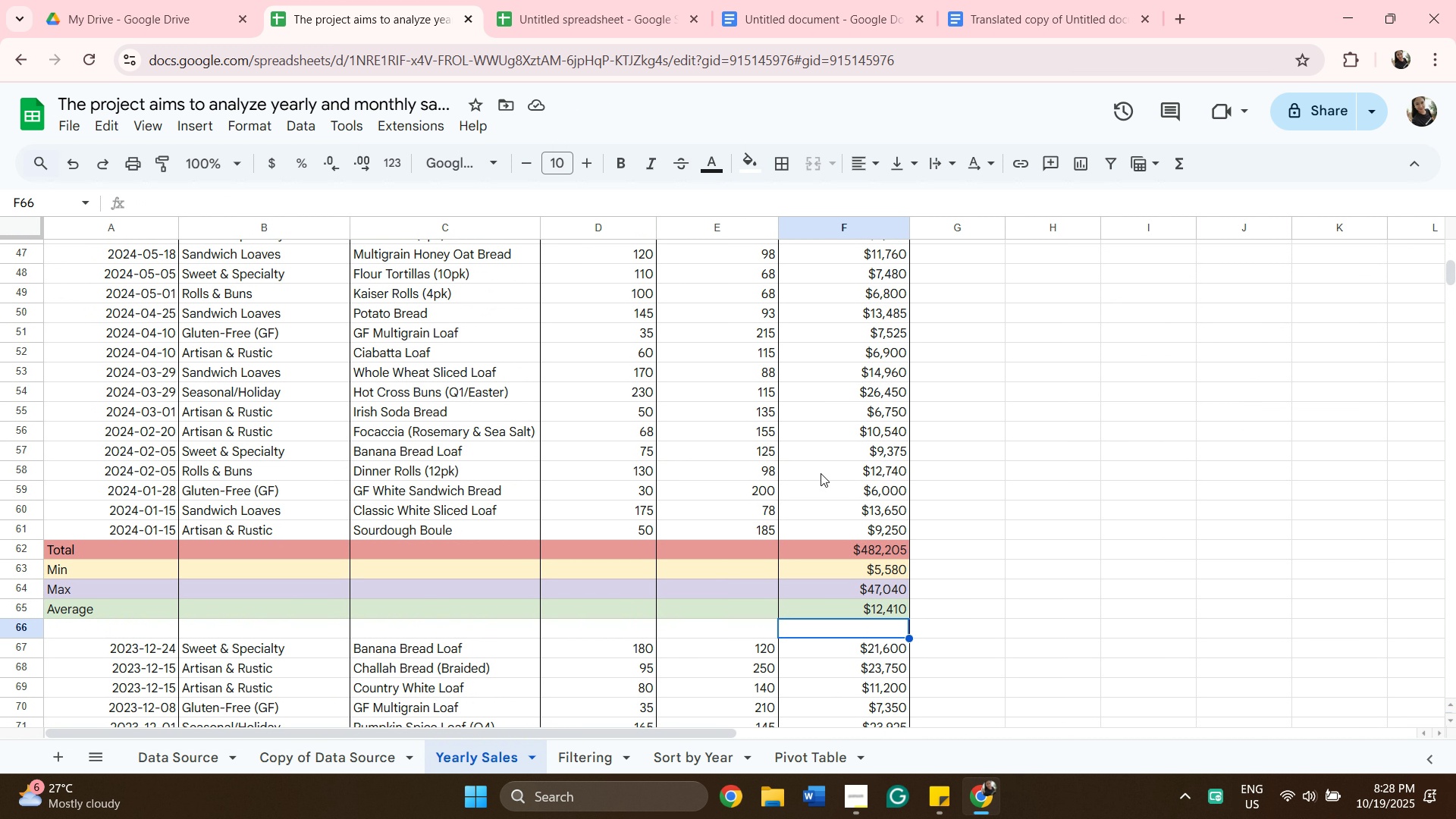 
scroll: coordinate [817, 488], scroll_direction: down, amount: 1.0
 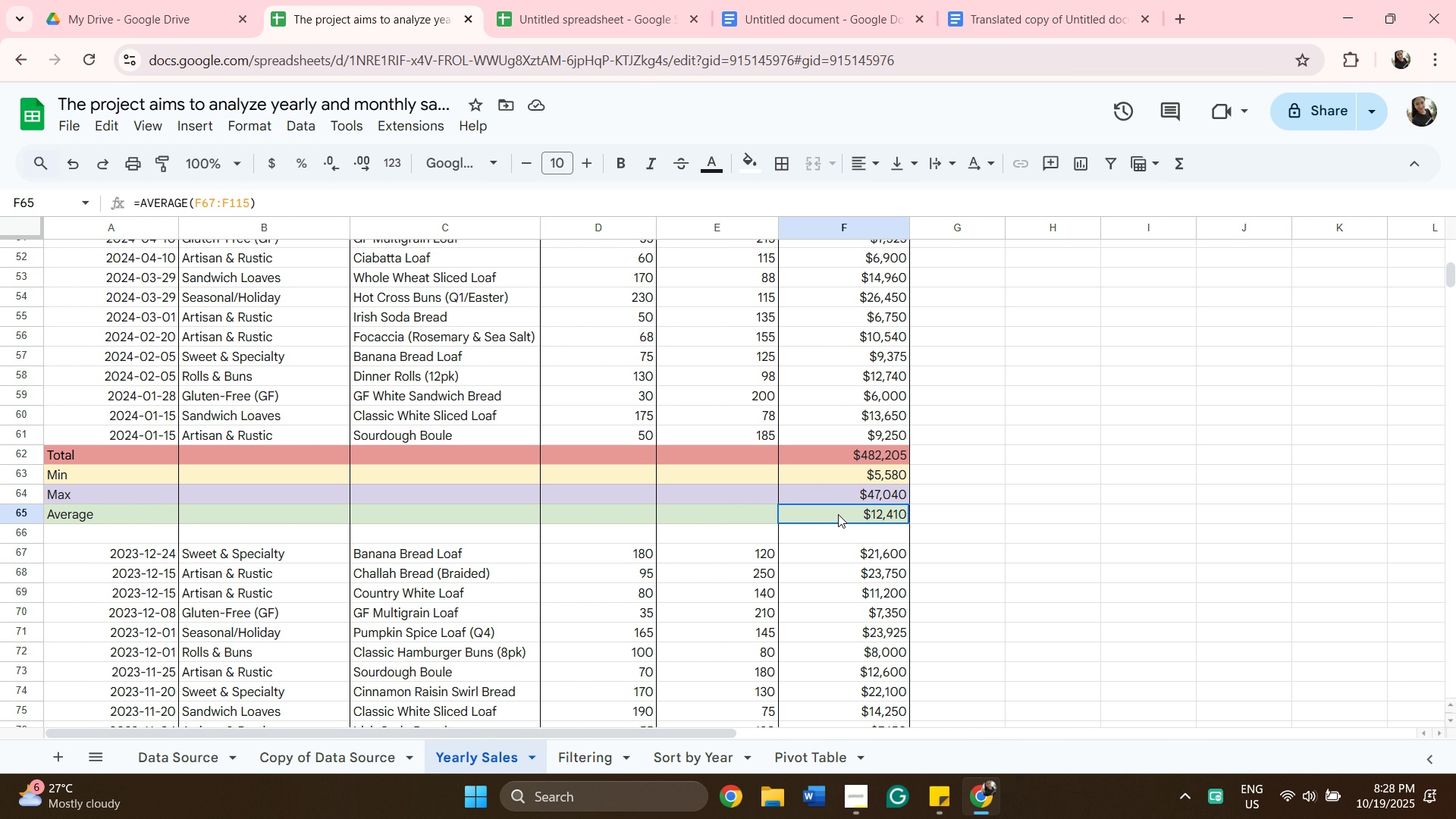 
left_click([838, 514])
 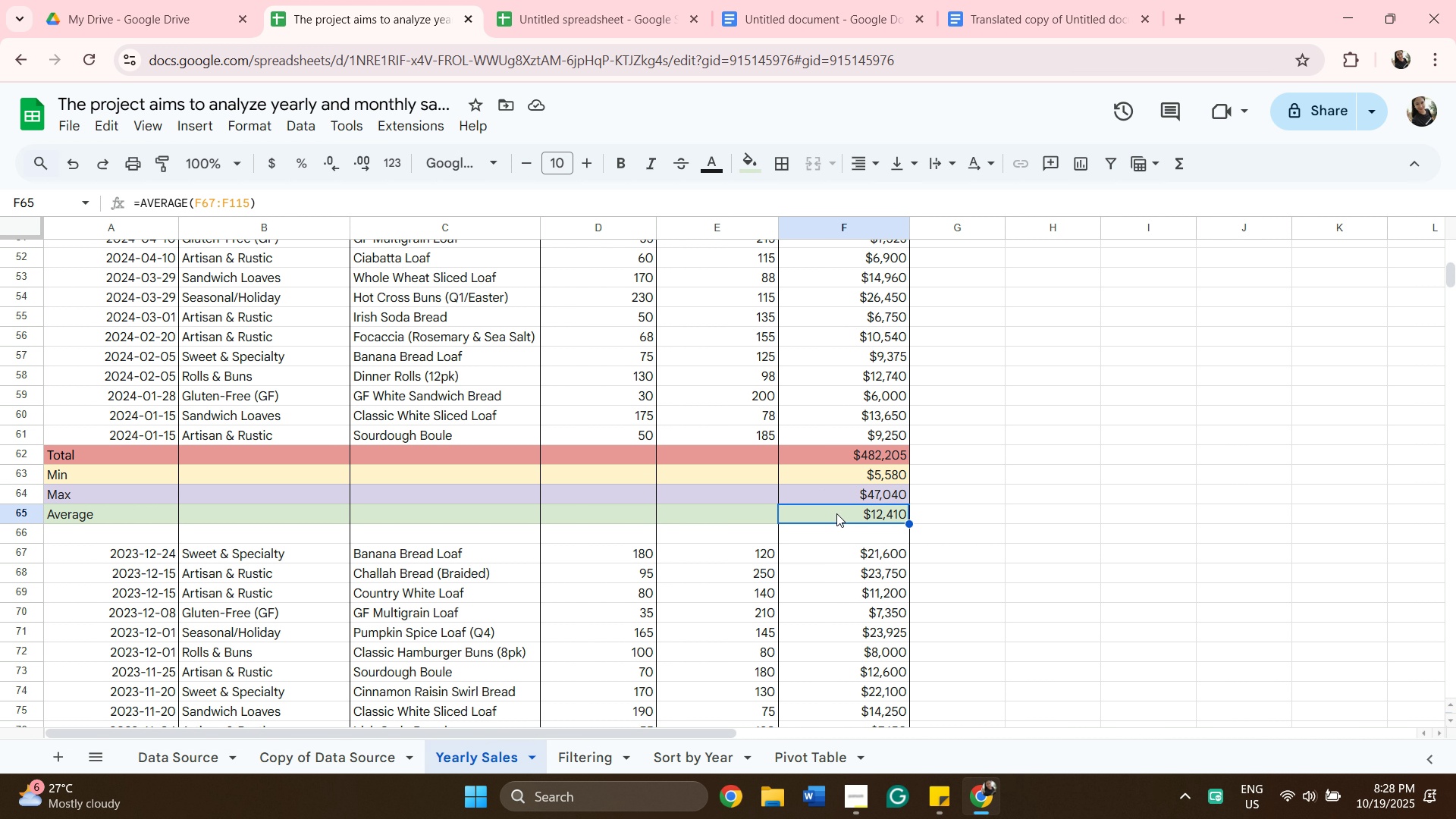 
double_click([836, 513])
 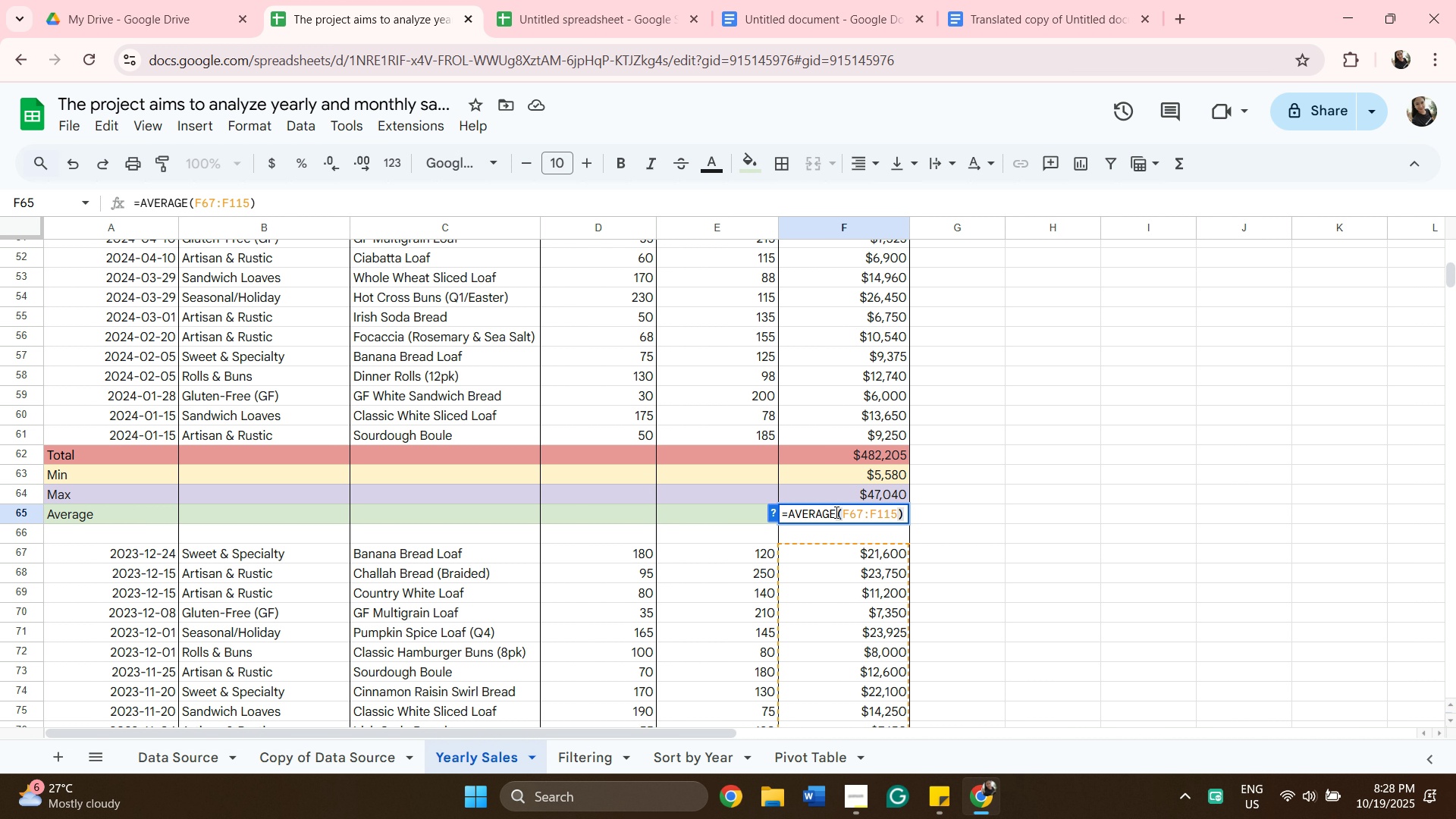 
scroll: coordinate [849, 424], scroll_direction: up, amount: 6.0
 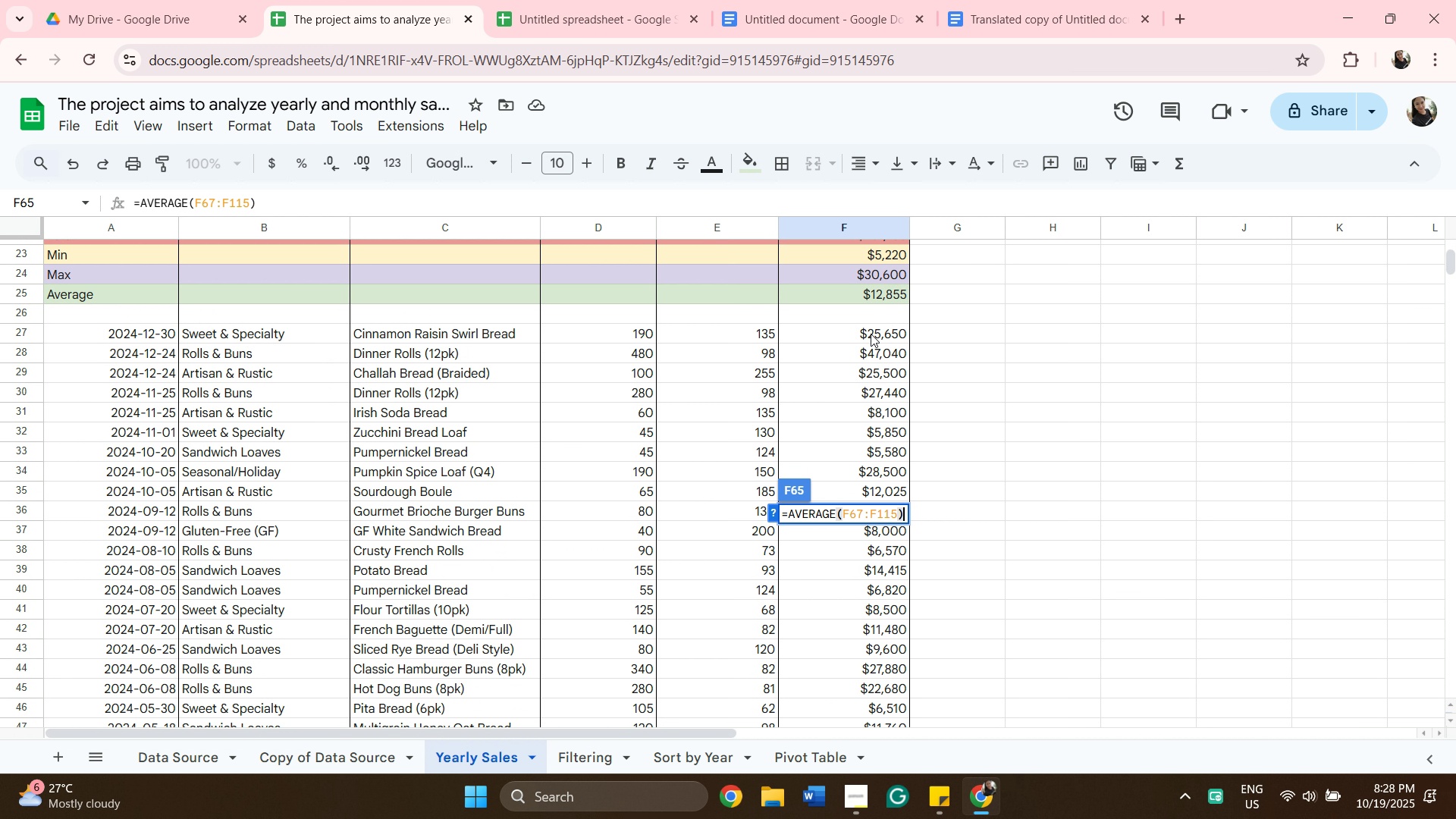 
left_click([871, 334])
 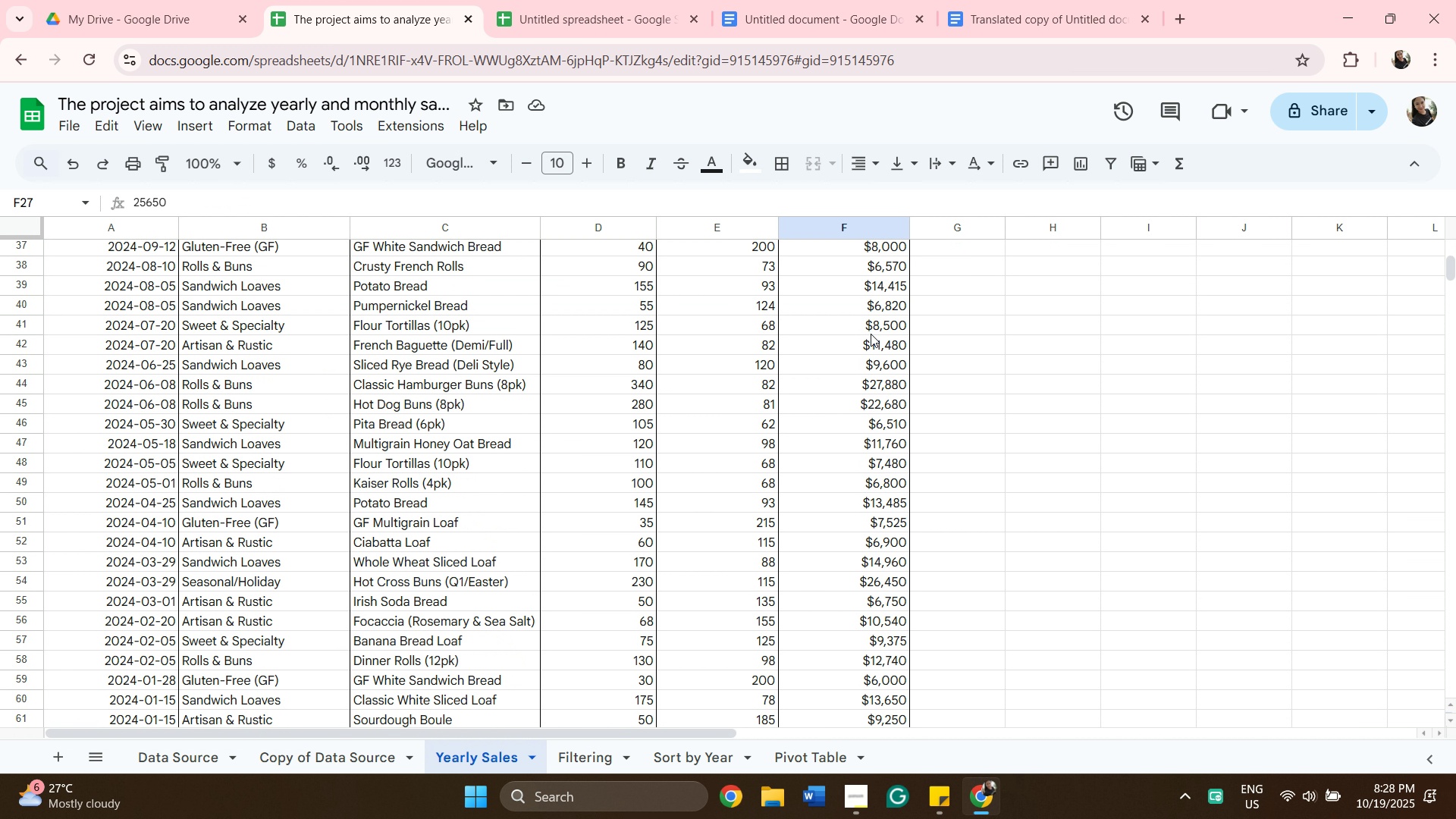 
scroll: coordinate [871, 334], scroll_direction: down, amount: 7.0
 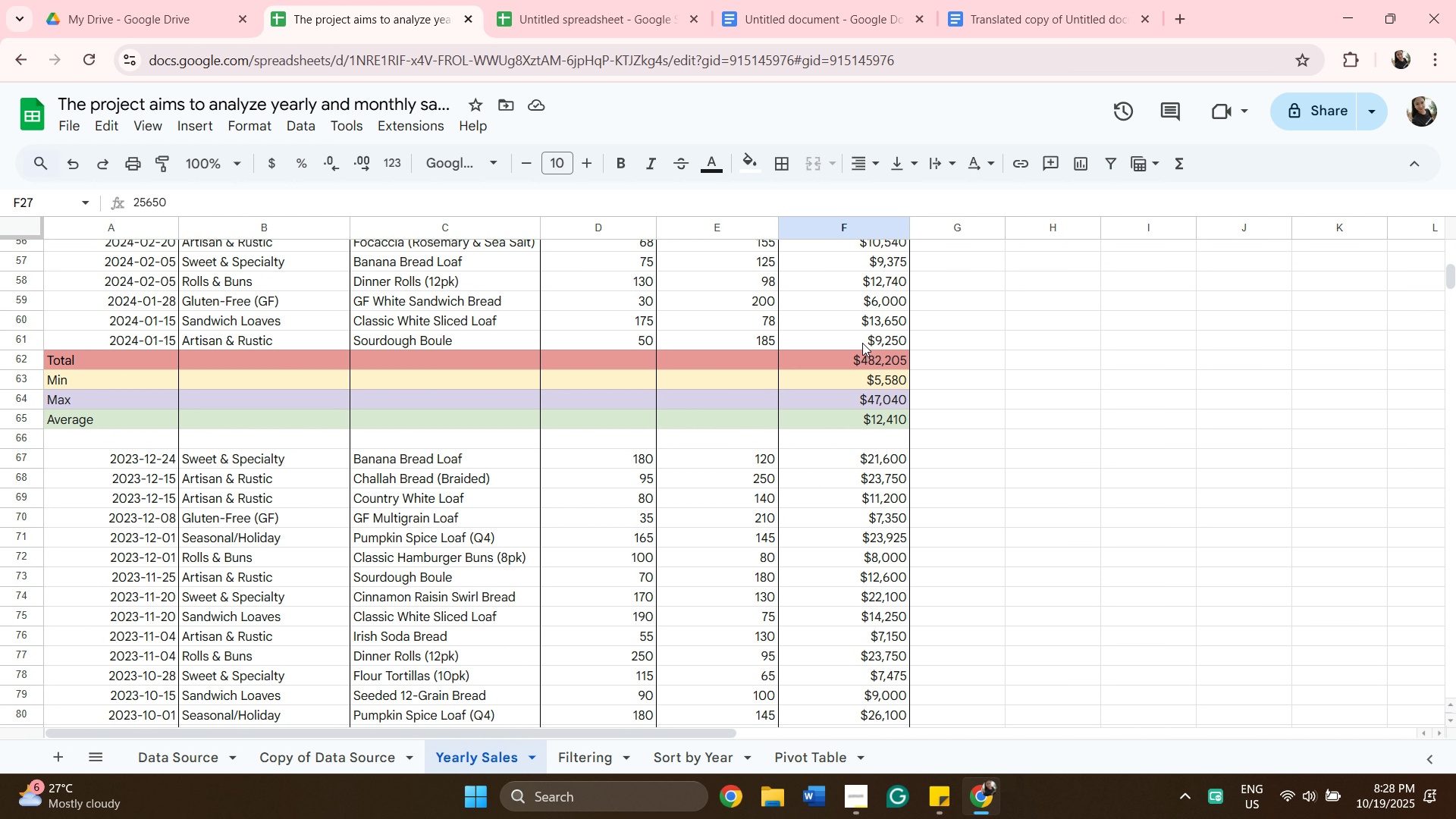 
hold_key(key=ShiftLeft, duration=0.33)
left_click([862, 343])
 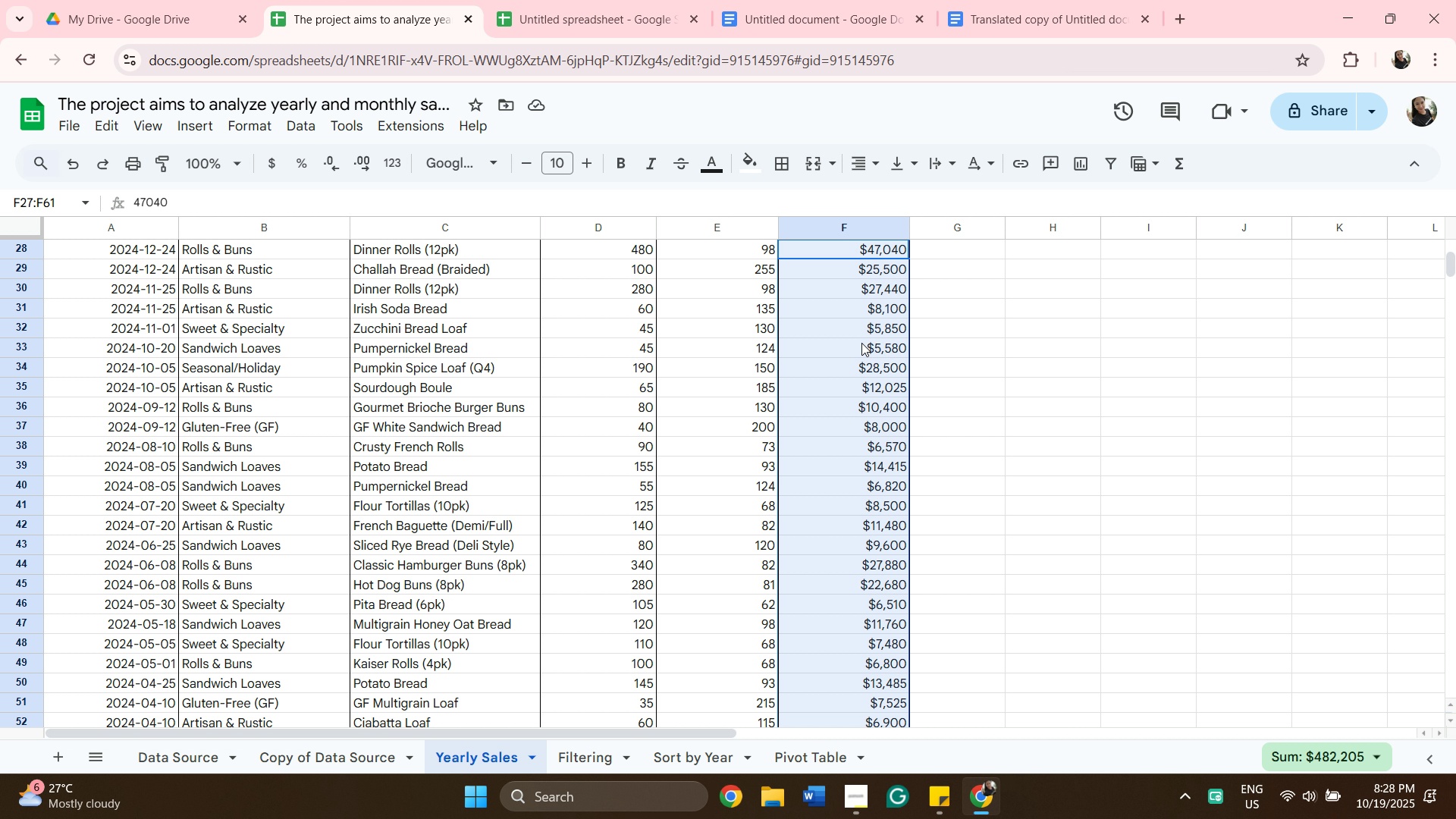 
key(Enter)
 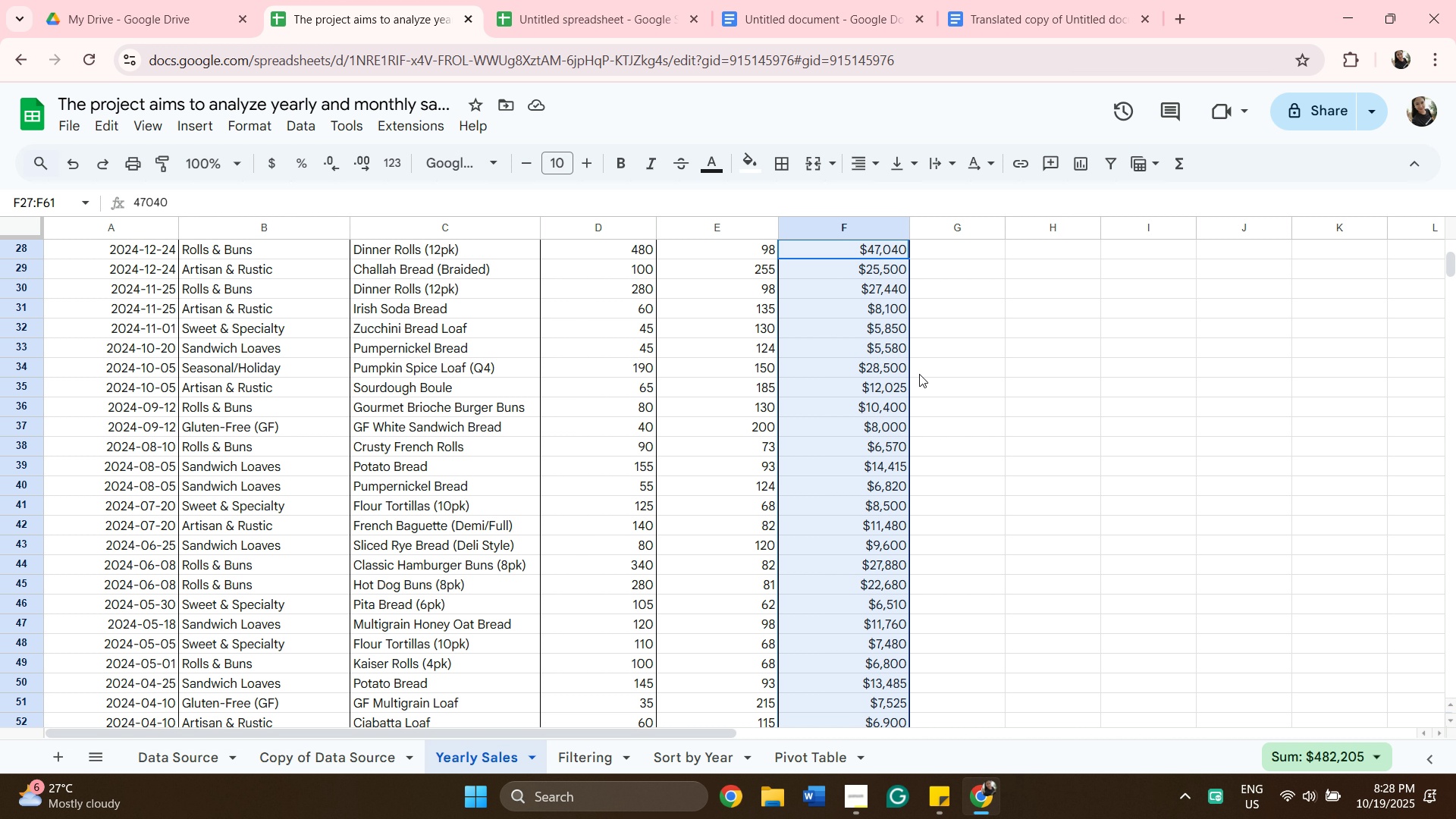 
scroll: coordinate [942, 373], scroll_direction: up, amount: 1.0
 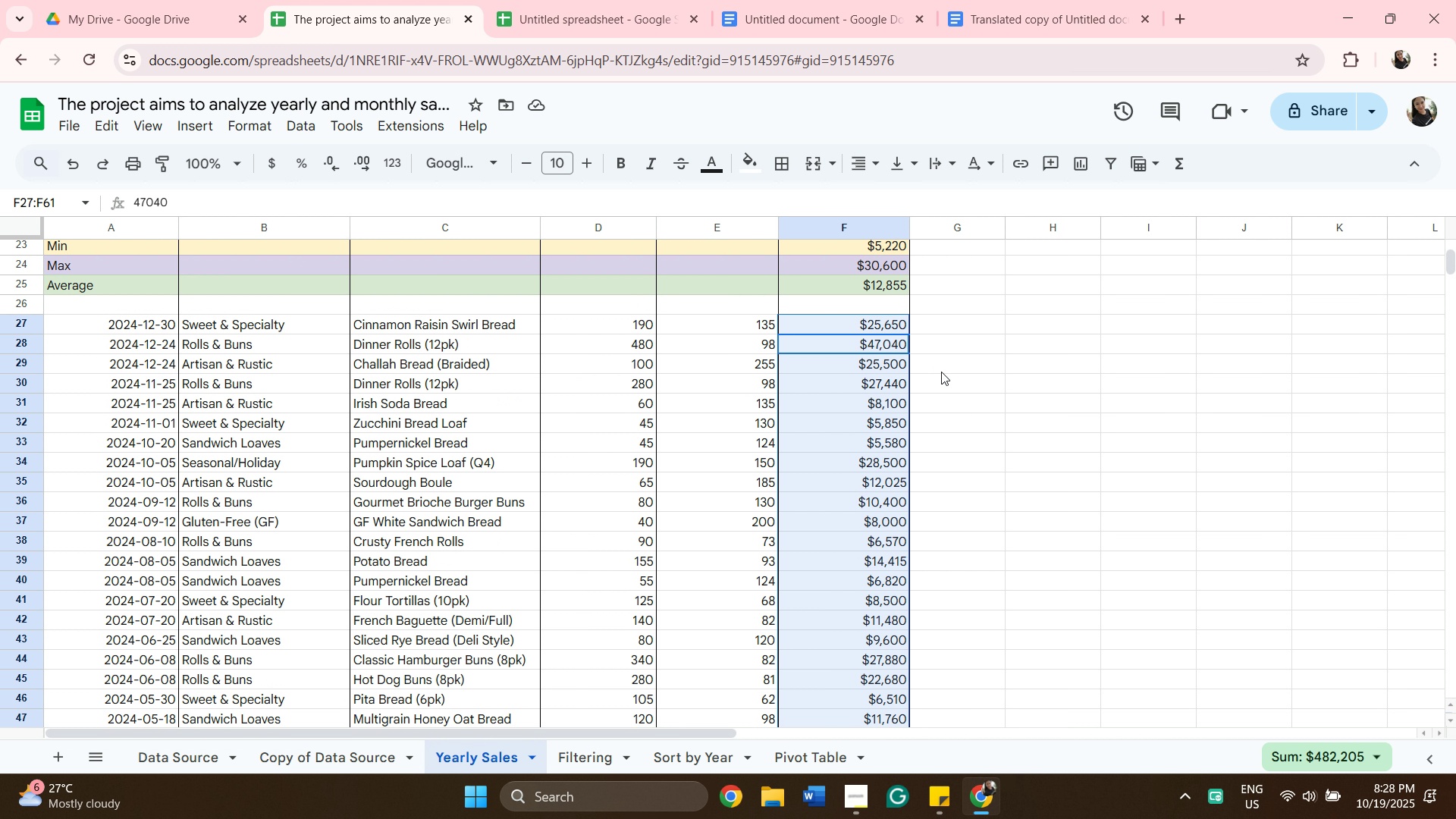 
scroll: coordinate [943, 374], scroll_direction: down, amount: 6.0
 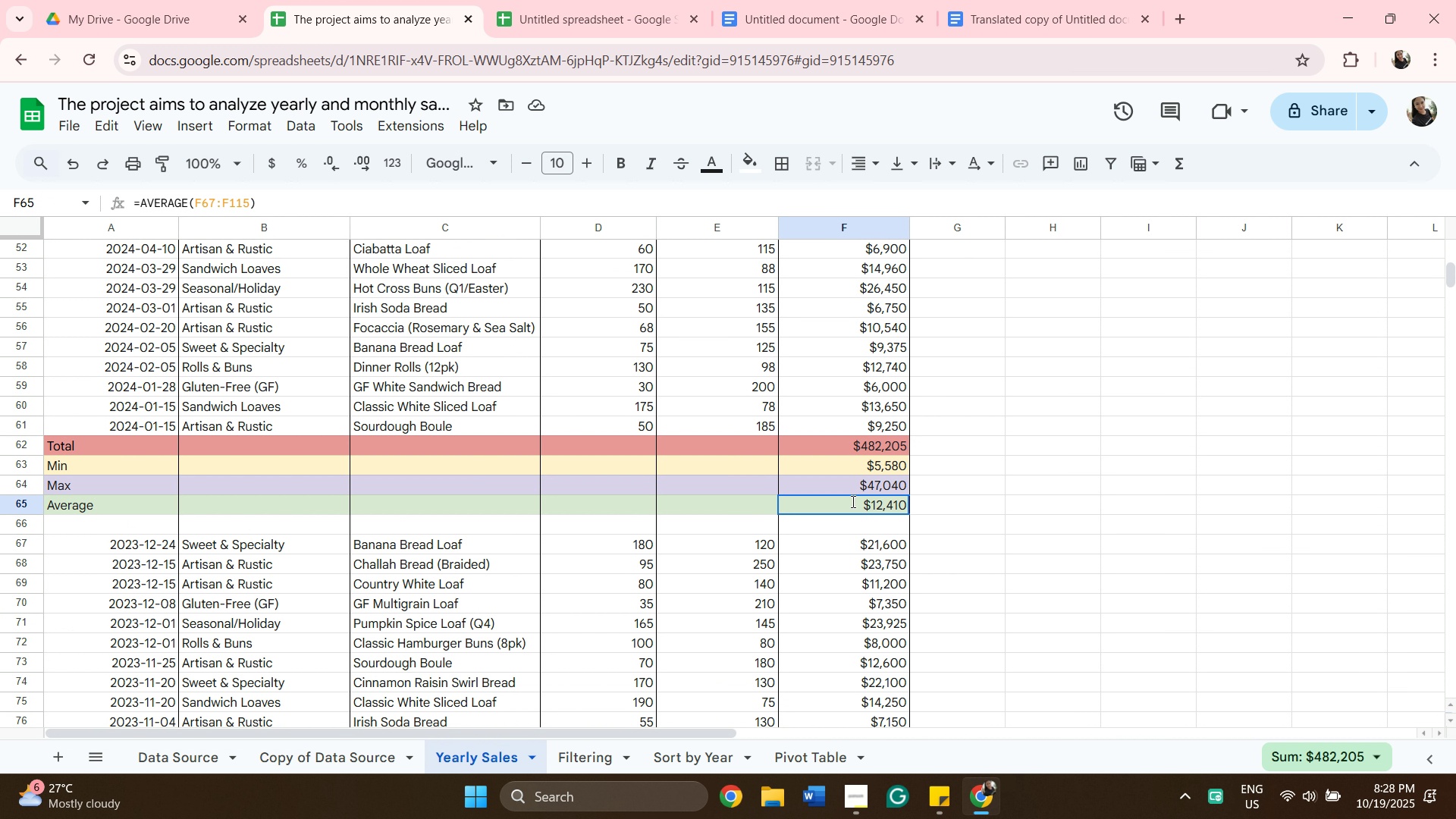 
double_click([852, 501])
 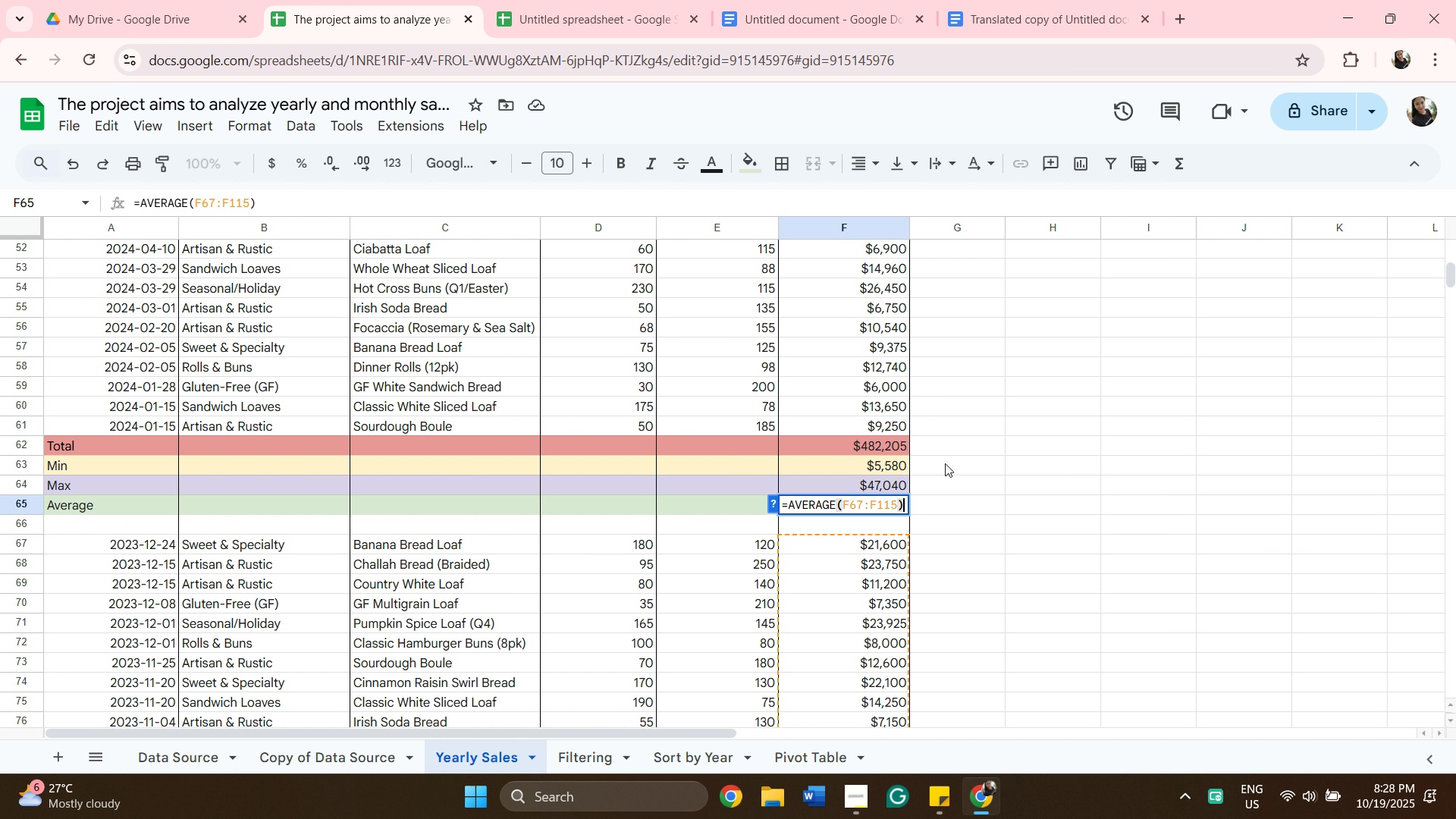 
scroll: coordinate [824, 538], scroll_direction: up, amount: 9.0
 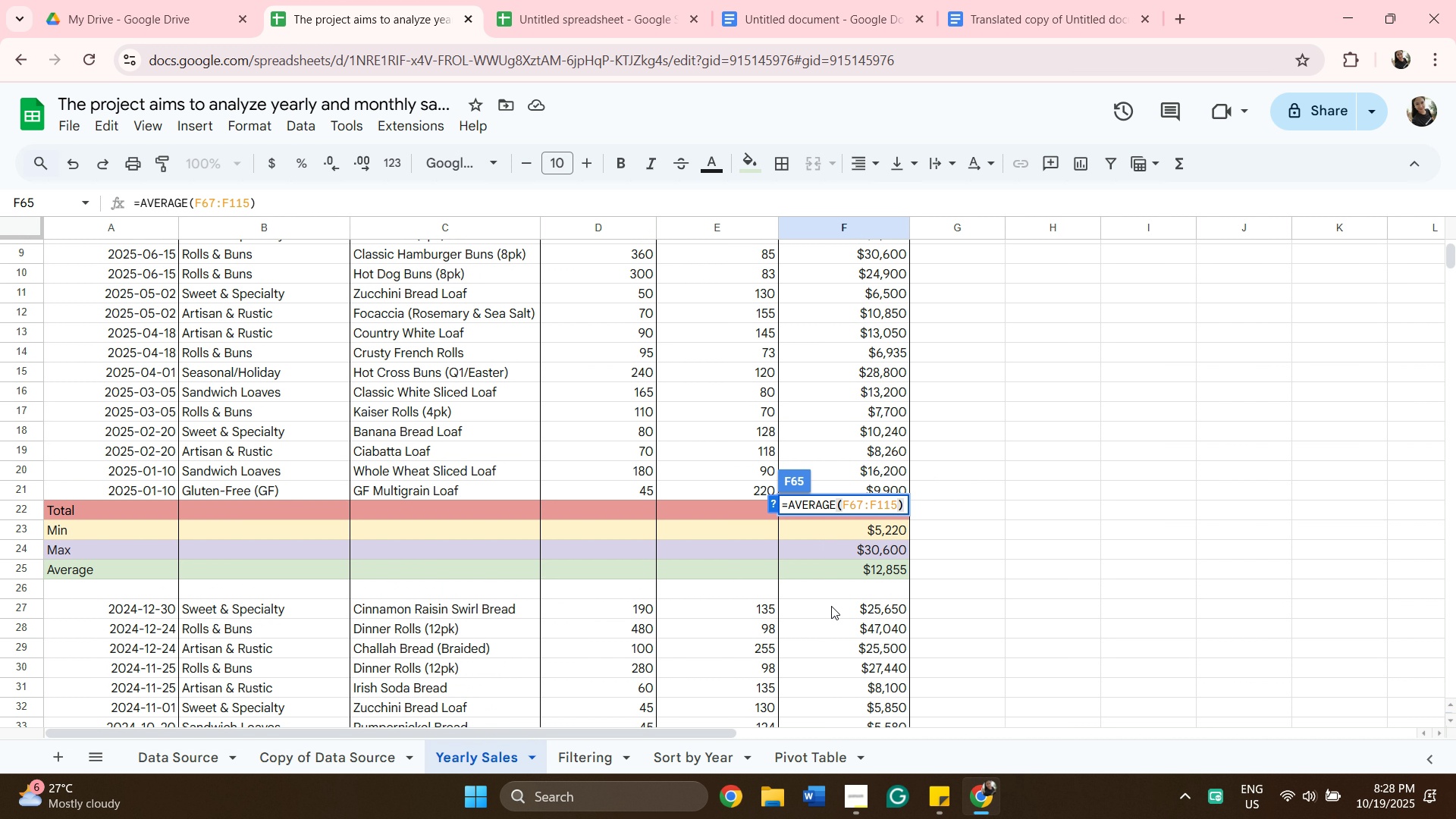 
left_click([831, 606])
 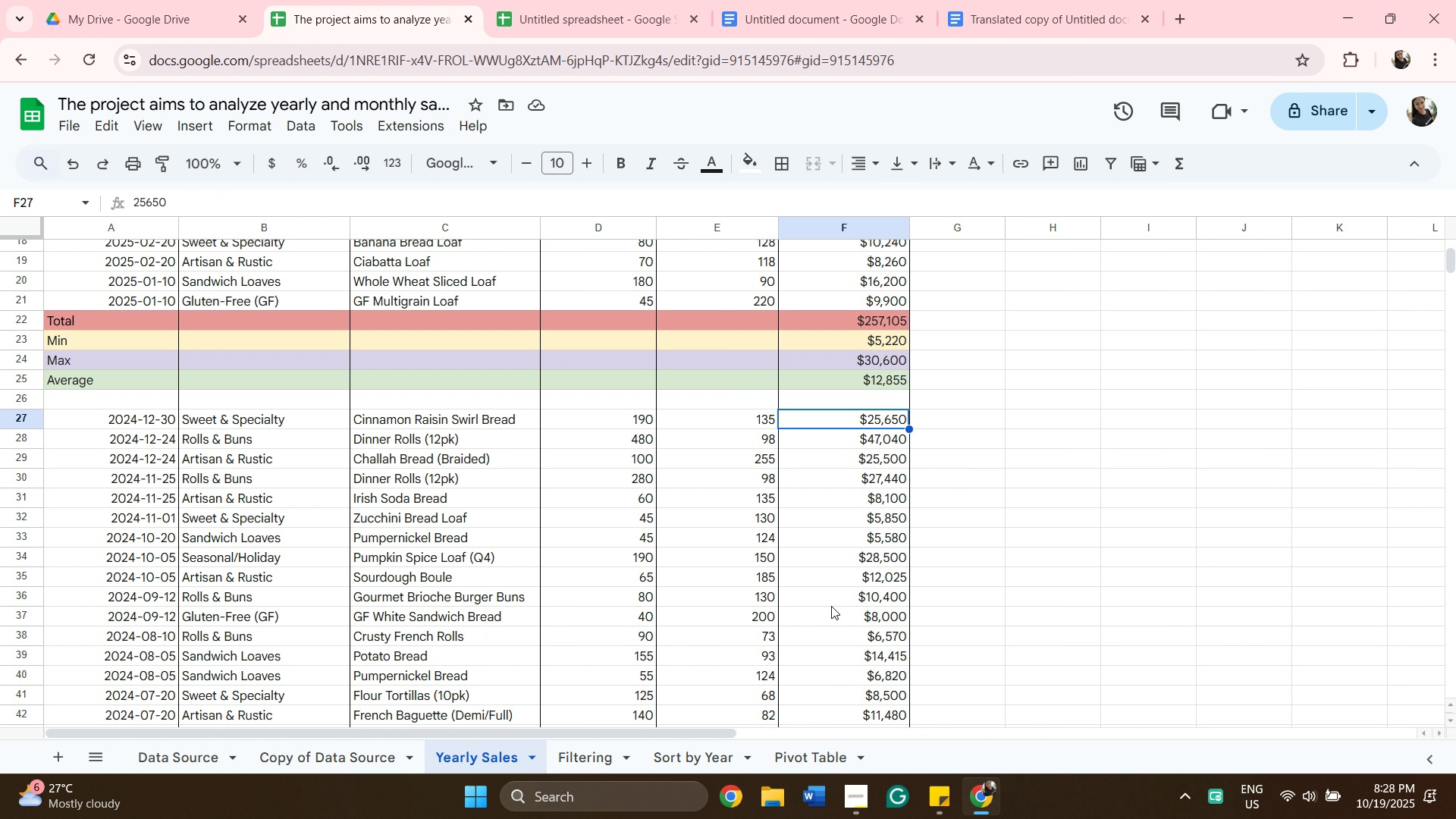 
scroll: coordinate [831, 601], scroll_direction: down, amount: 7.0
 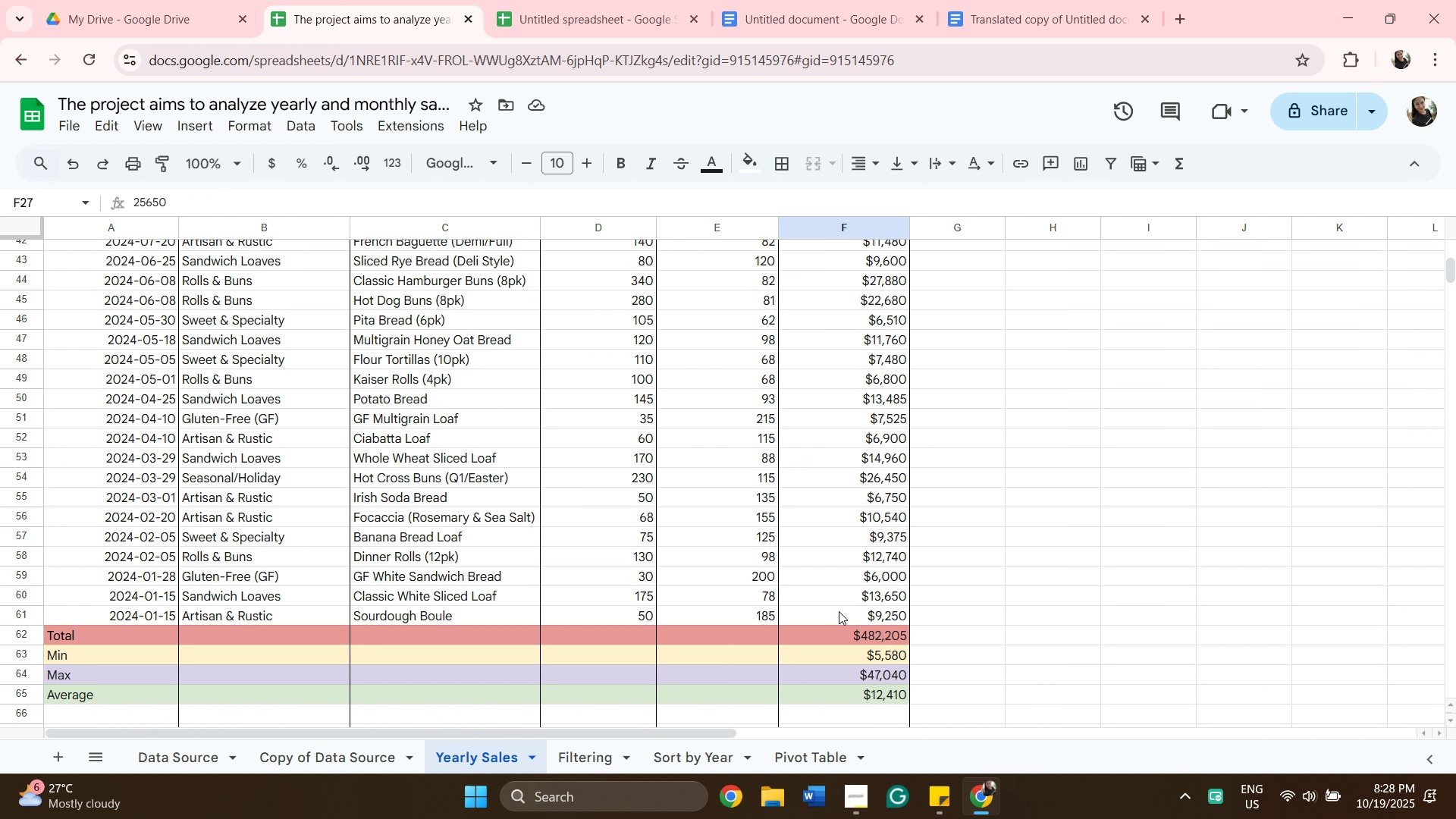 
hold_key(key=ShiftLeft, duration=0.32)
left_click([839, 611])
 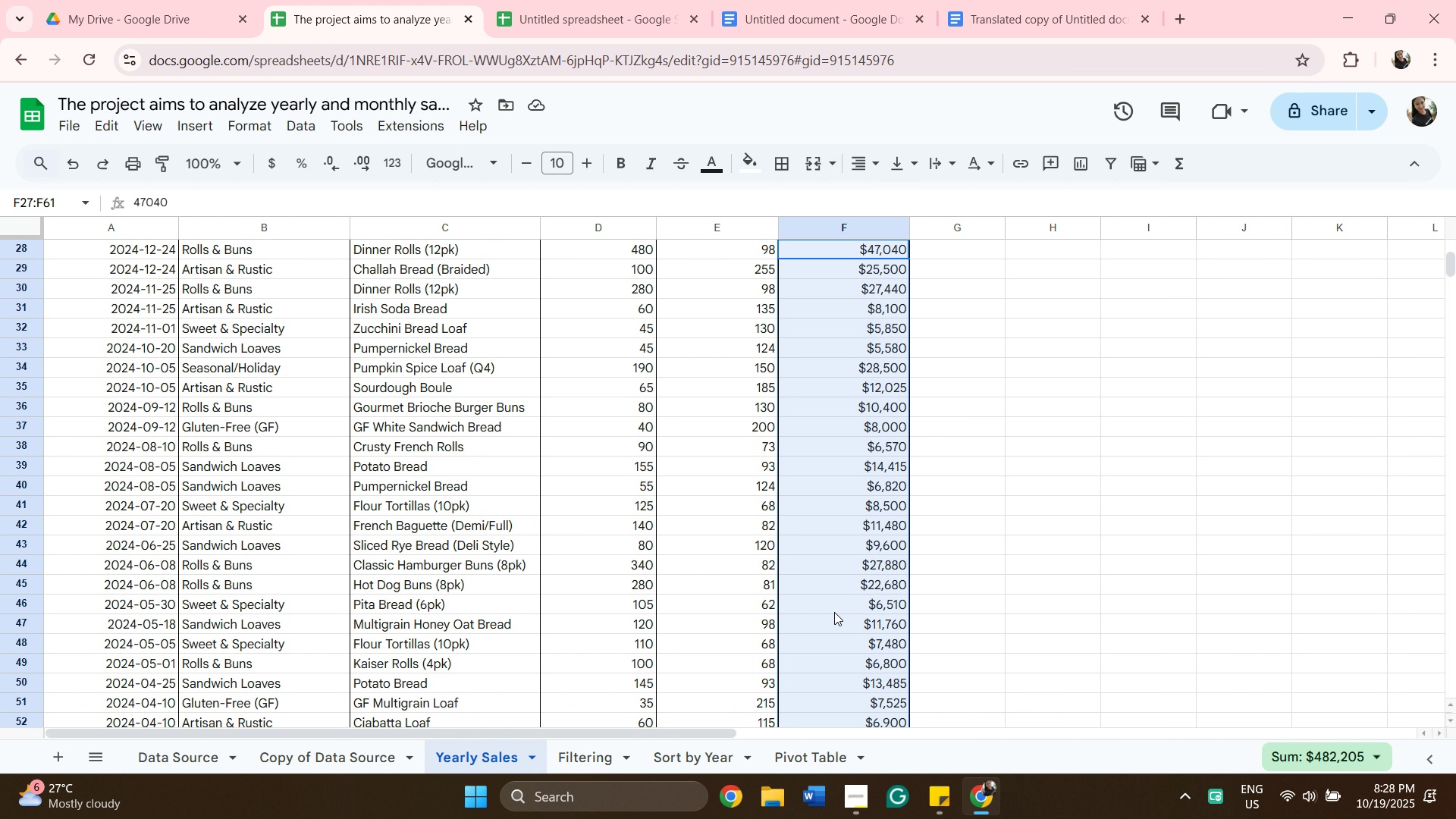 
key(Enter)
 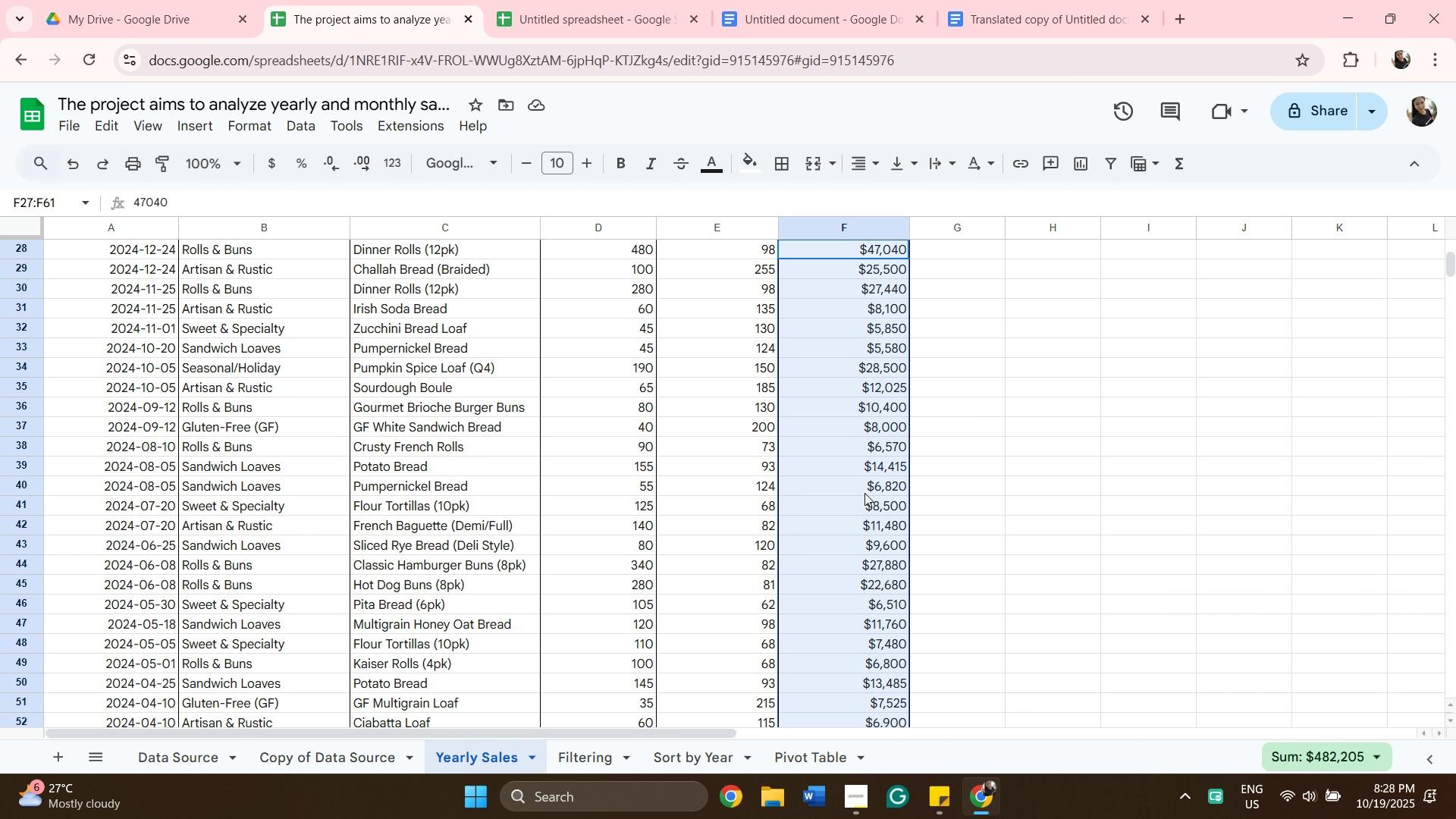 
scroll: coordinate [930, 458], scroll_direction: up, amount: 3.0
 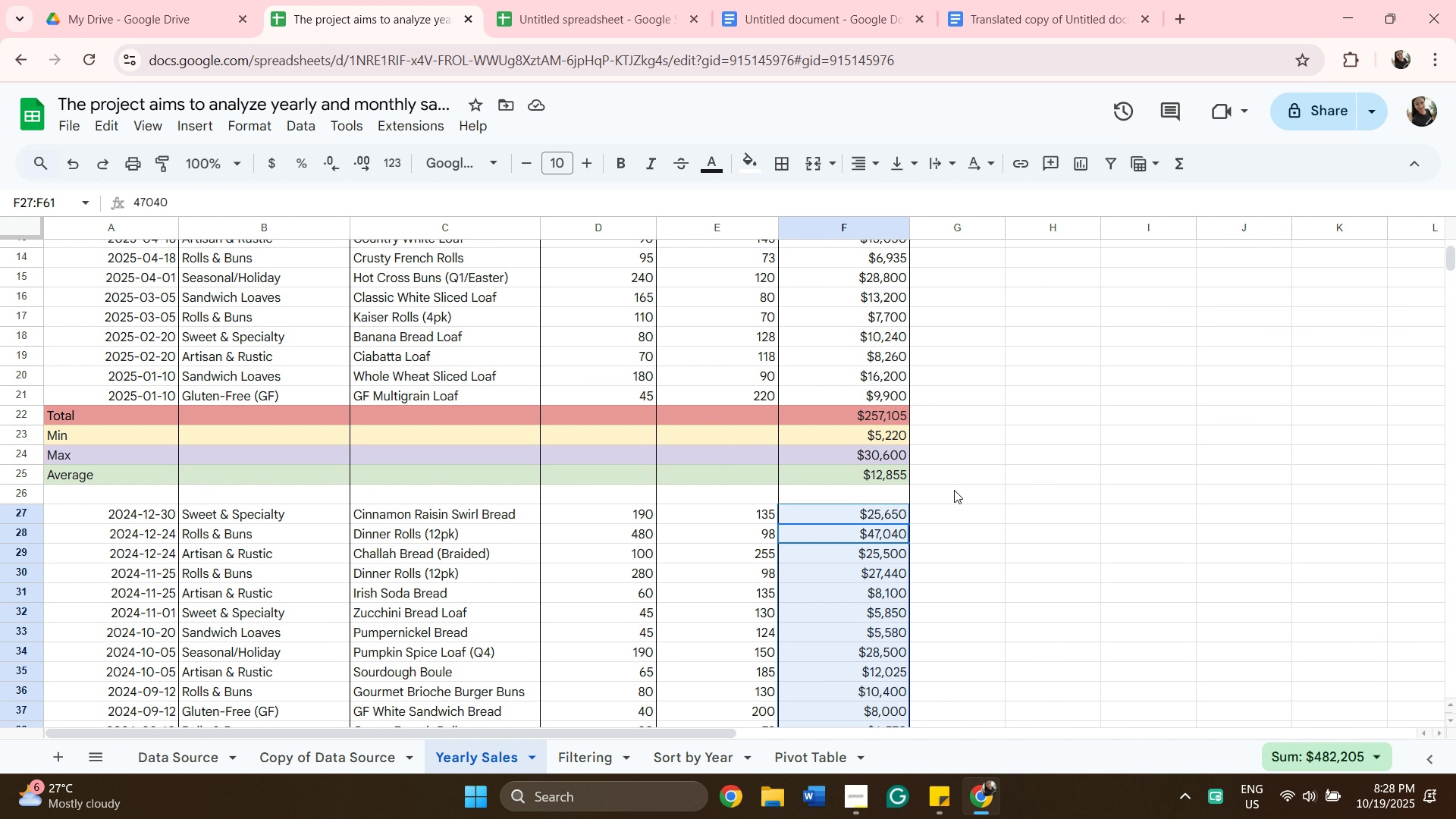 
scroll: coordinate [956, 494], scroll_direction: down, amount: 7.0
 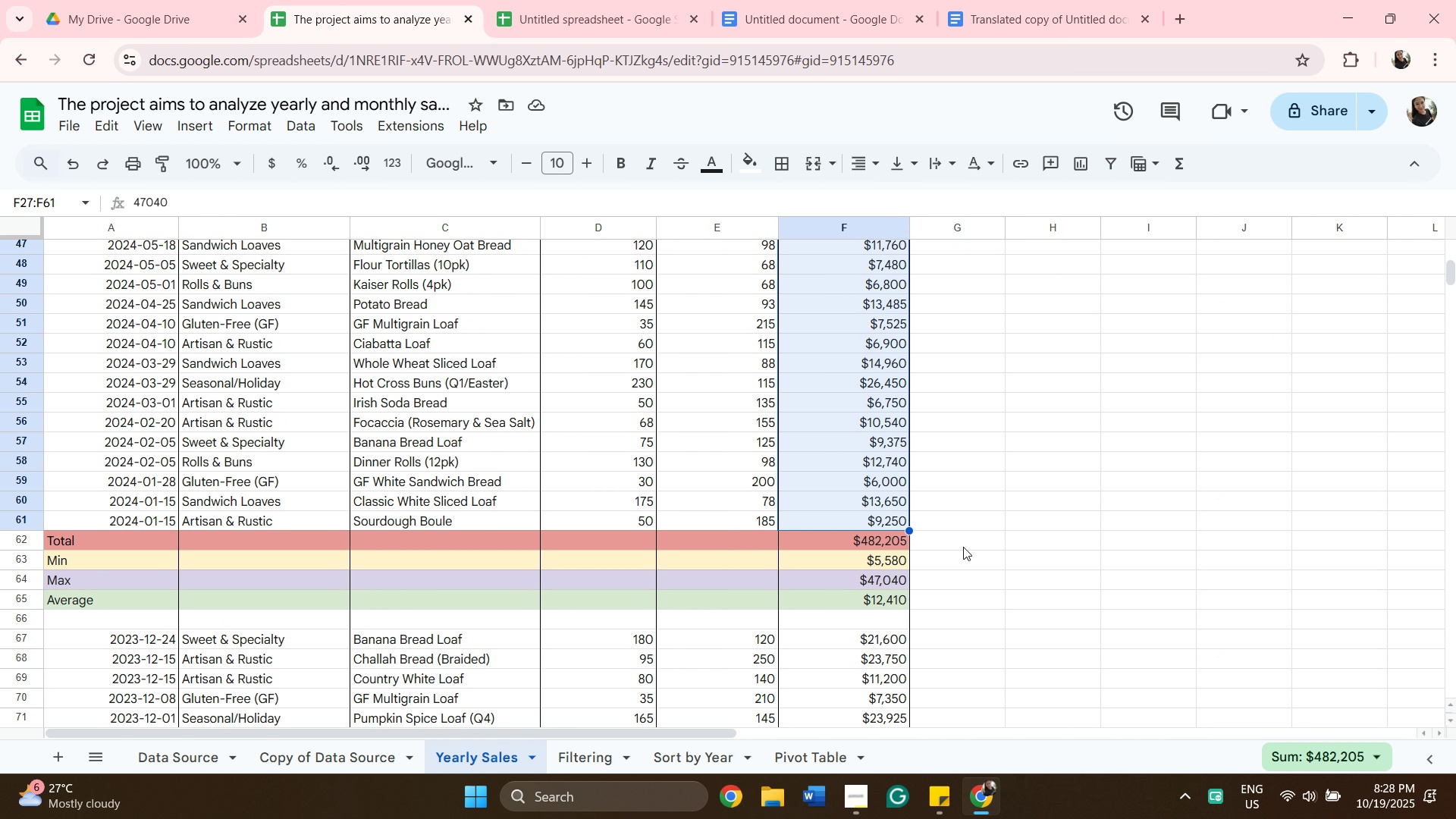 
left_click([963, 547])
 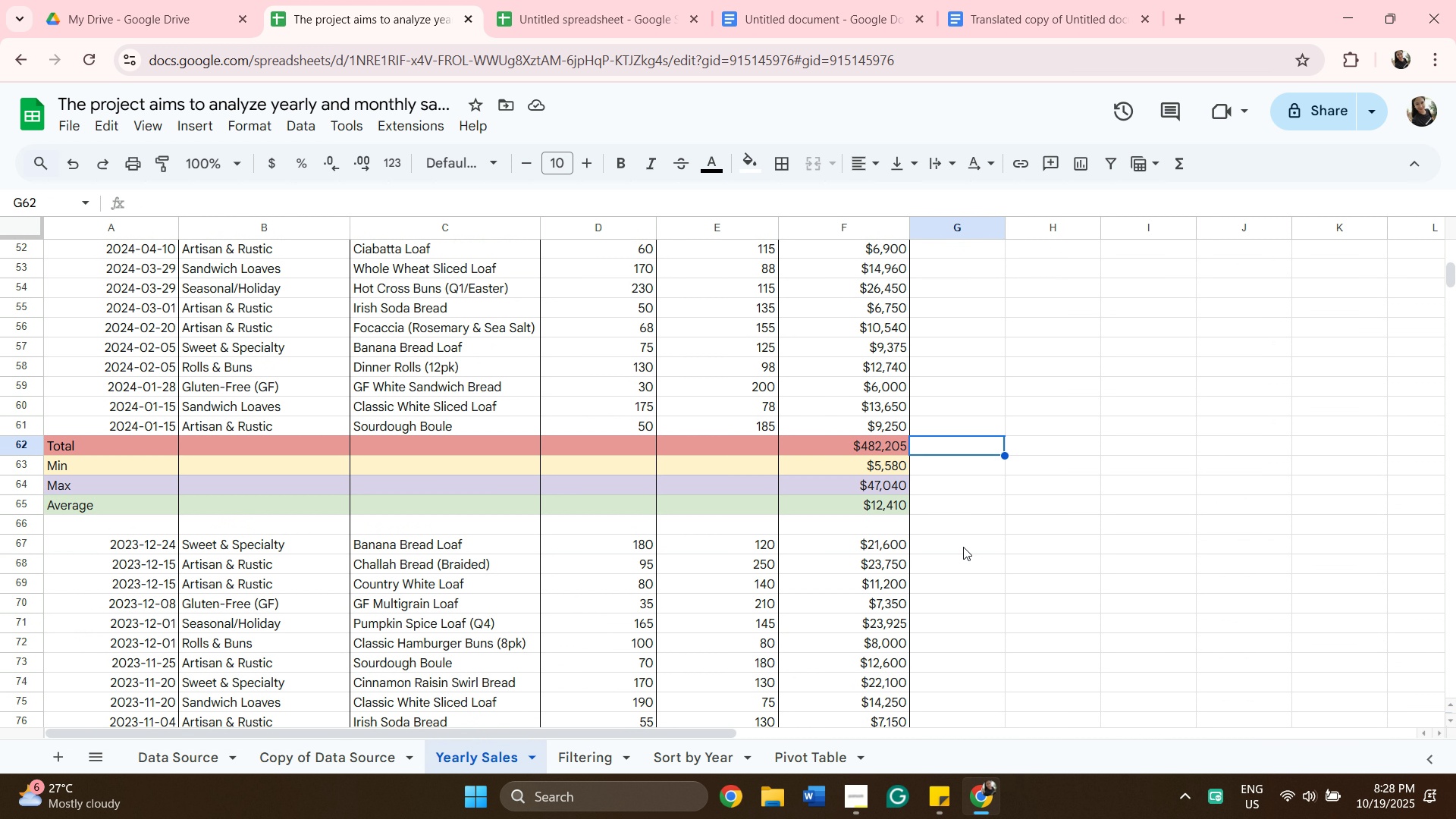 
scroll: coordinate [906, 491], scroll_direction: down, amount: 11.0
 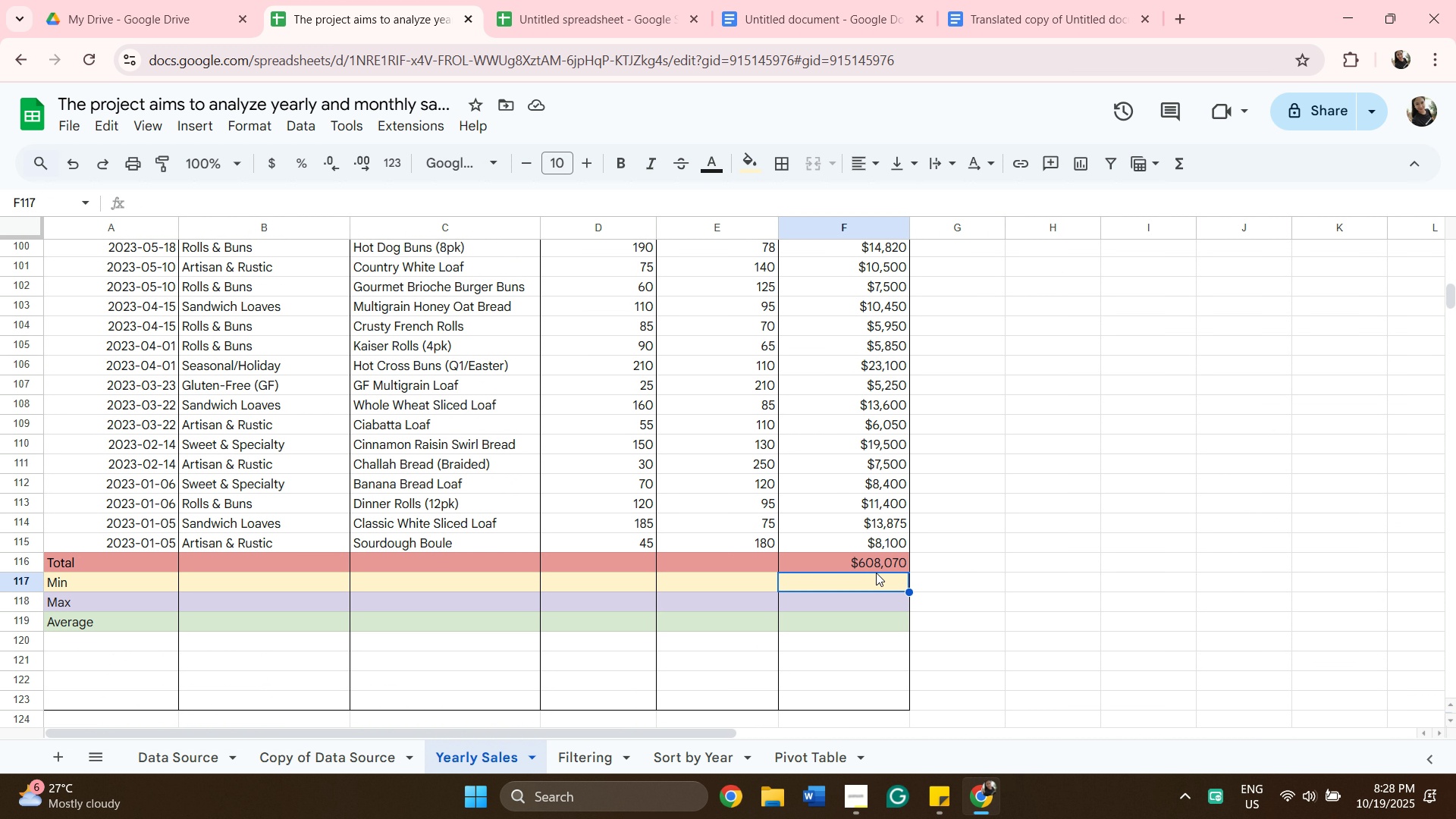 
type(=mi)
 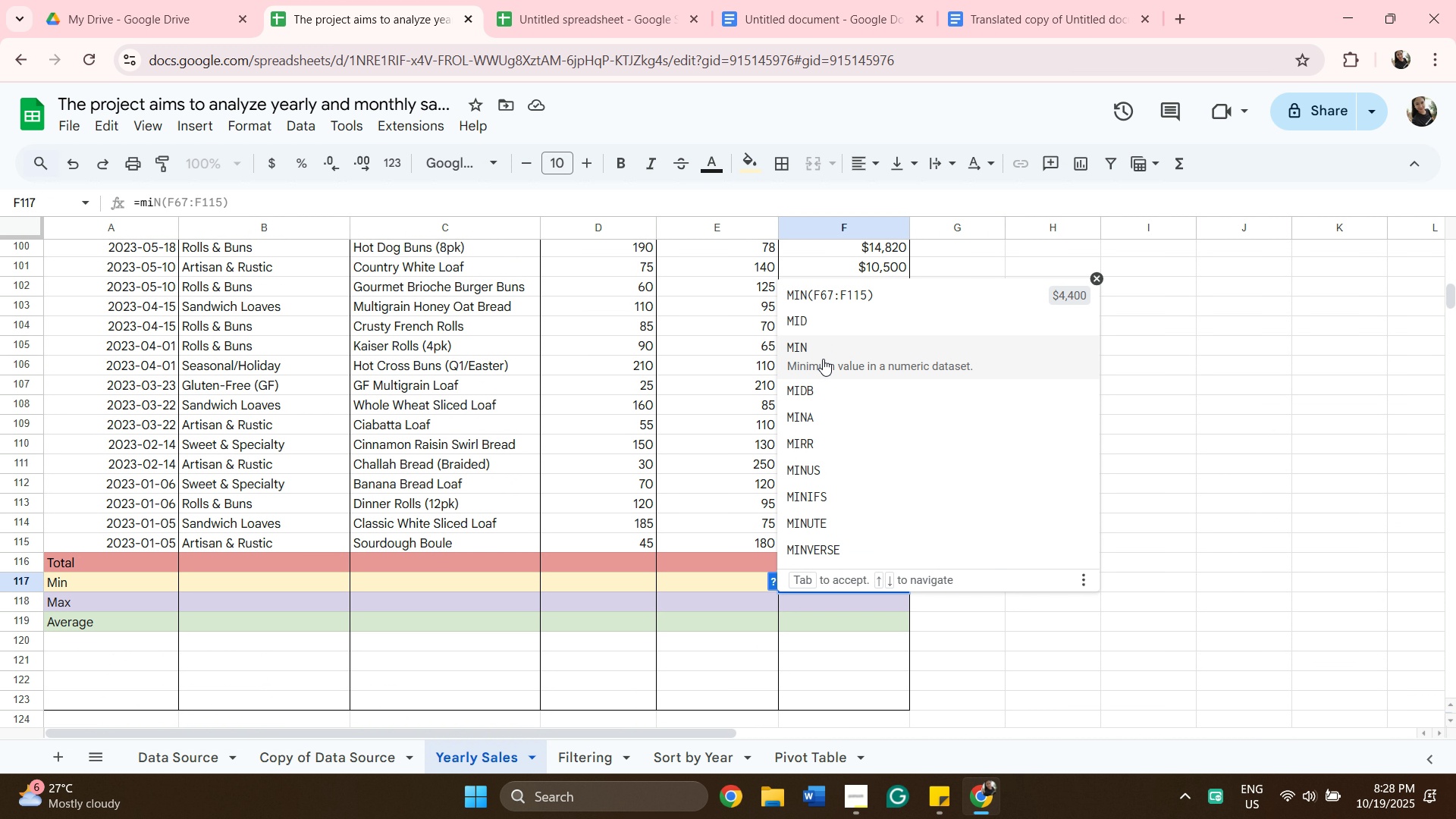 
left_click([821, 353])
 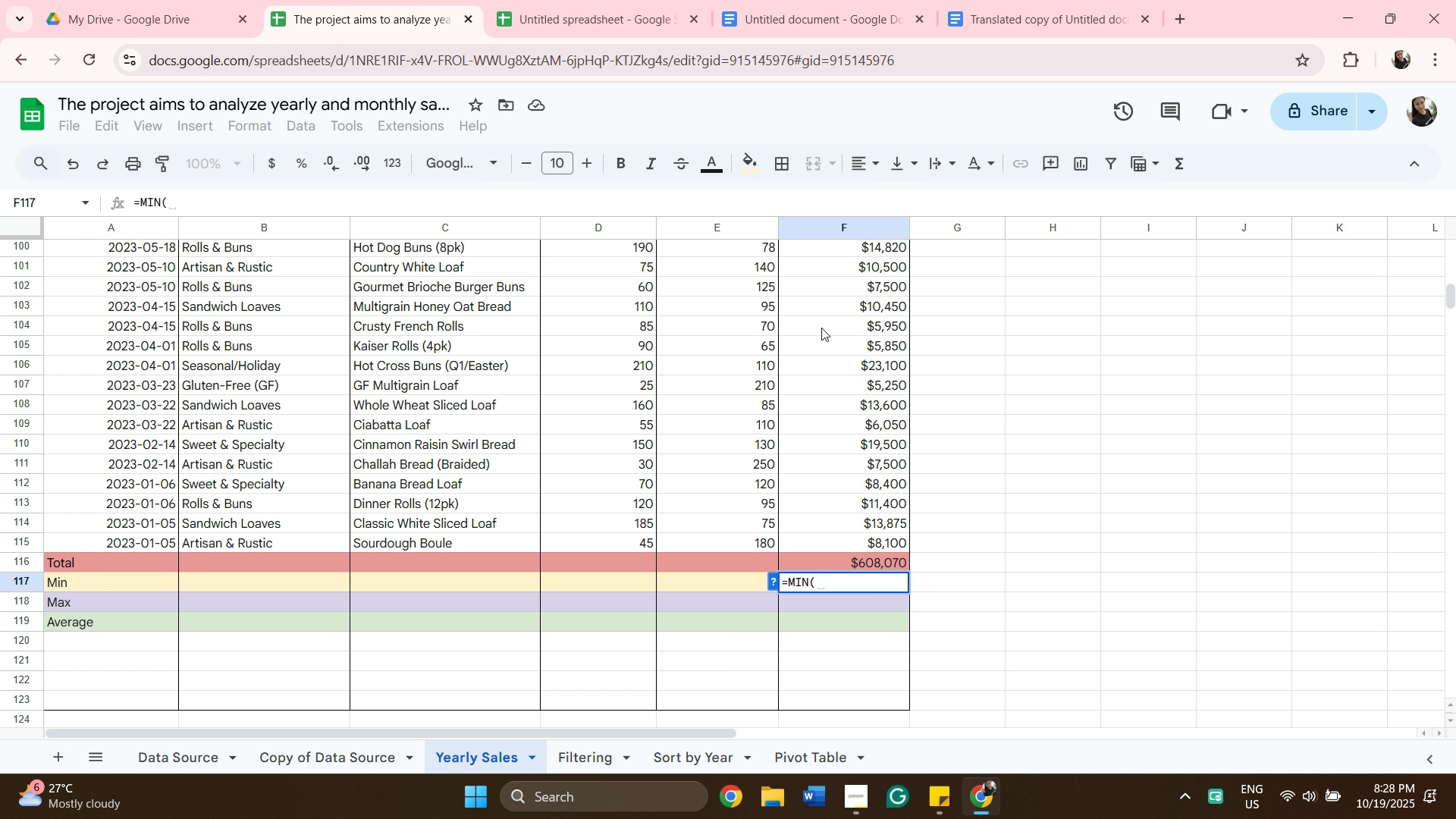 
scroll: coordinate [834, 339], scroll_direction: up, amount: 9.0
 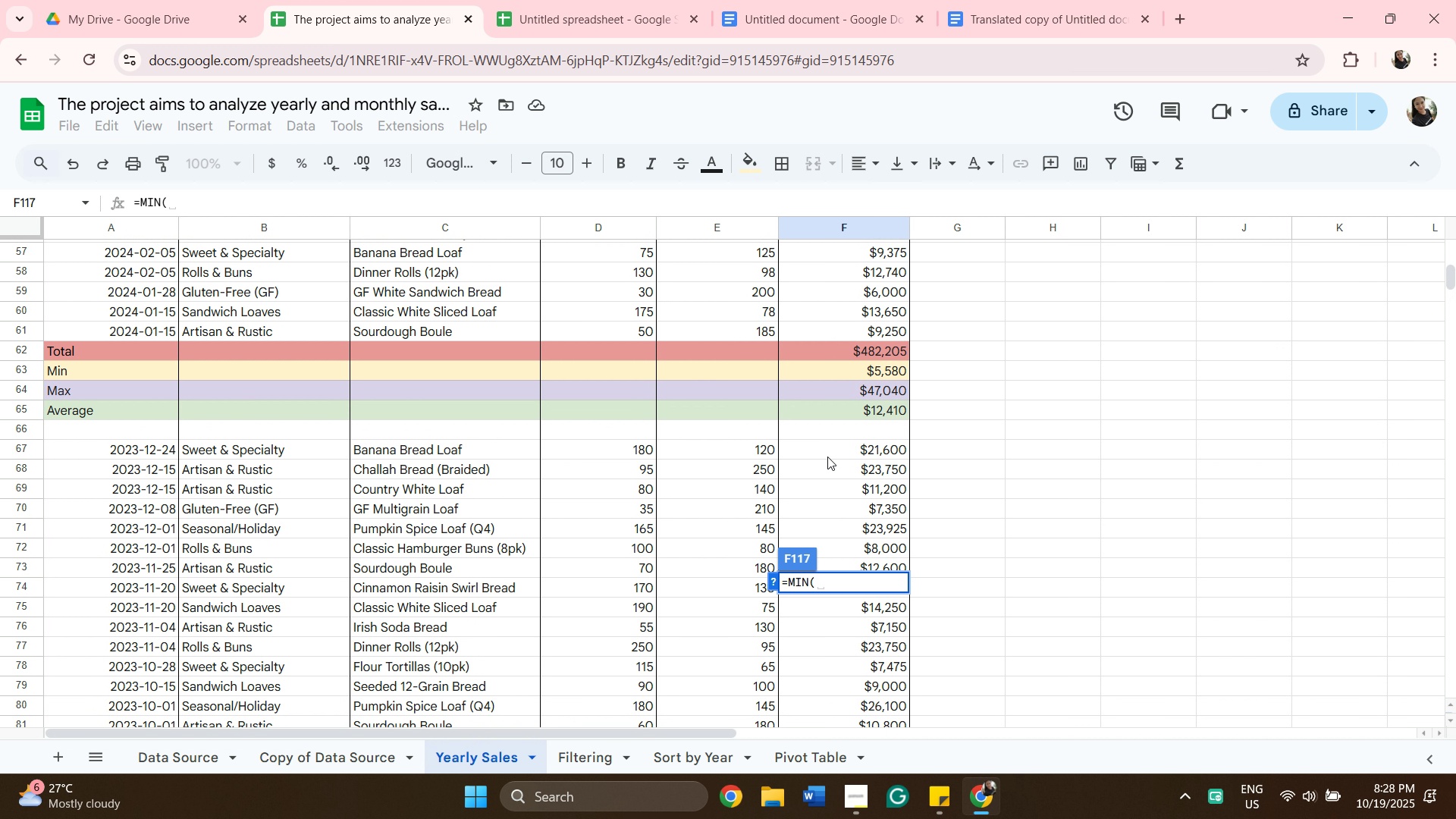 
left_click([827, 457])
 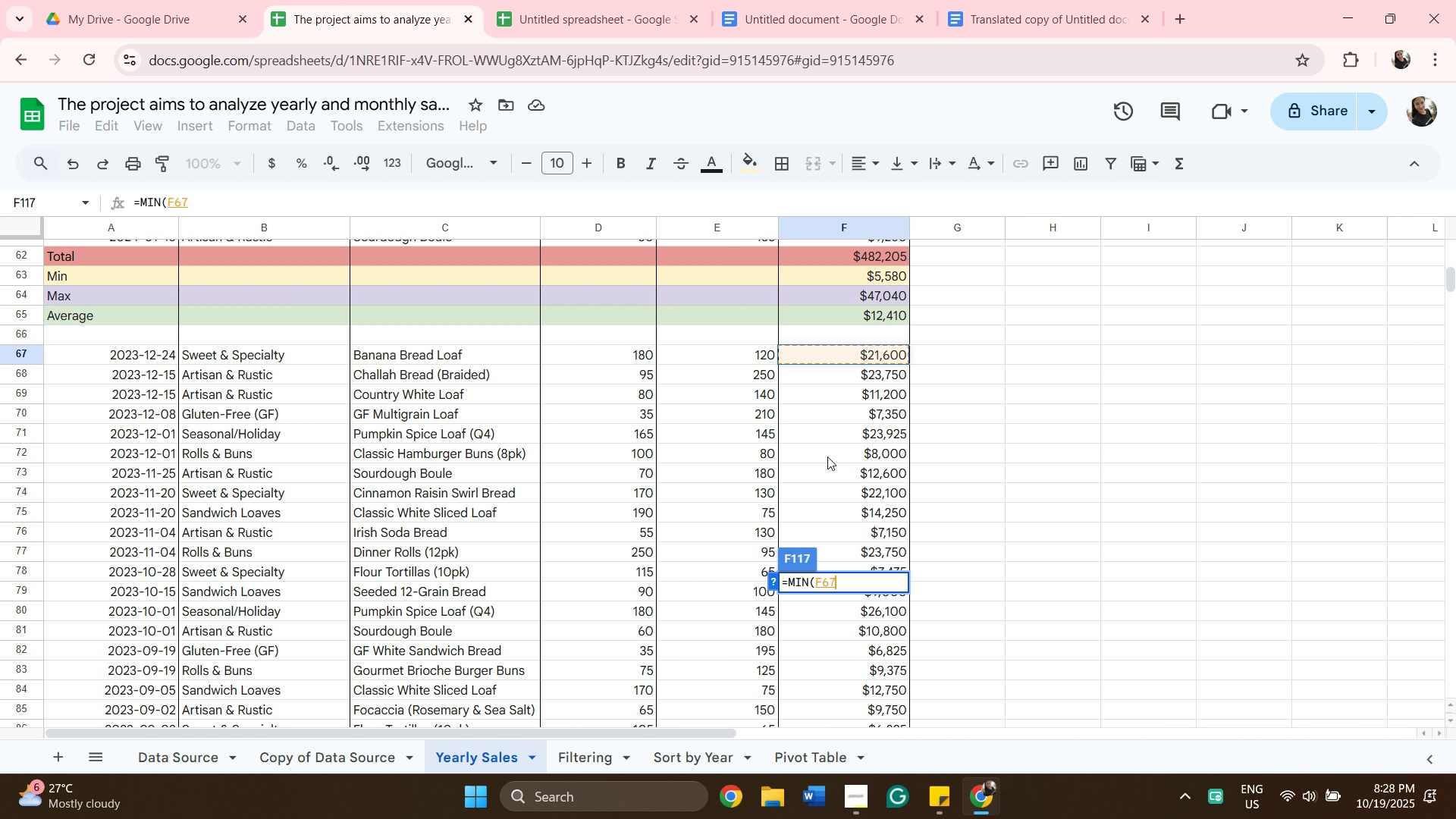 
scroll: coordinate [827, 457], scroll_direction: down, amount: 11.0
 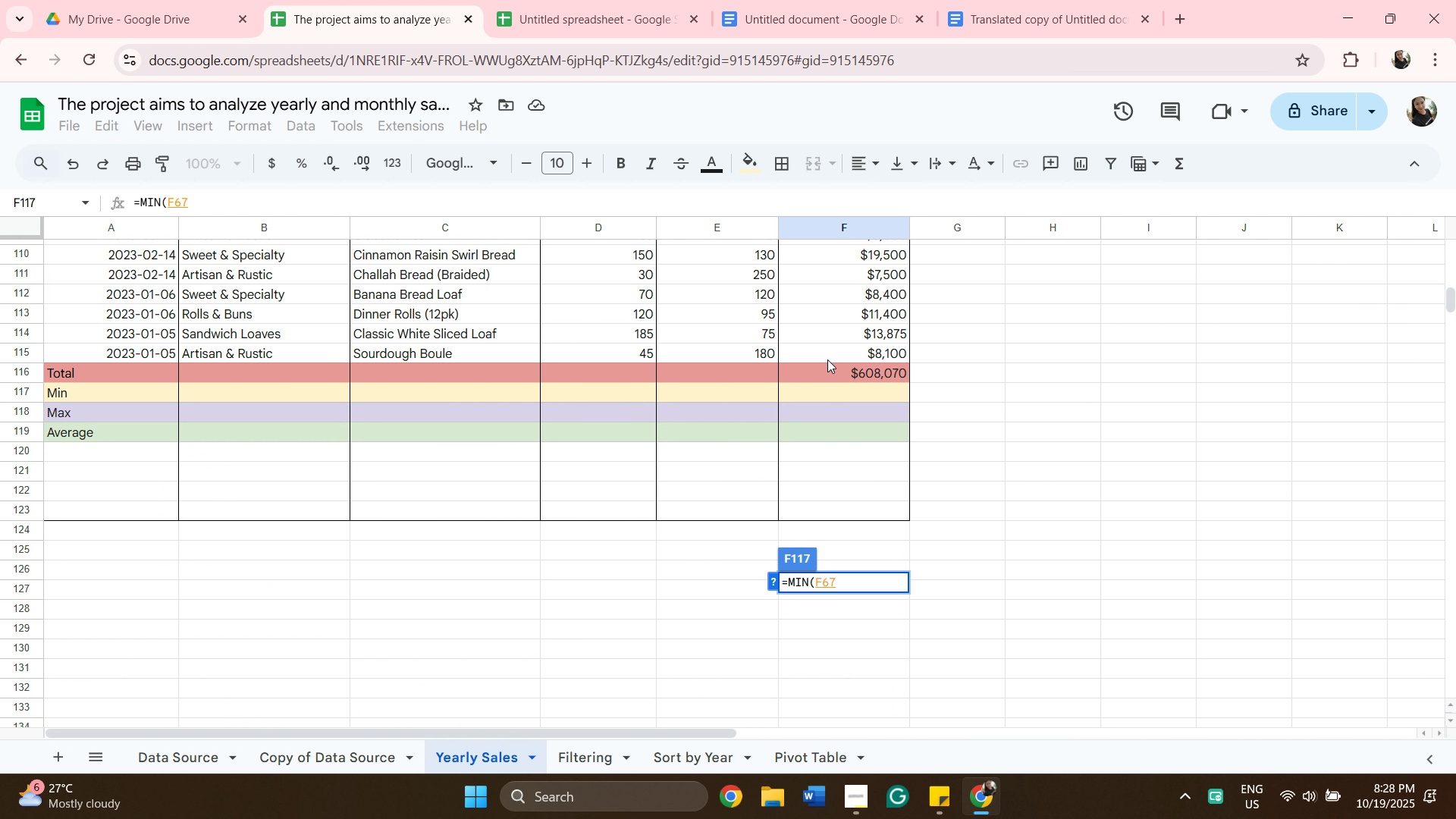 
hold_key(key=ShiftLeft, duration=0.3)
left_click([827, 359])
 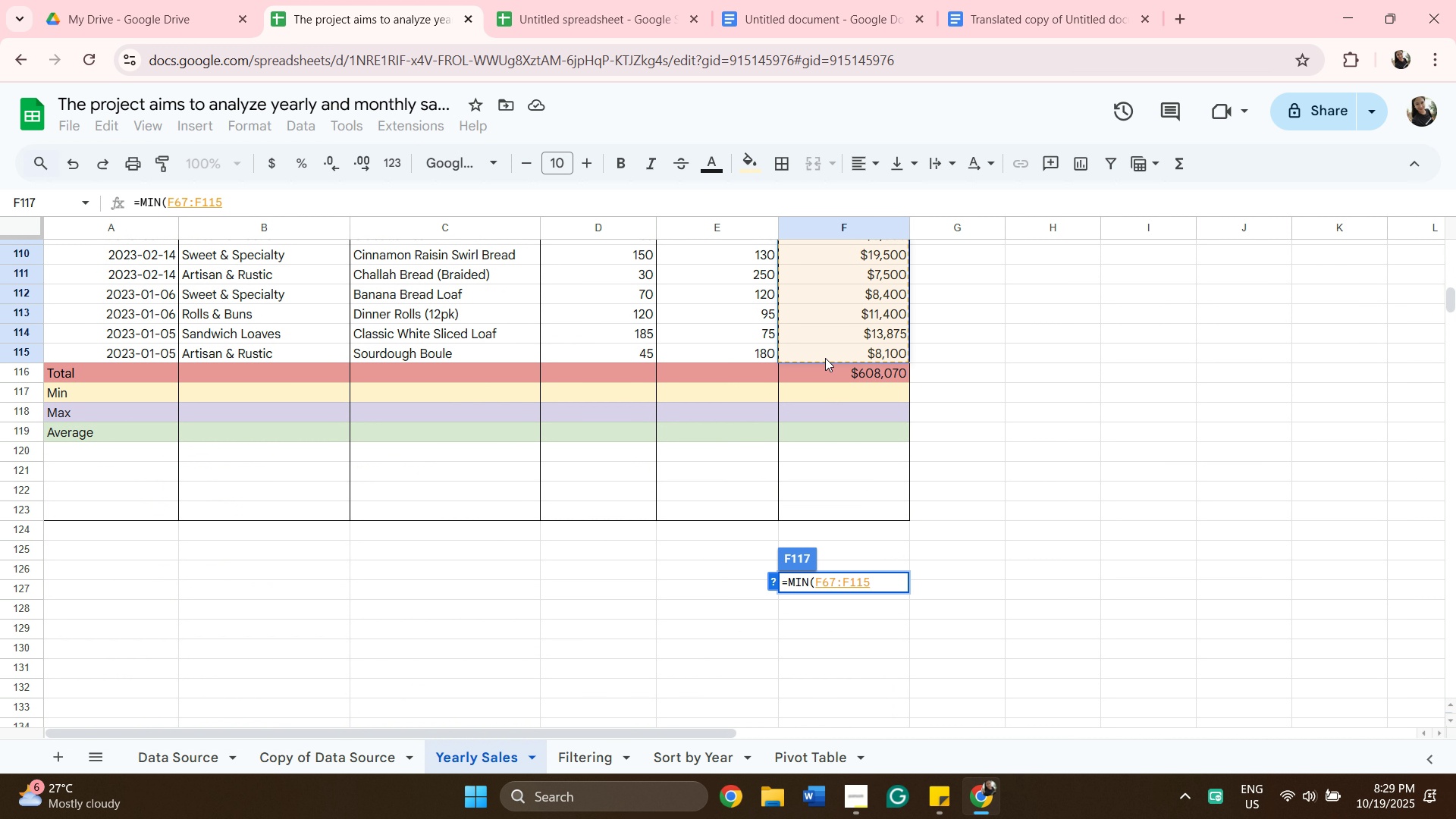 
key(Enter)
 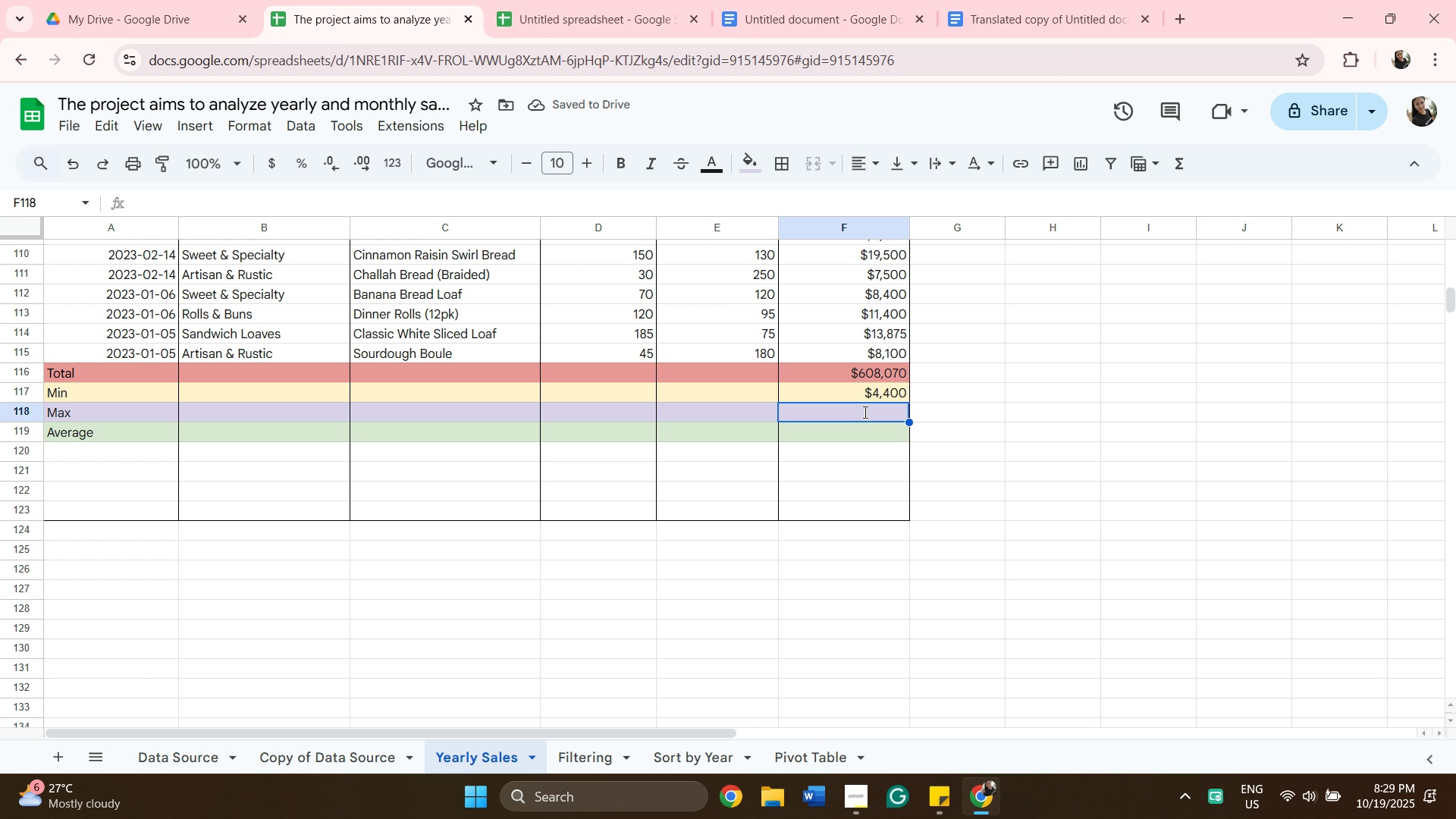 
type(=max)
 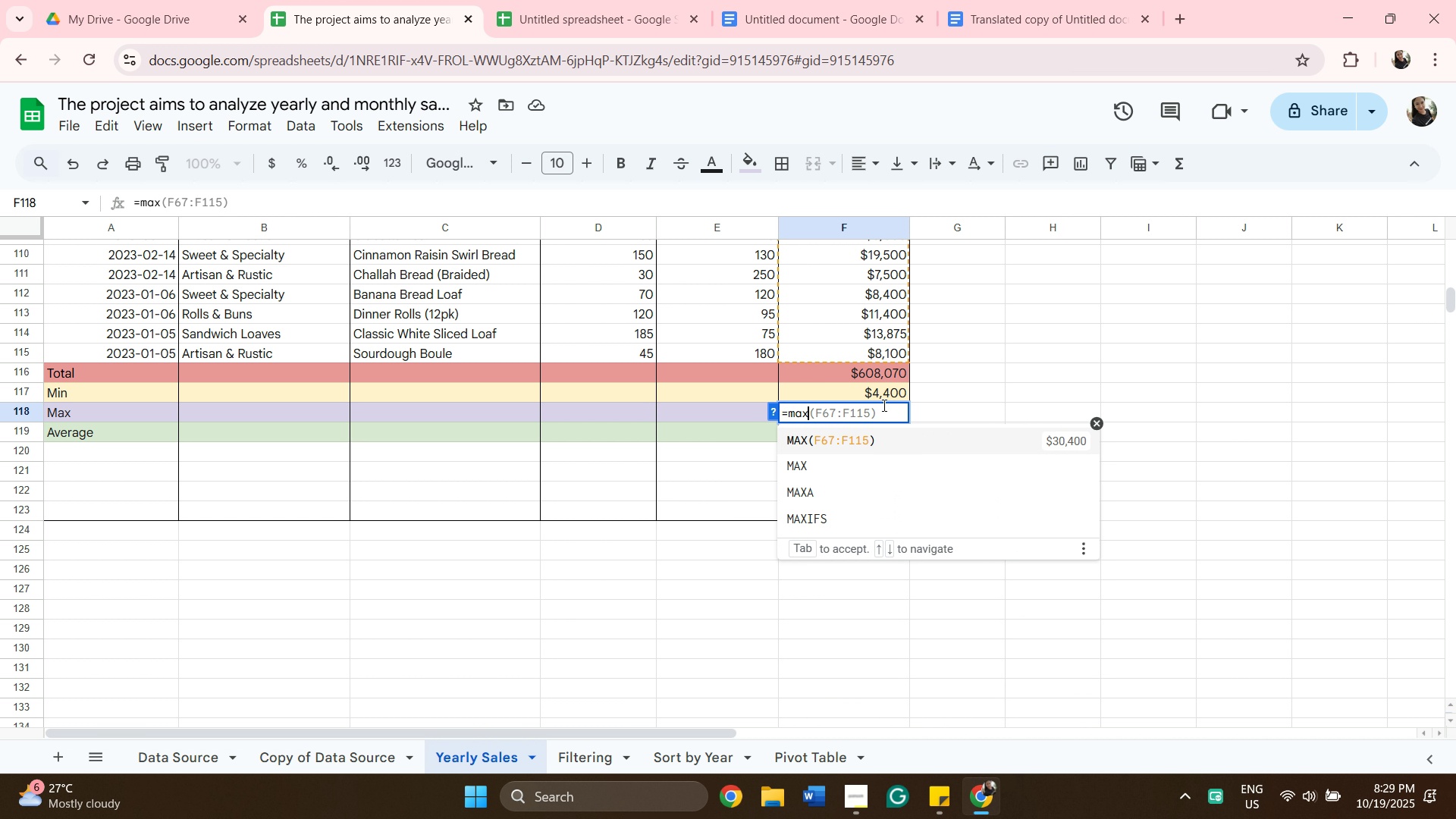 
scroll: coordinate [877, 387], scroll_direction: up, amount: 11.0
 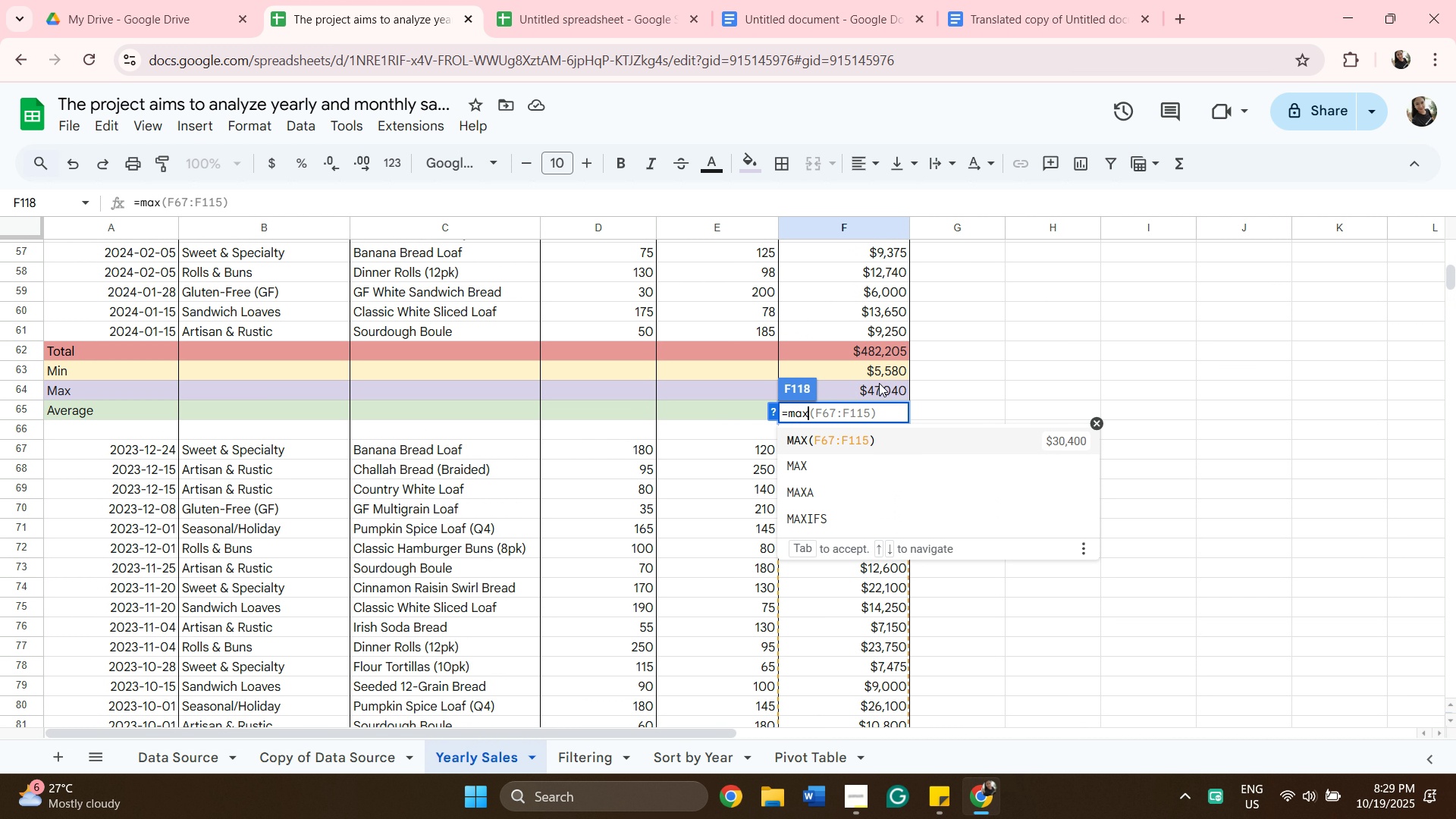 
scroll: coordinate [872, 369], scroll_direction: down, amount: 12.0
 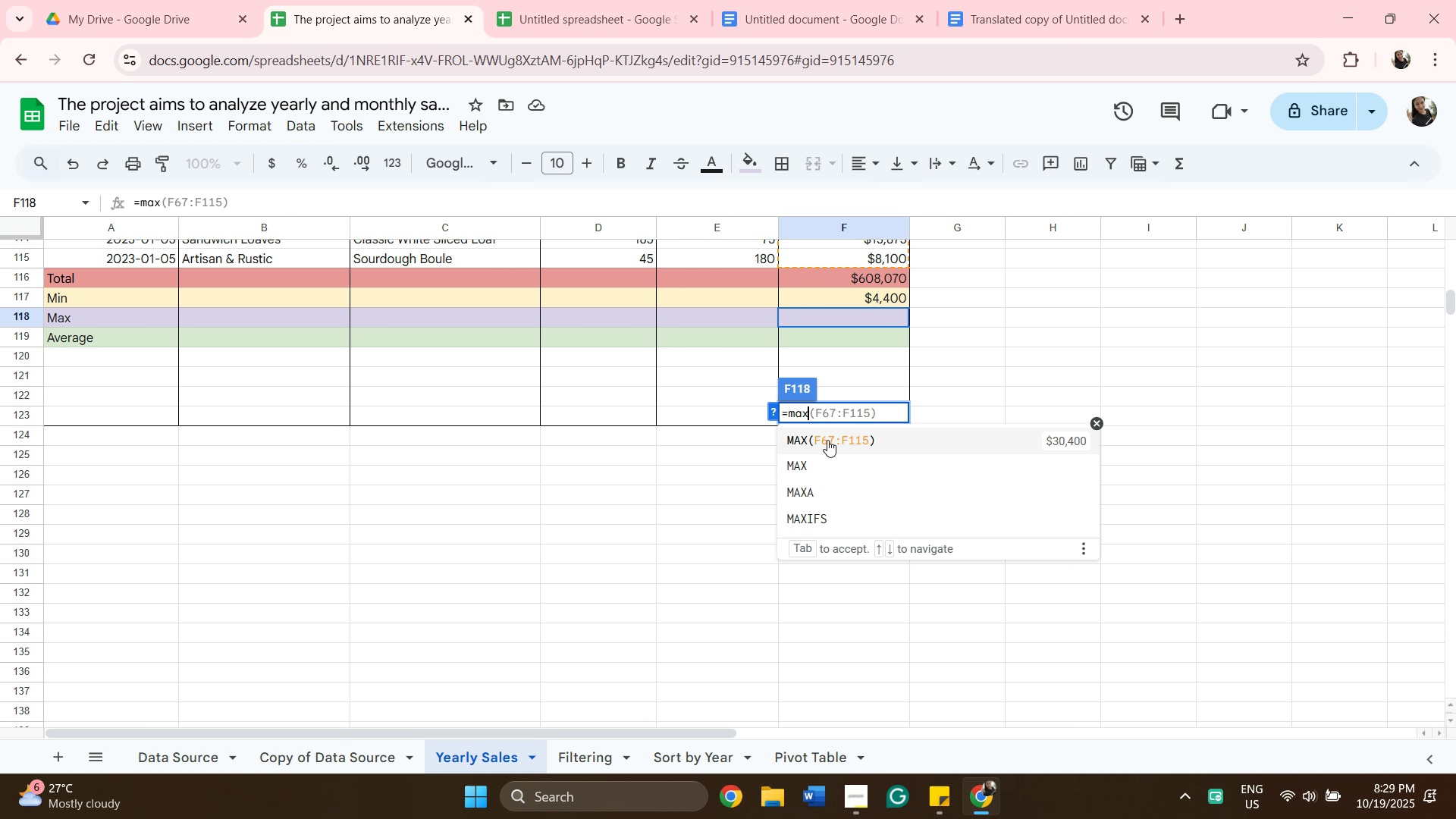 
left_click([810, 437])
 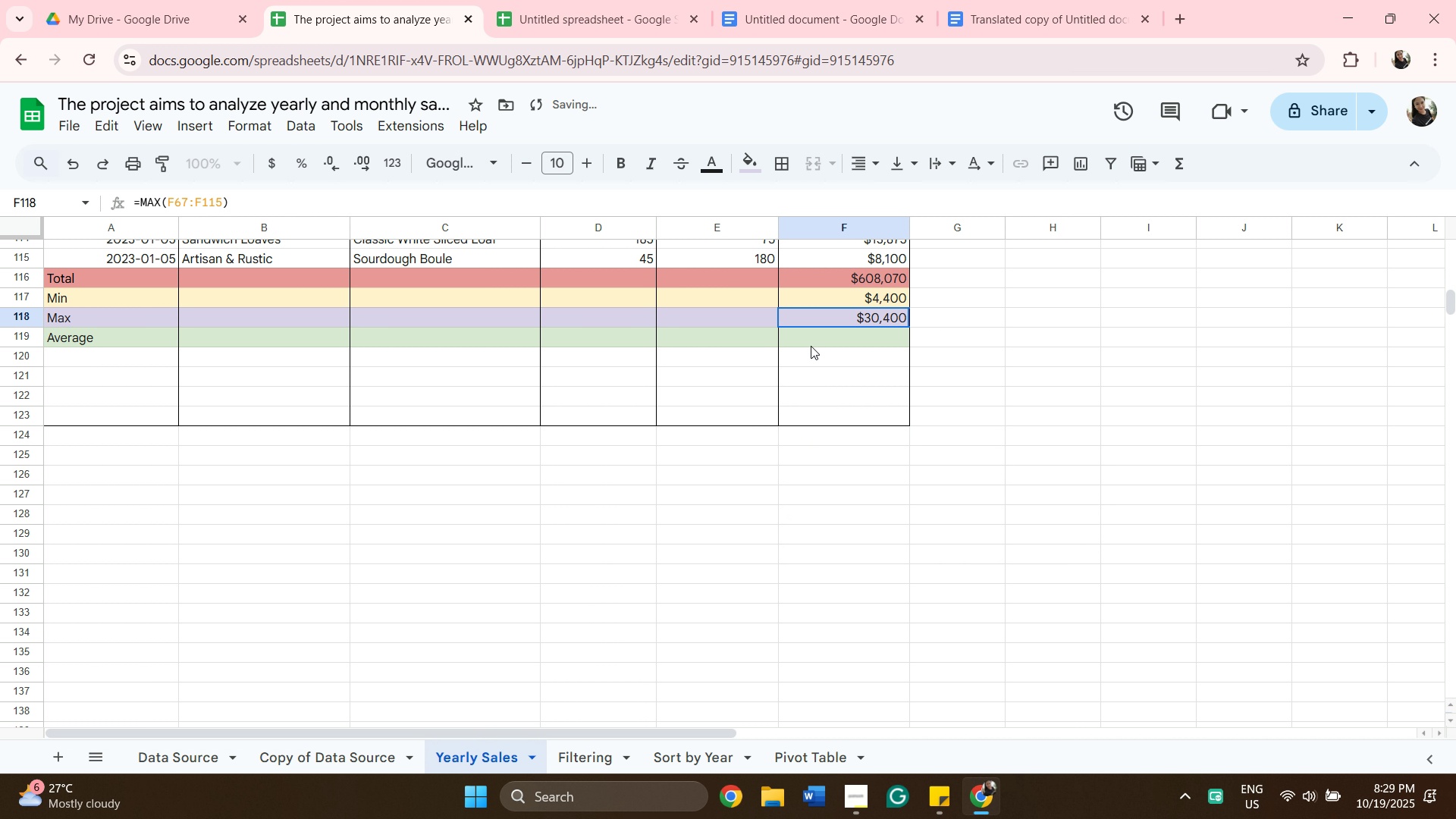 
left_click([811, 344])
 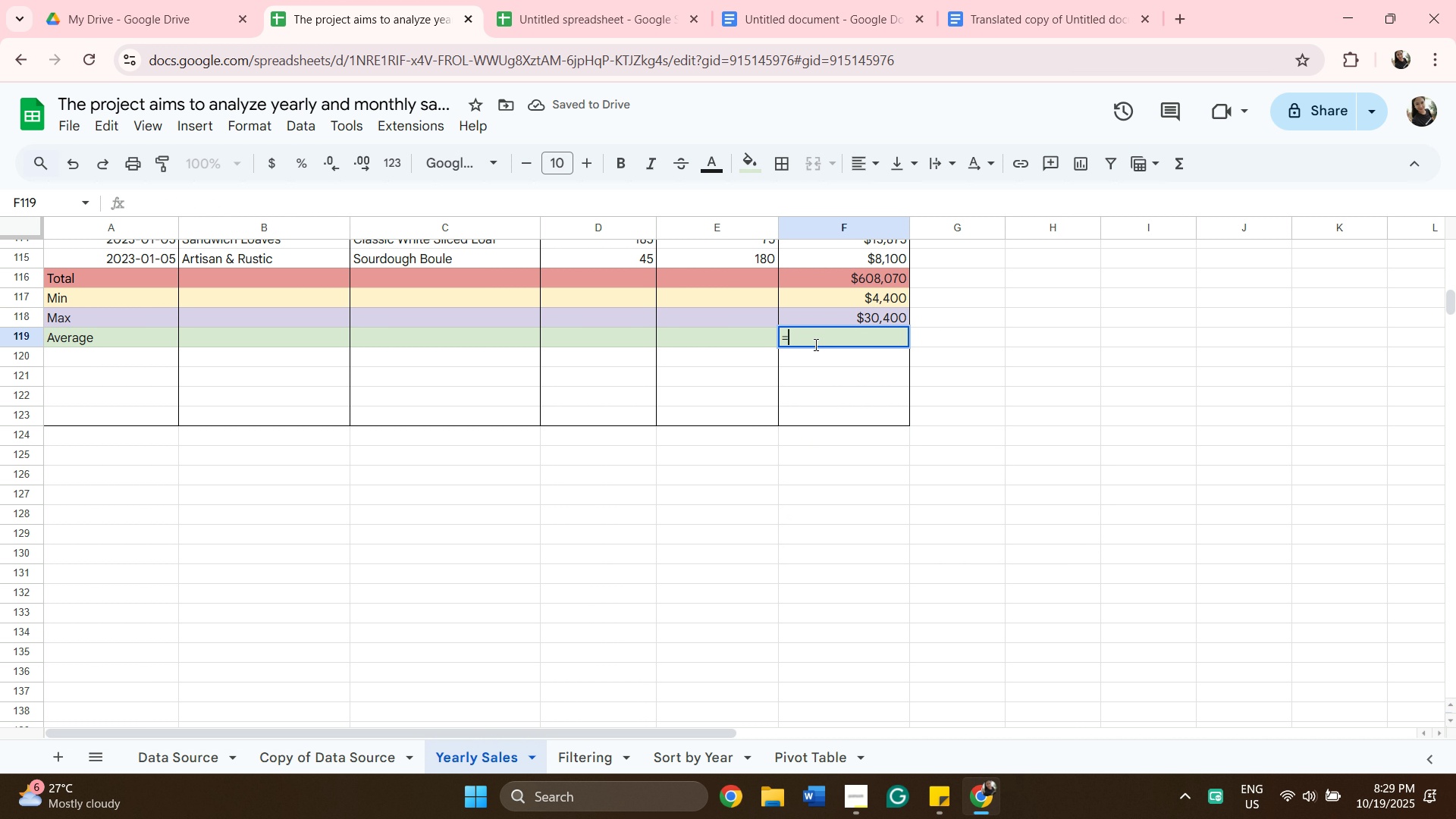 
type(=averag)
 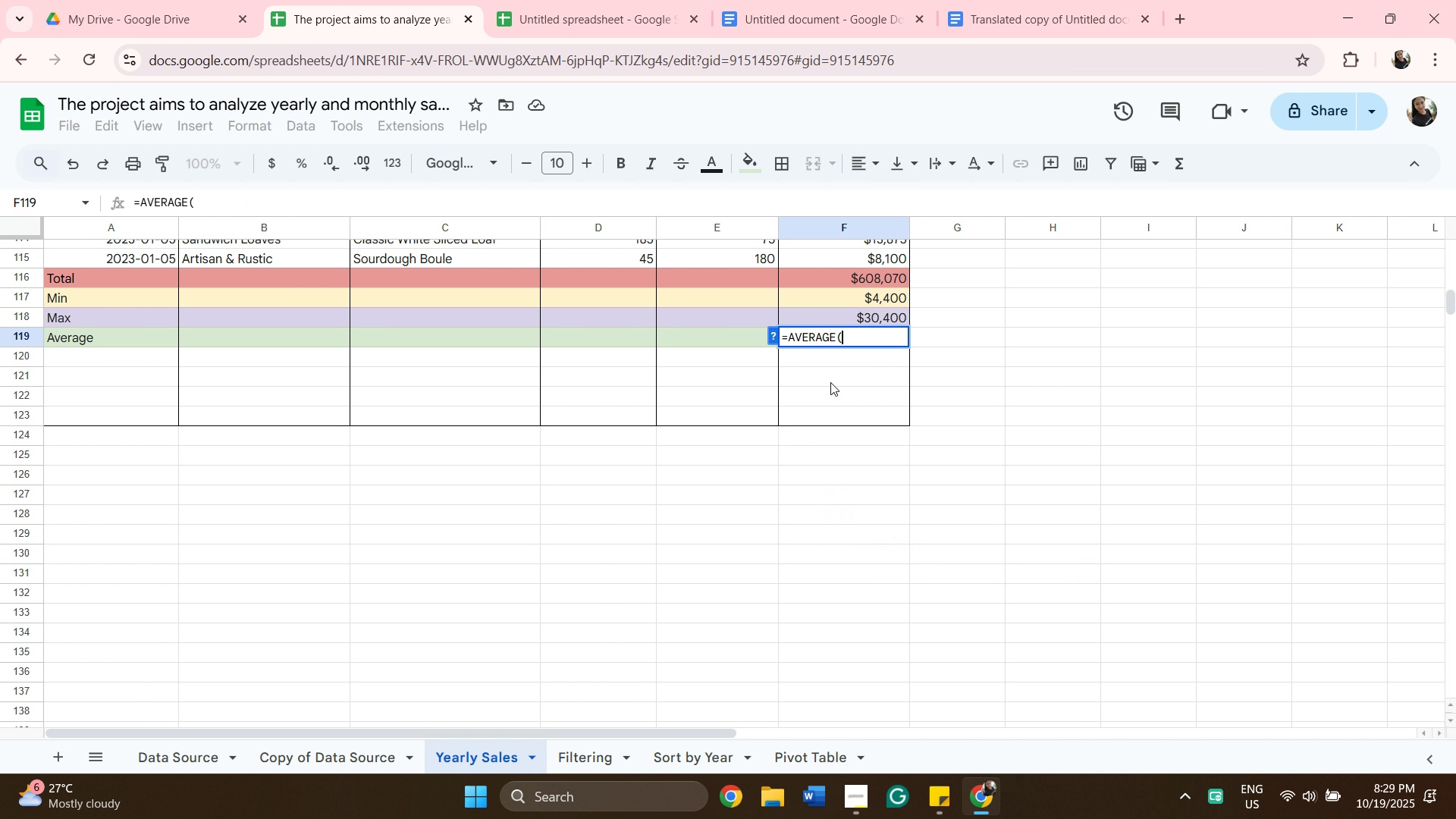 
left_click([830, 382])
 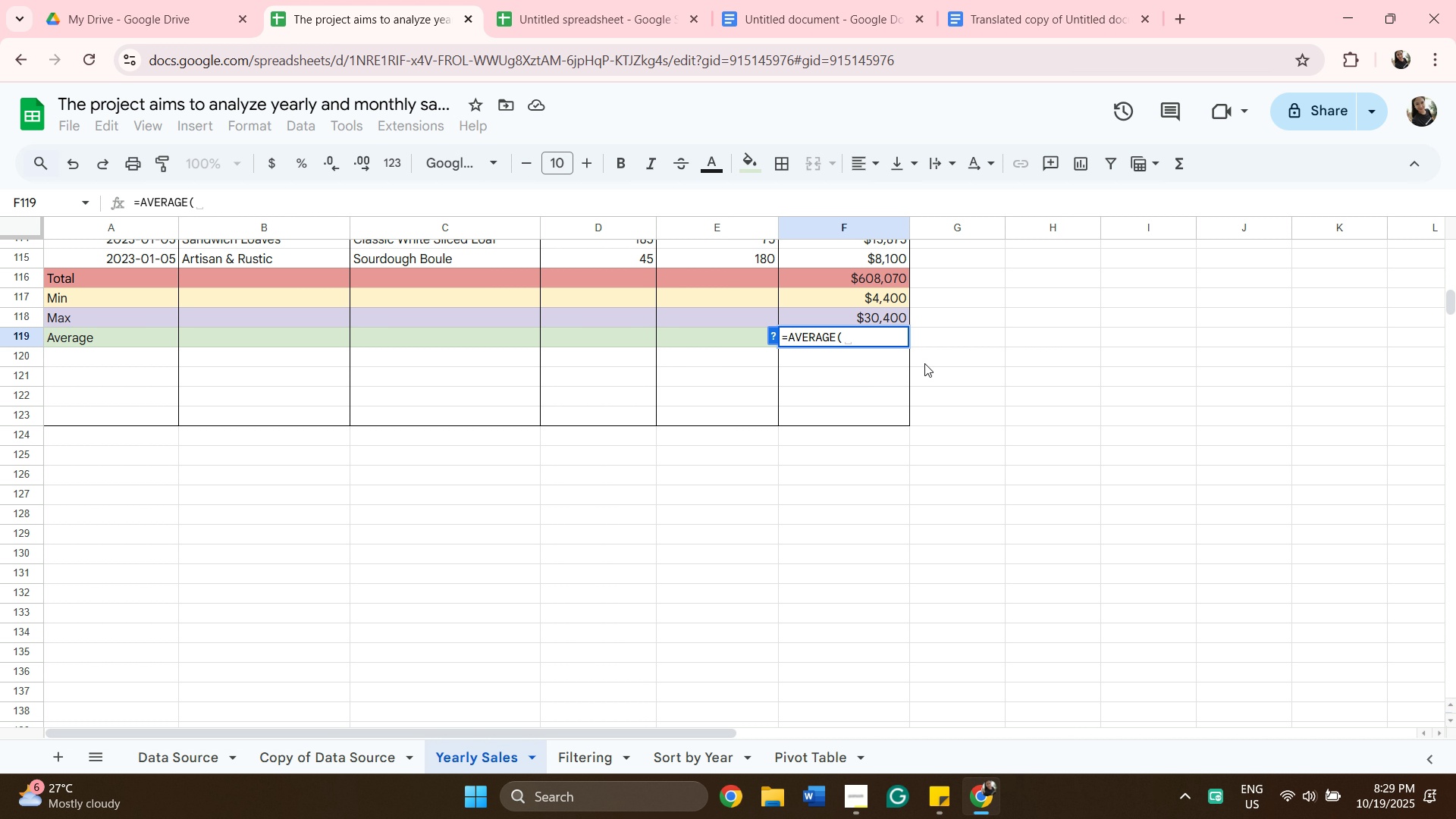 
scroll: coordinate [924, 361], scroll_direction: up, amount: 12.0
 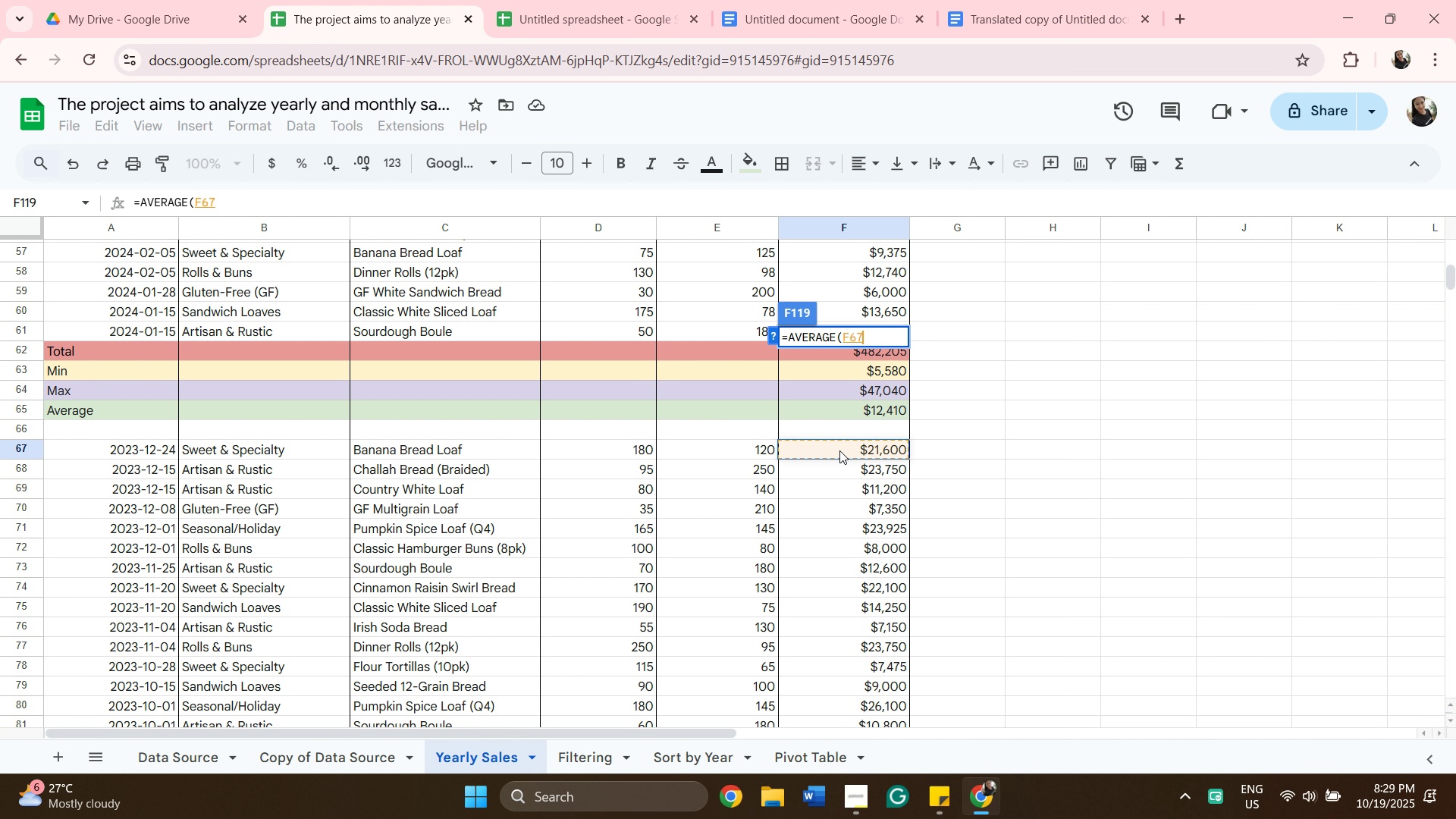 
left_click([839, 450])
 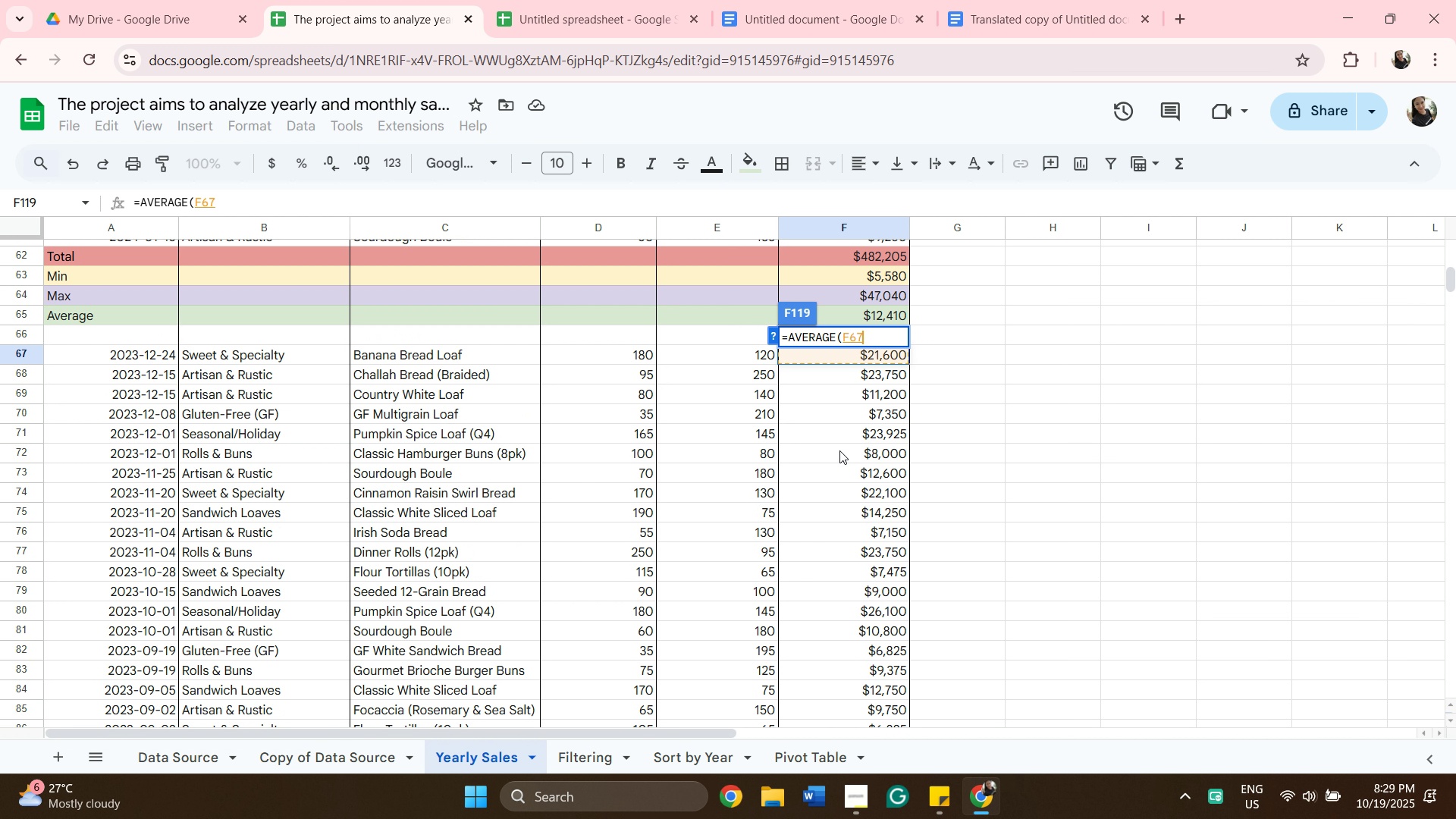 
scroll: coordinate [839, 450], scroll_direction: down, amount: 10.0
 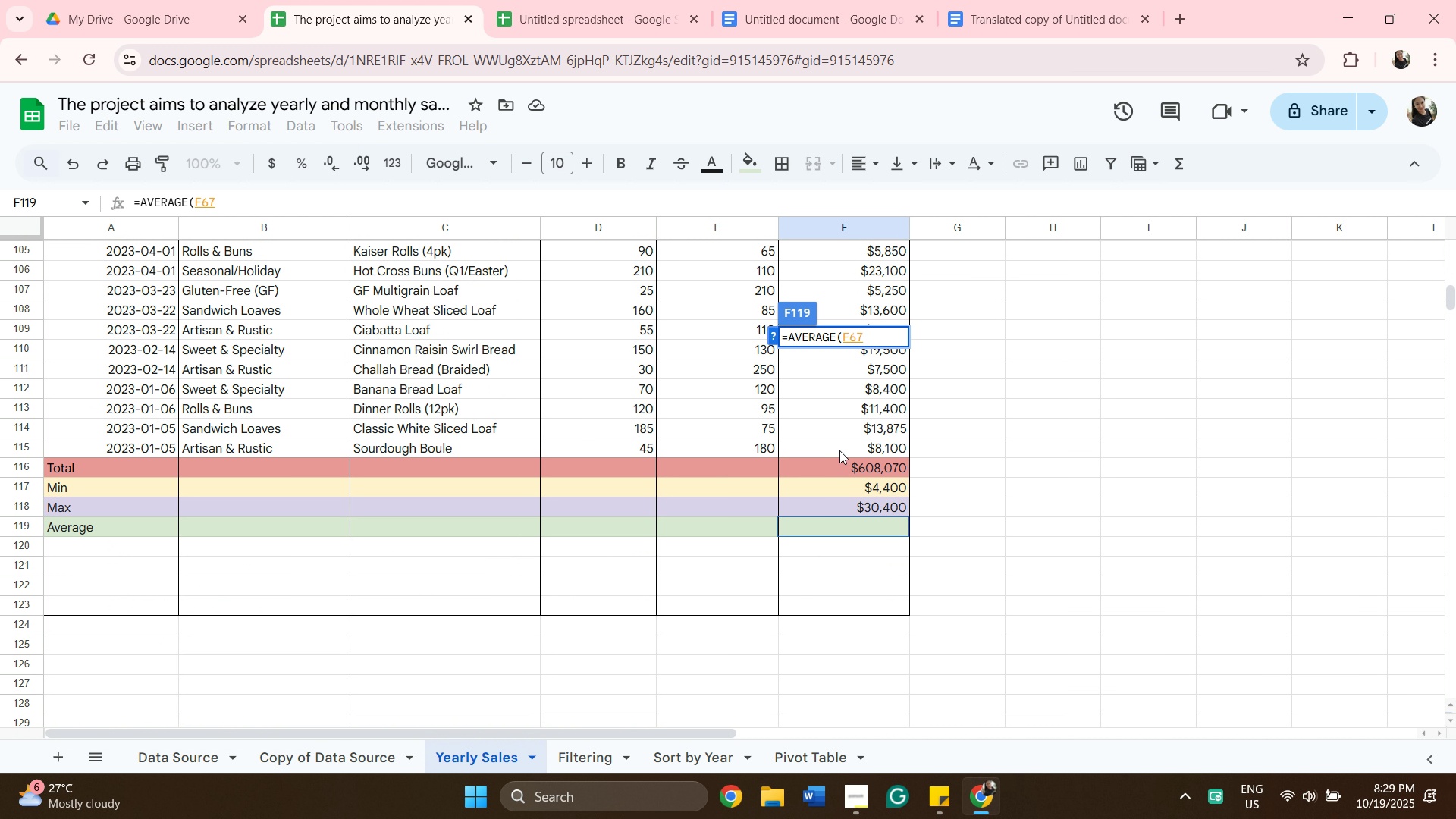 
key(Shift+ShiftLeft)
 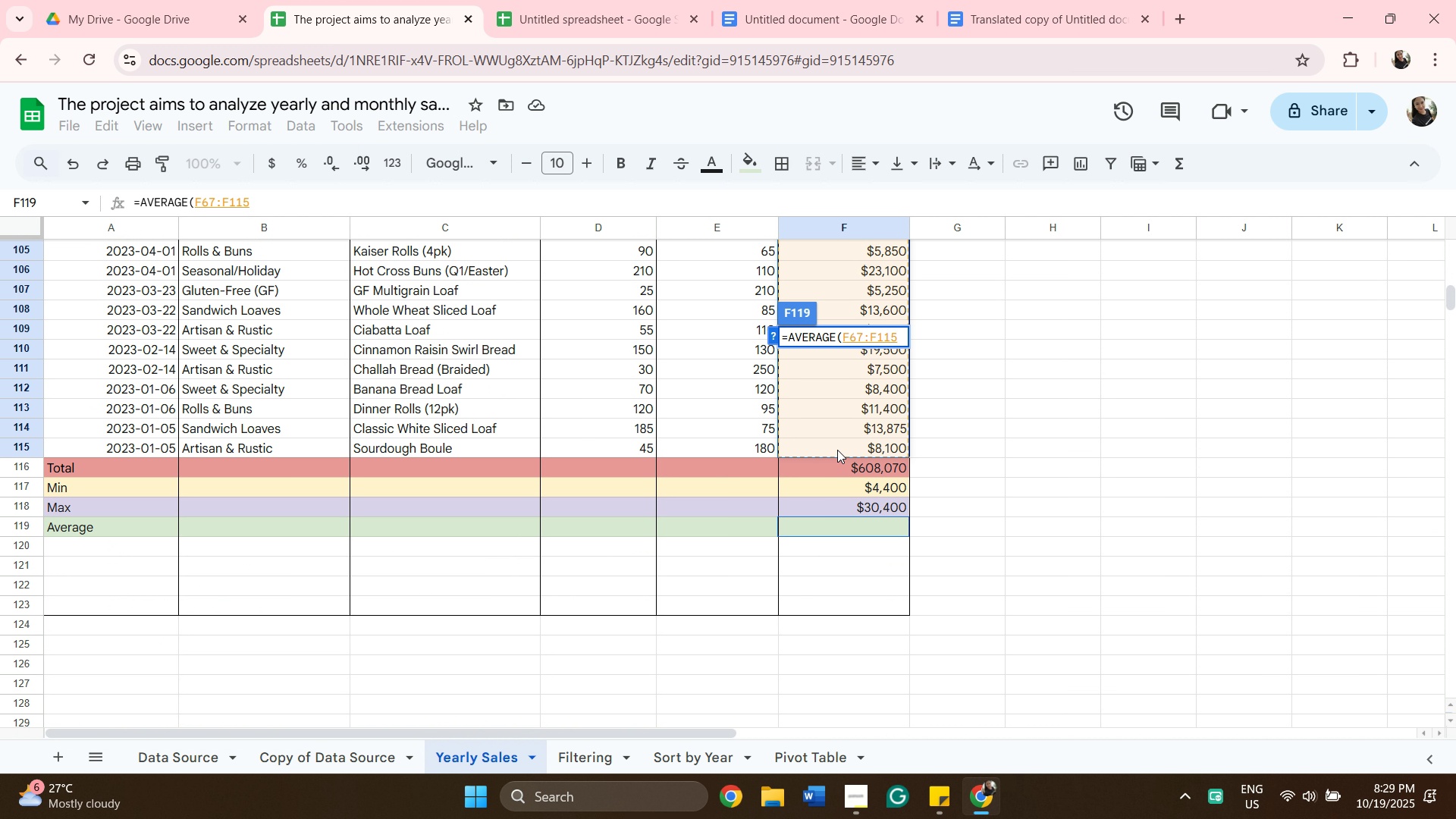 
key(Enter)
 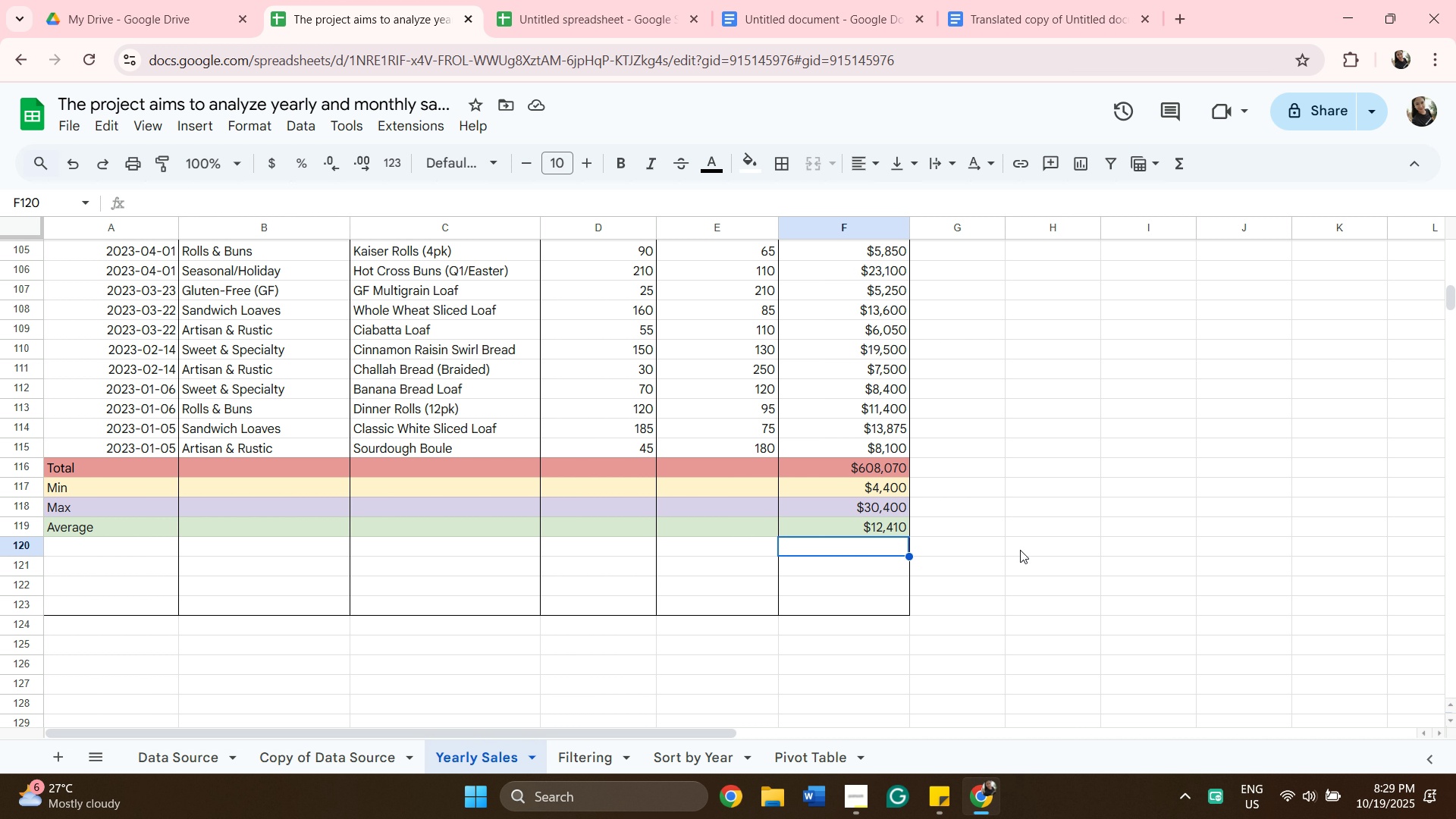 
wait(15.13)
 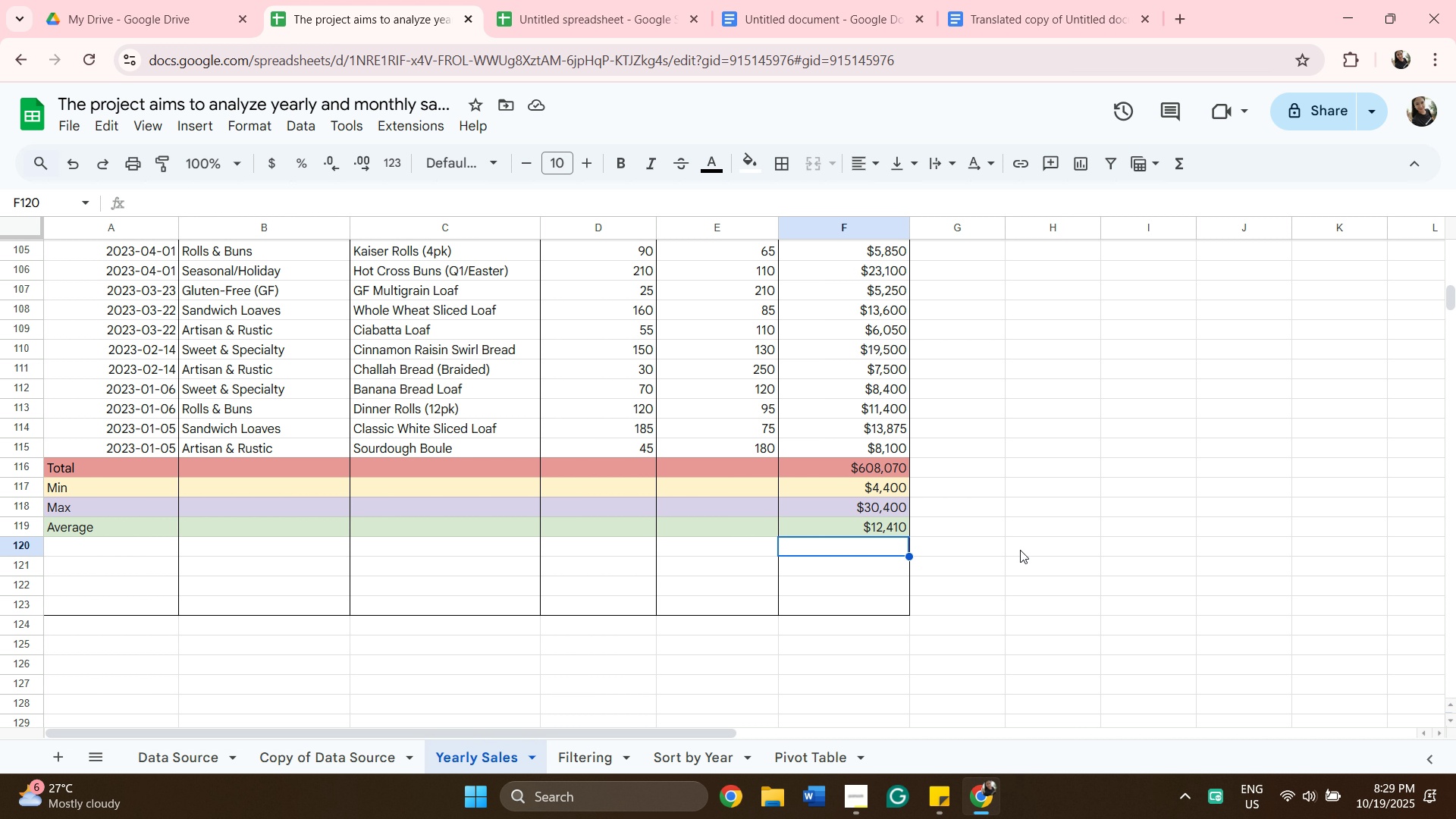 
scroll: coordinate [997, 453], scroll_direction: up, amount: 13.0
 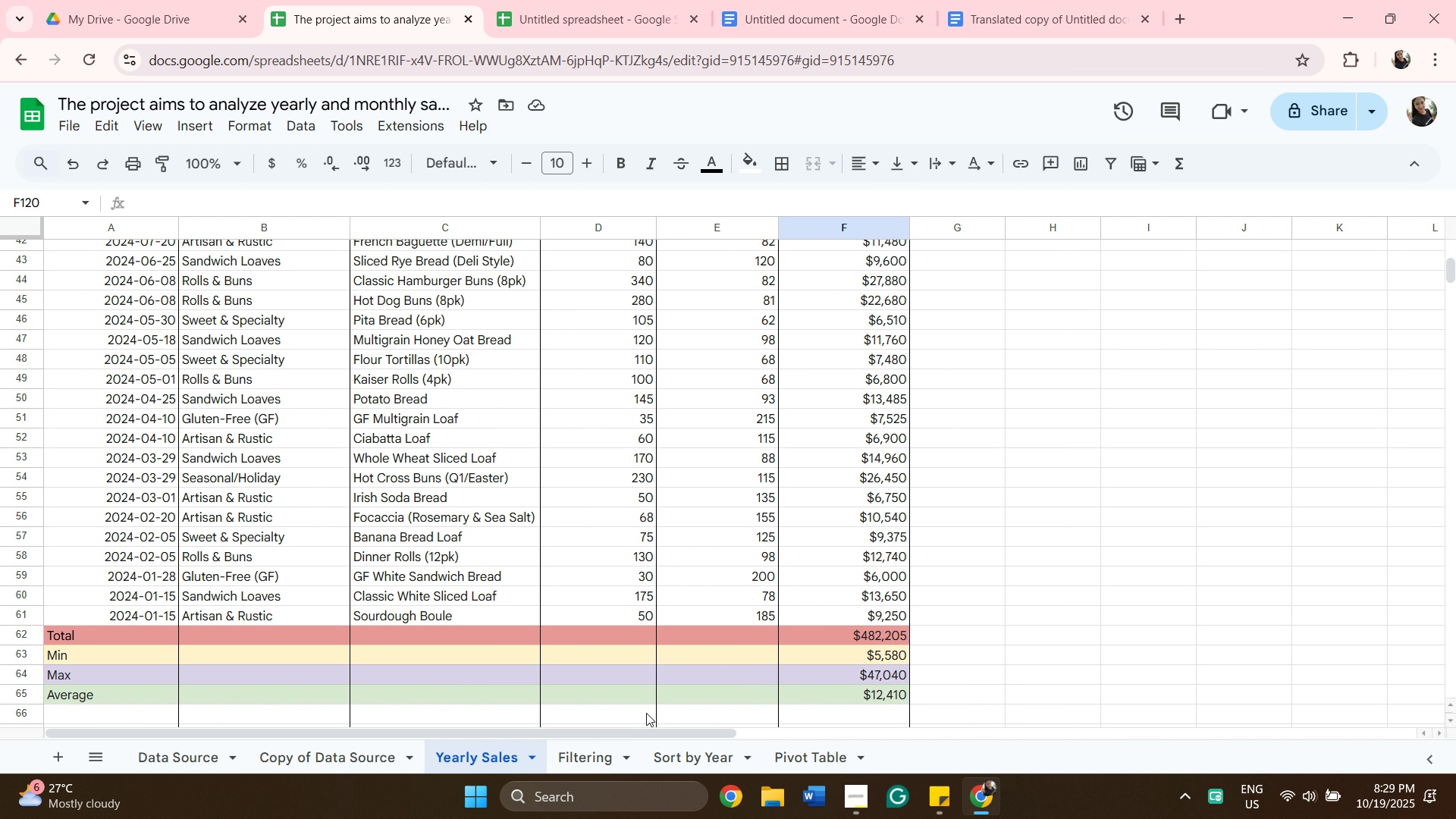 
wait(5.88)
 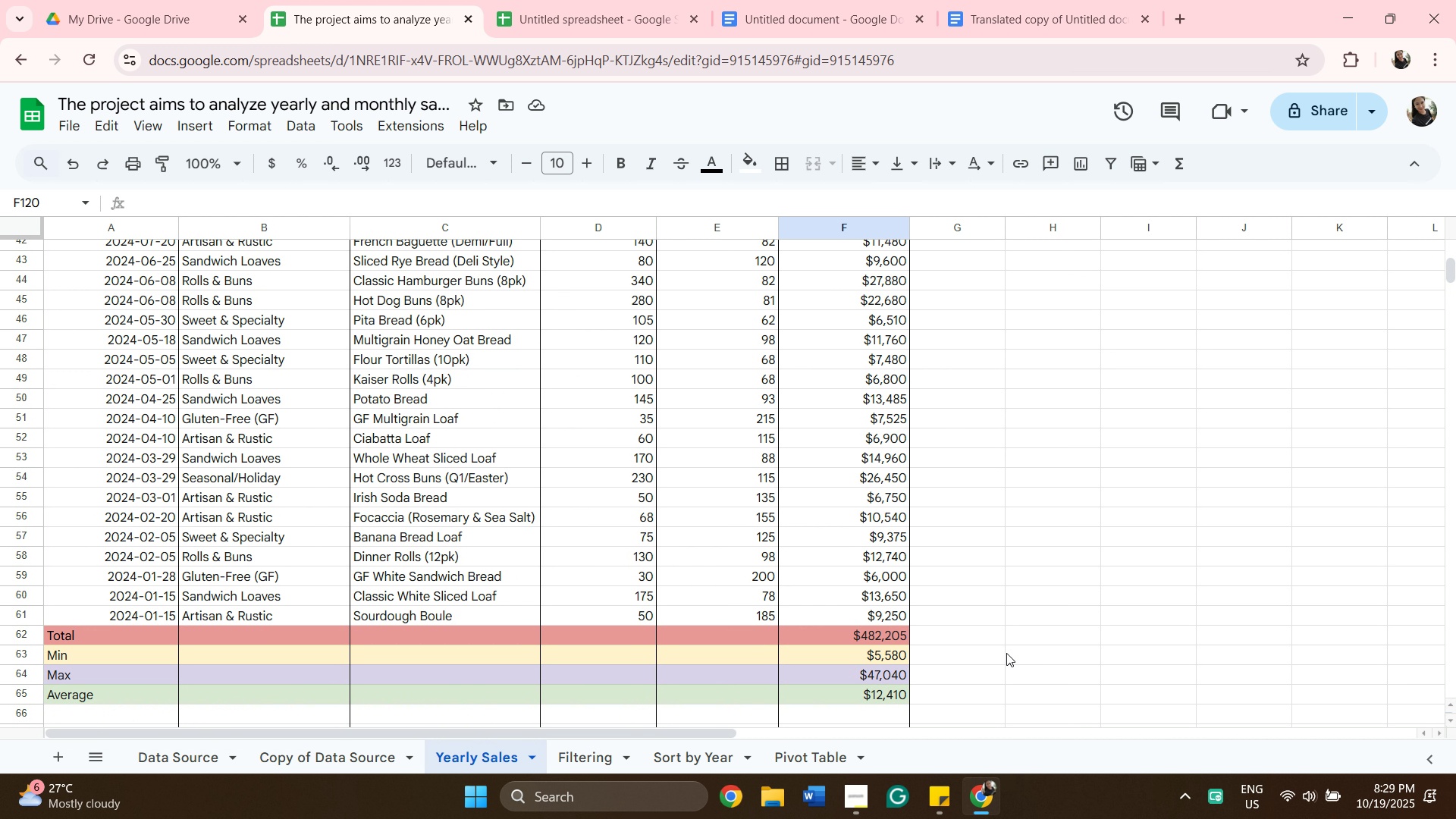 
left_click([532, 760])
 